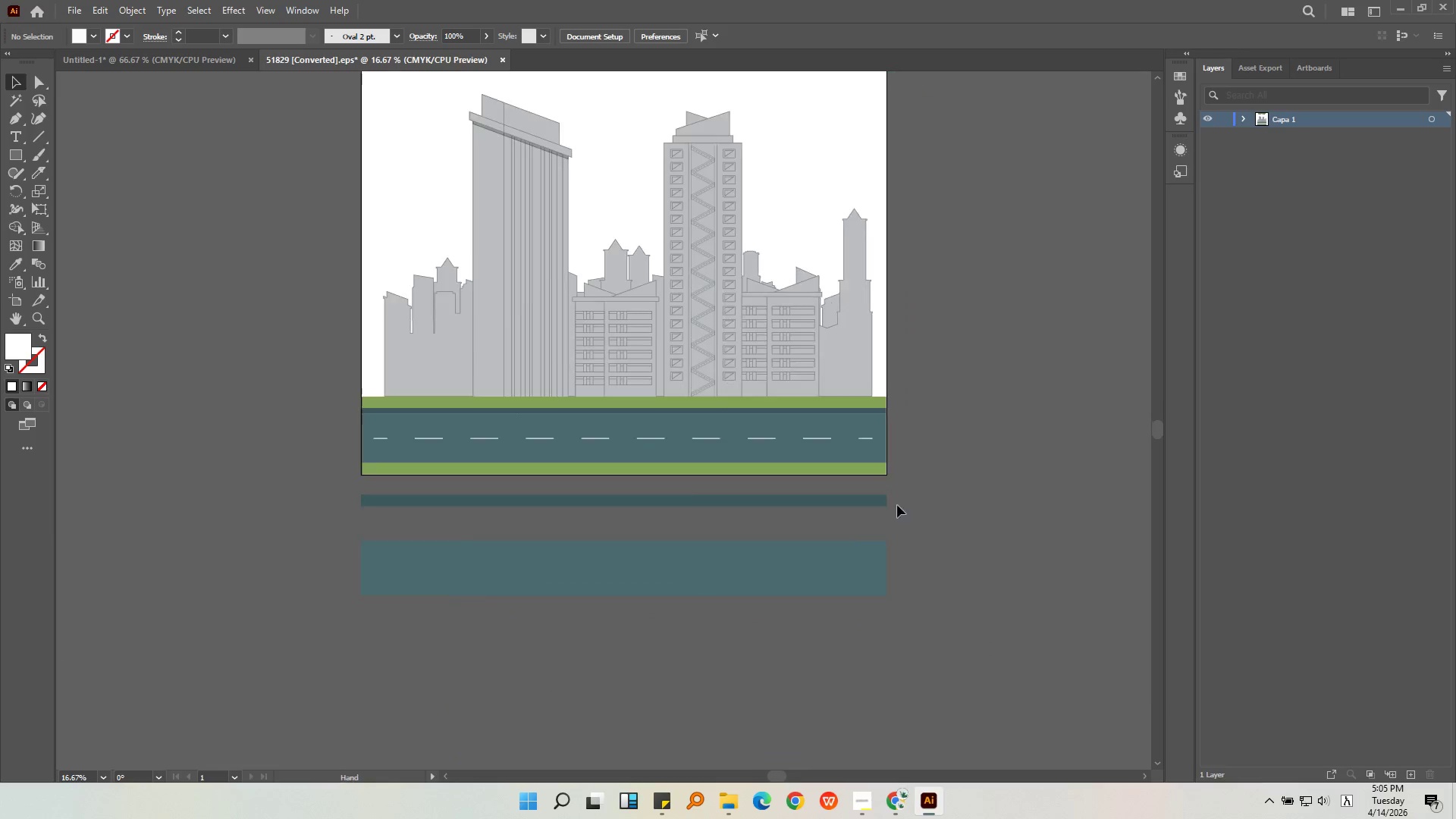 
left_click_drag(start_coordinate=[929, 604], to_coordinate=[787, 482])
 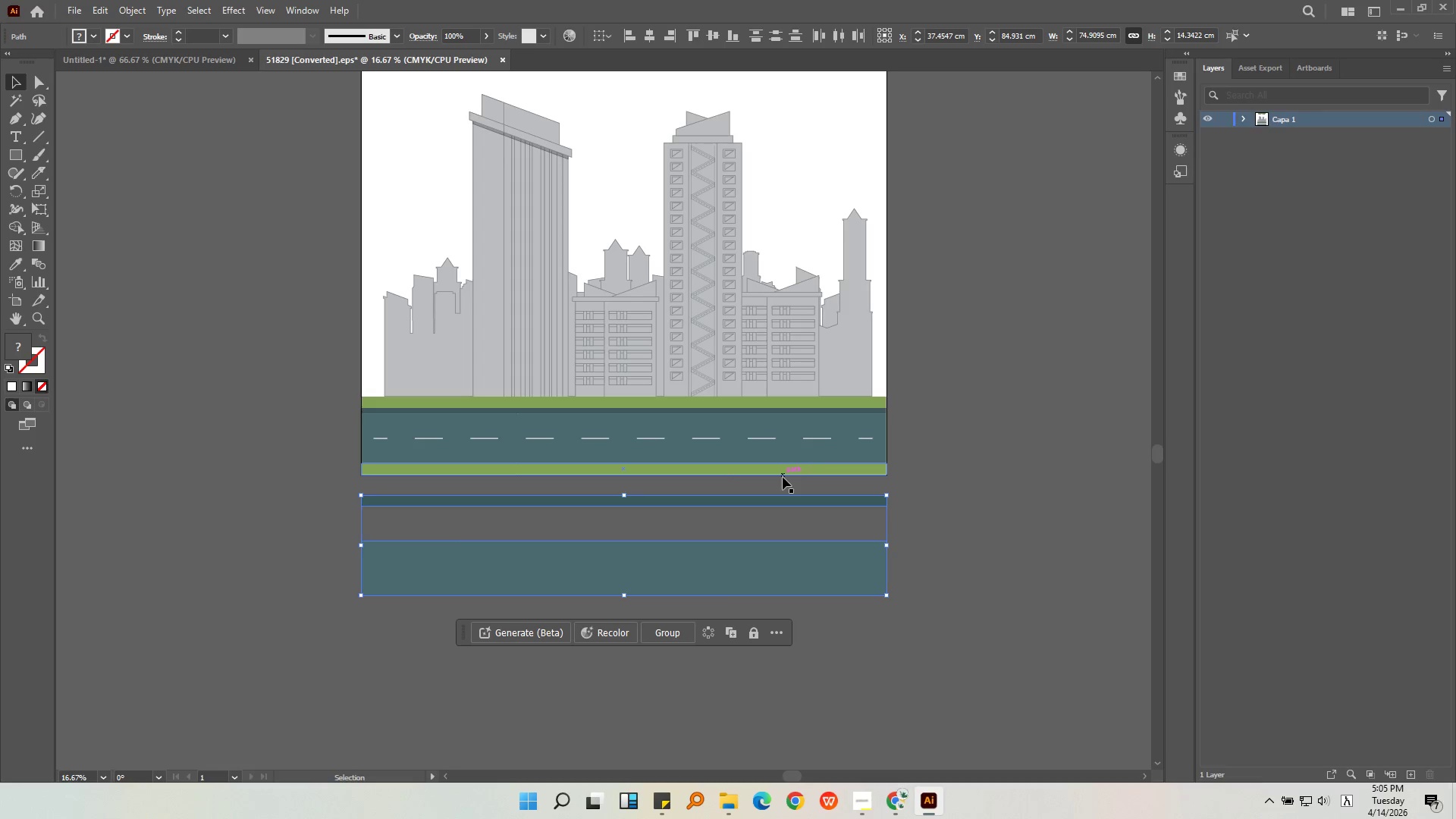 
key(Backspace)
 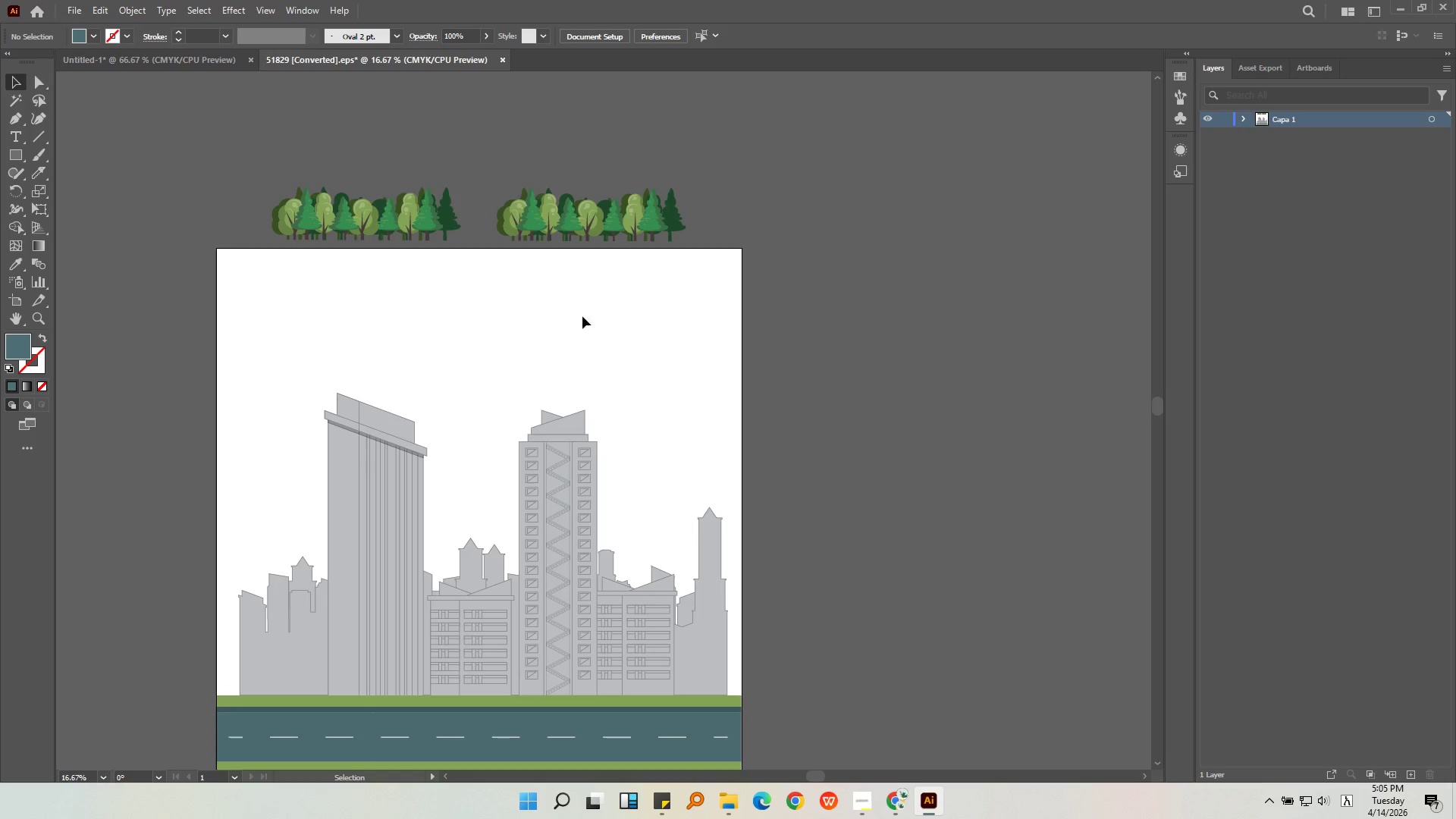 
key(Alt+AltLeft)
 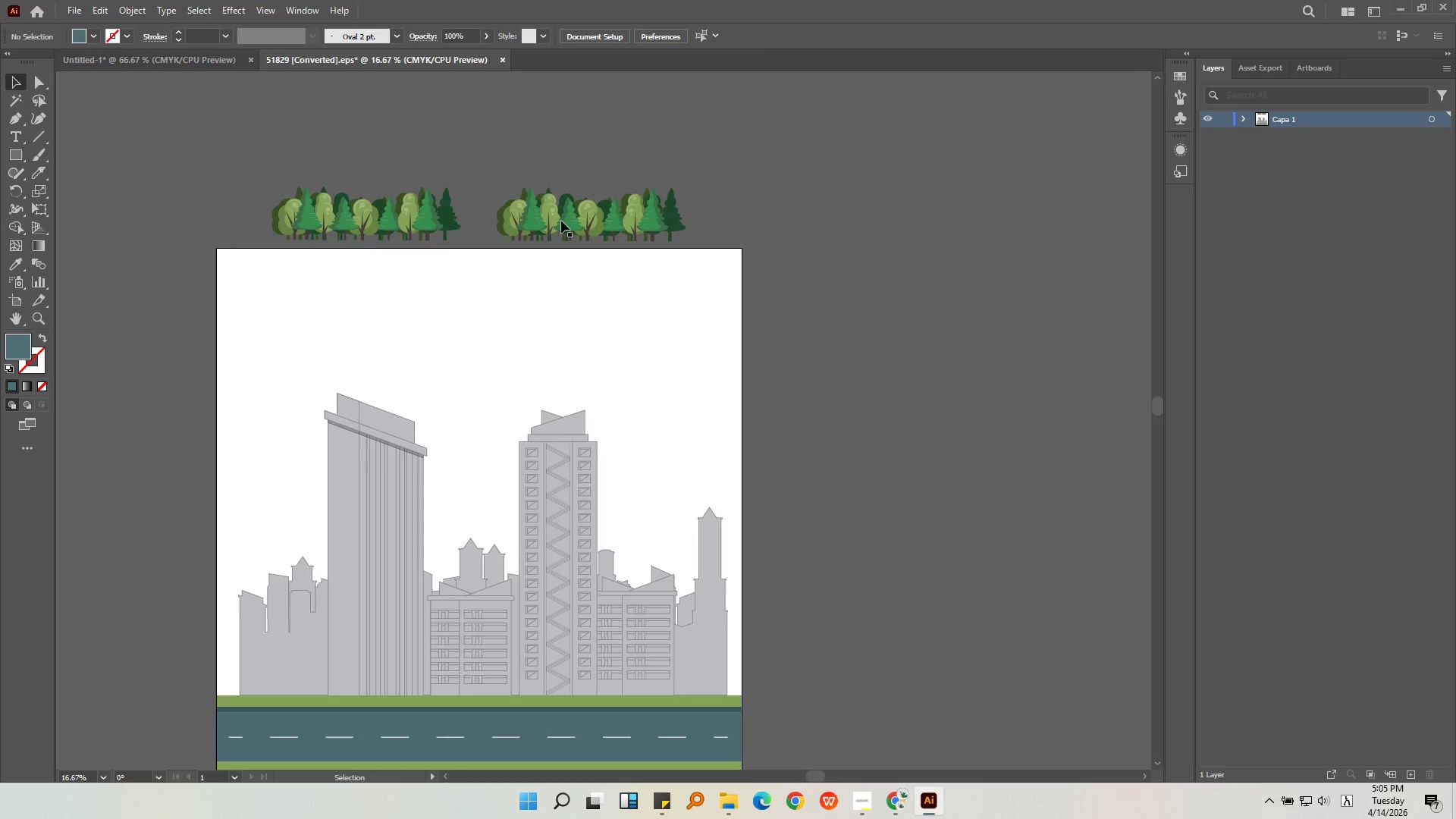 
left_click([588, 281])
 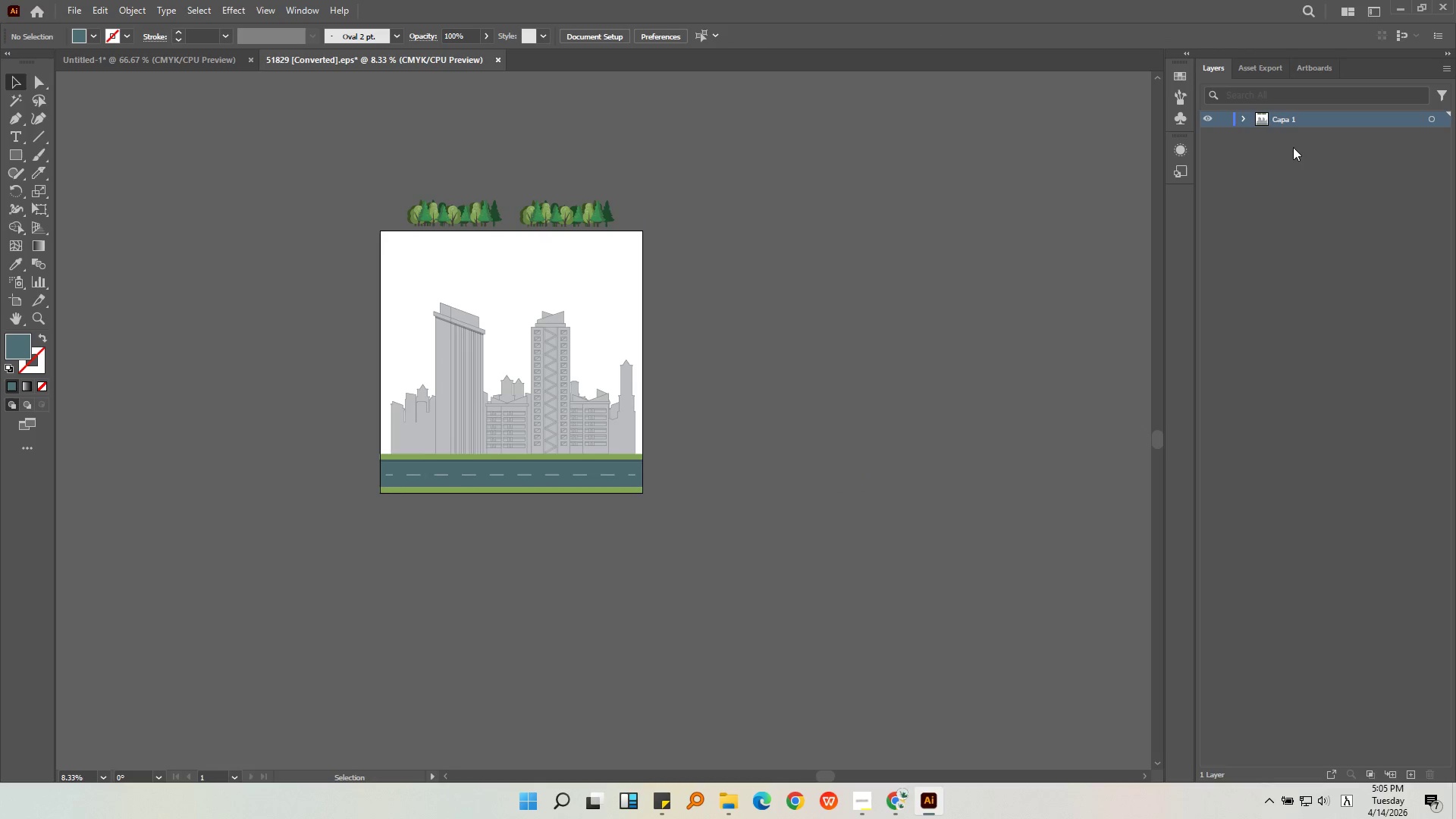 
scroll: coordinate [542, 213], scroll_direction: down, amount: 2.0
 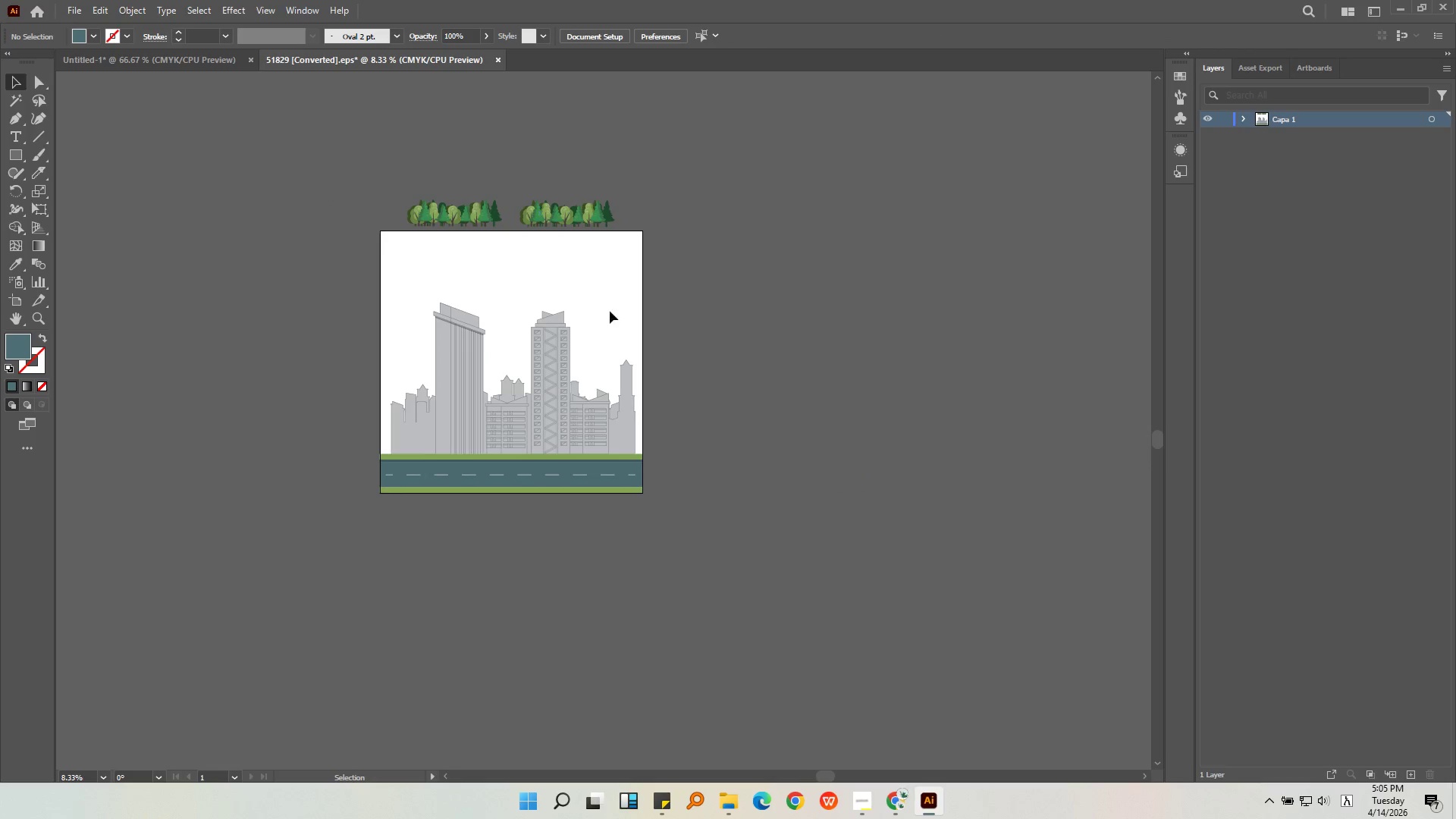 
left_click([1243, 118])
 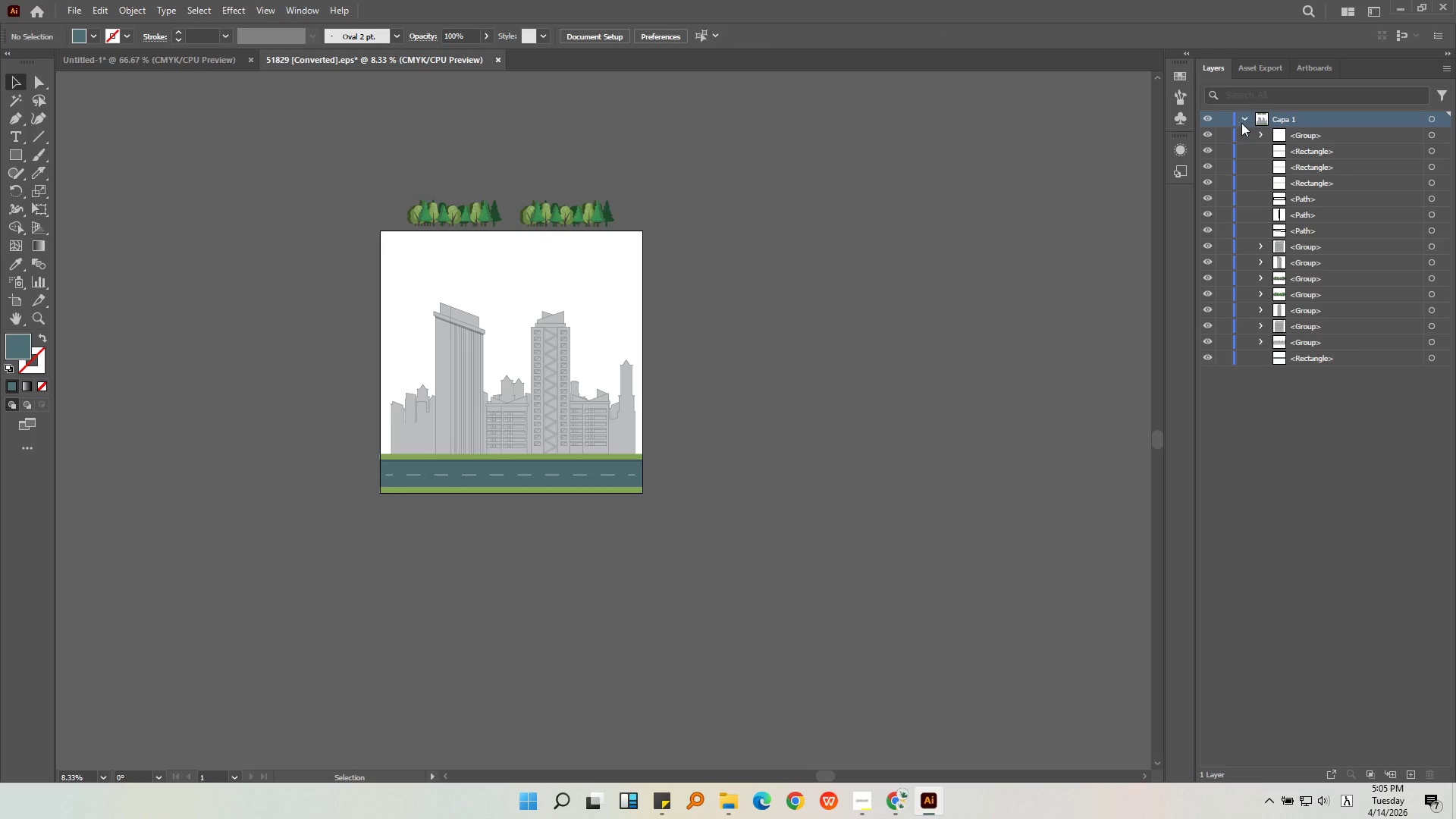 
left_click([1241, 123])
 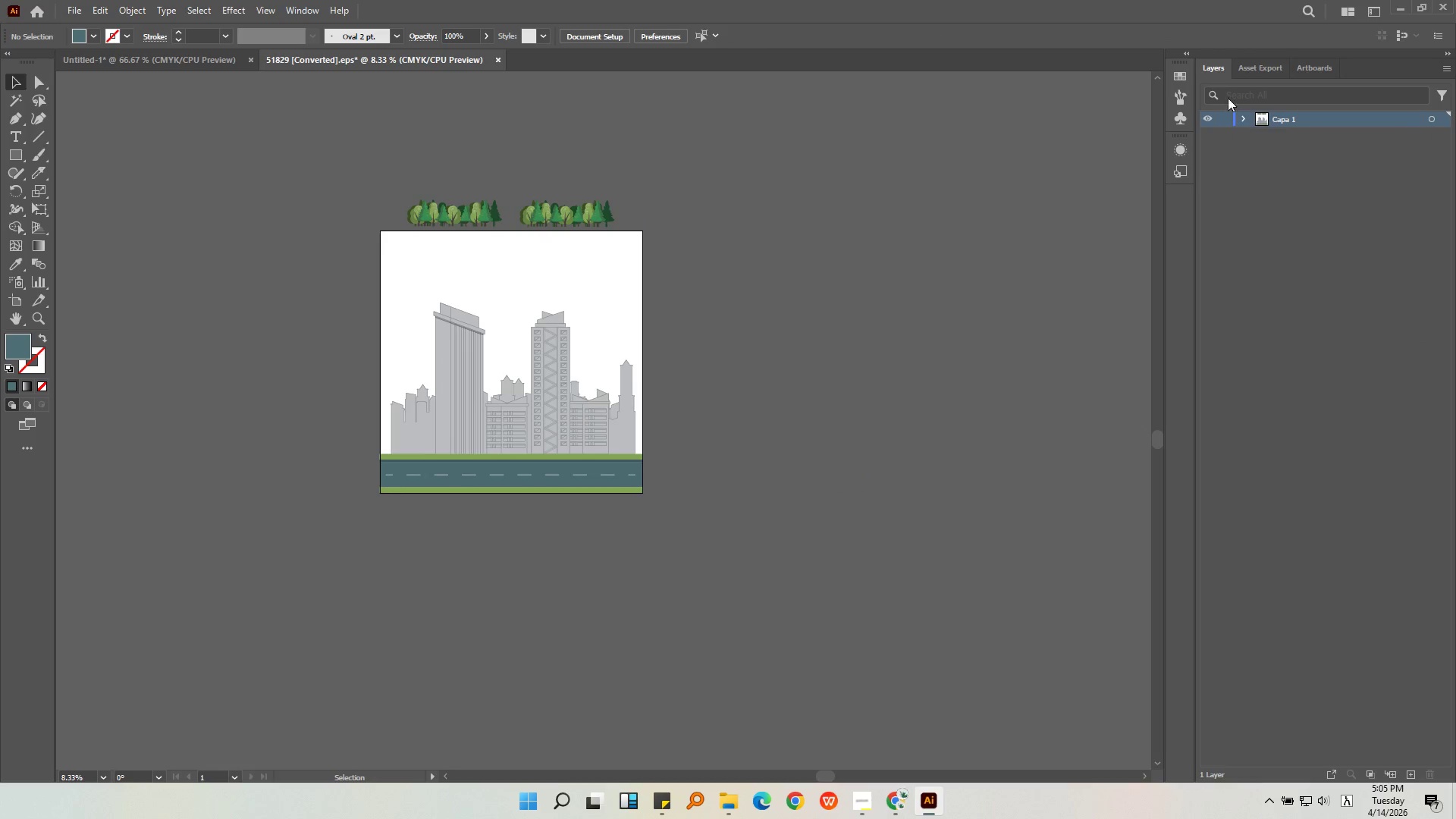 
left_click([1208, 71])
 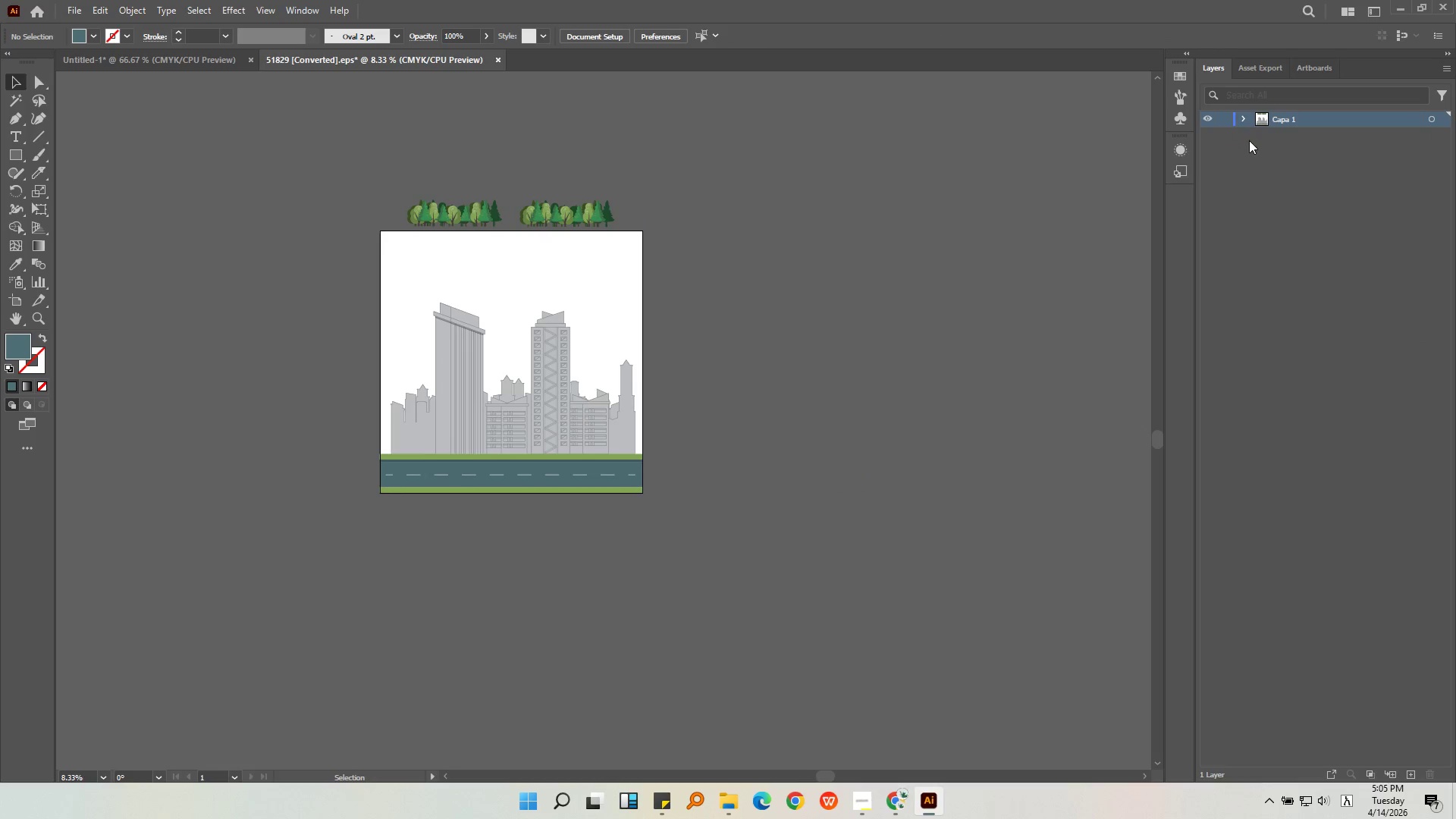 
left_click([1289, 212])
 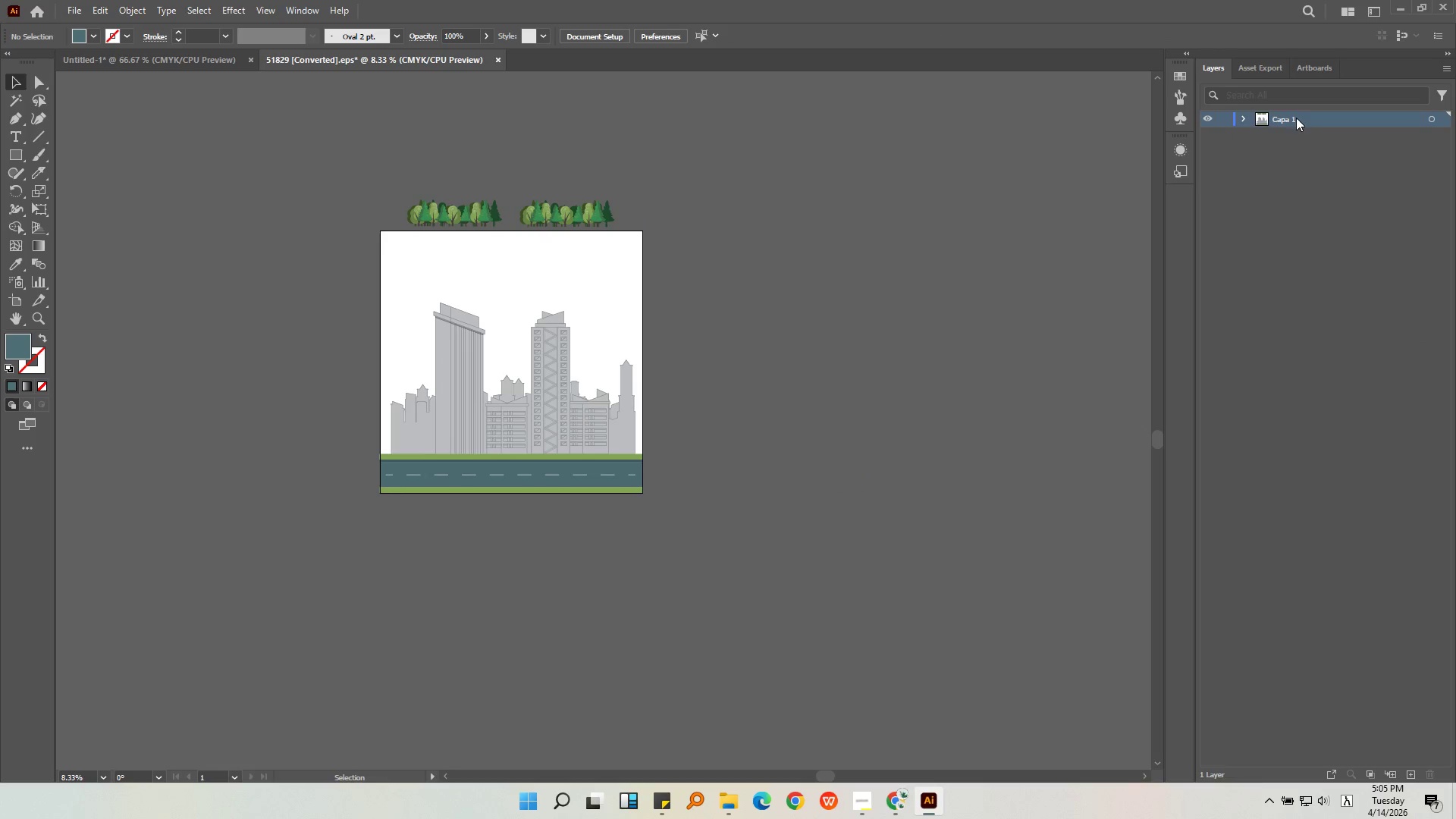 
double_click([1293, 120])
 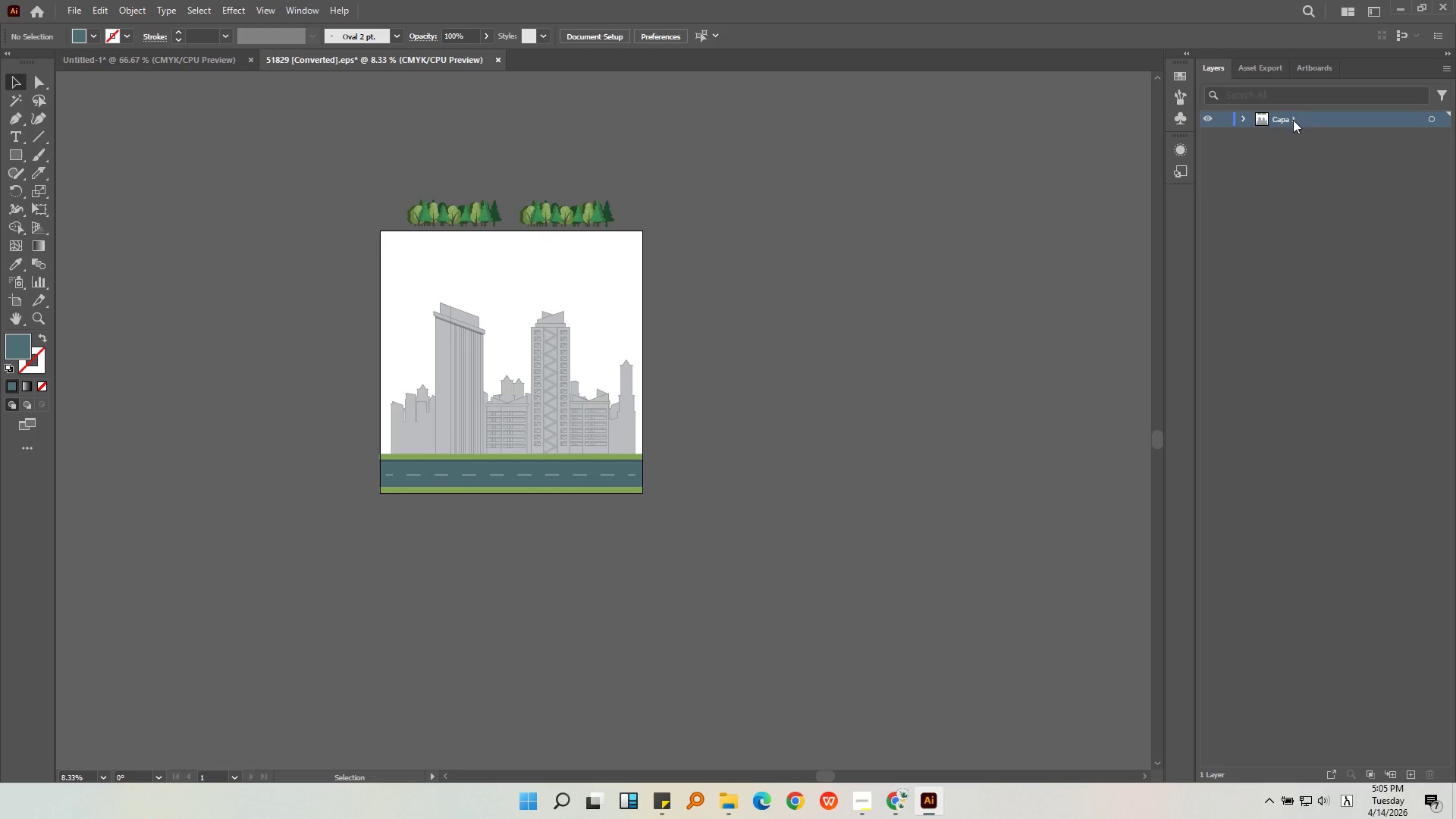 
triple_click([1293, 120])
 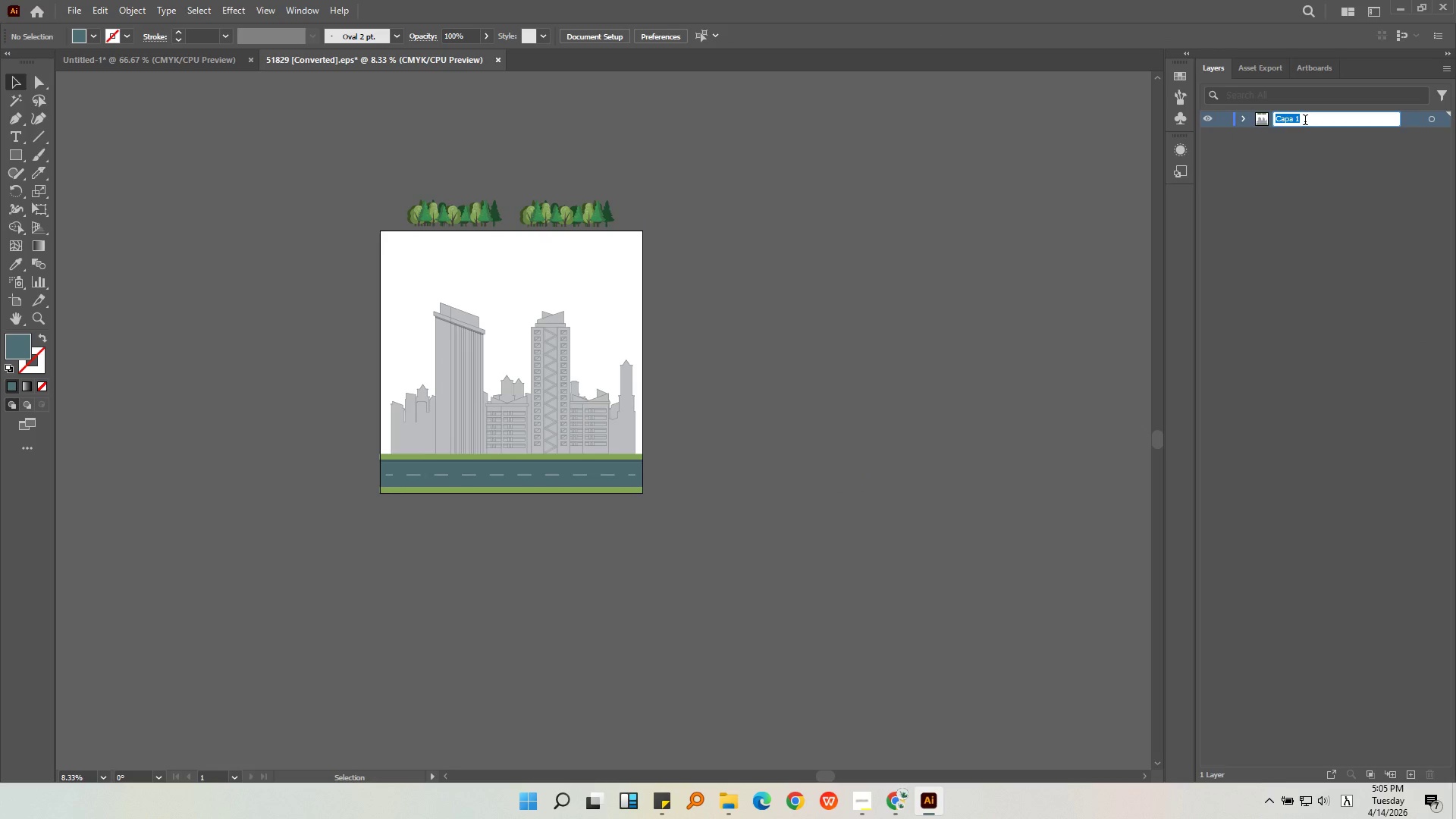 
type(Slide)
key(Backspace)
key(Backspace)
key(Backspace)
key(Backspace)
 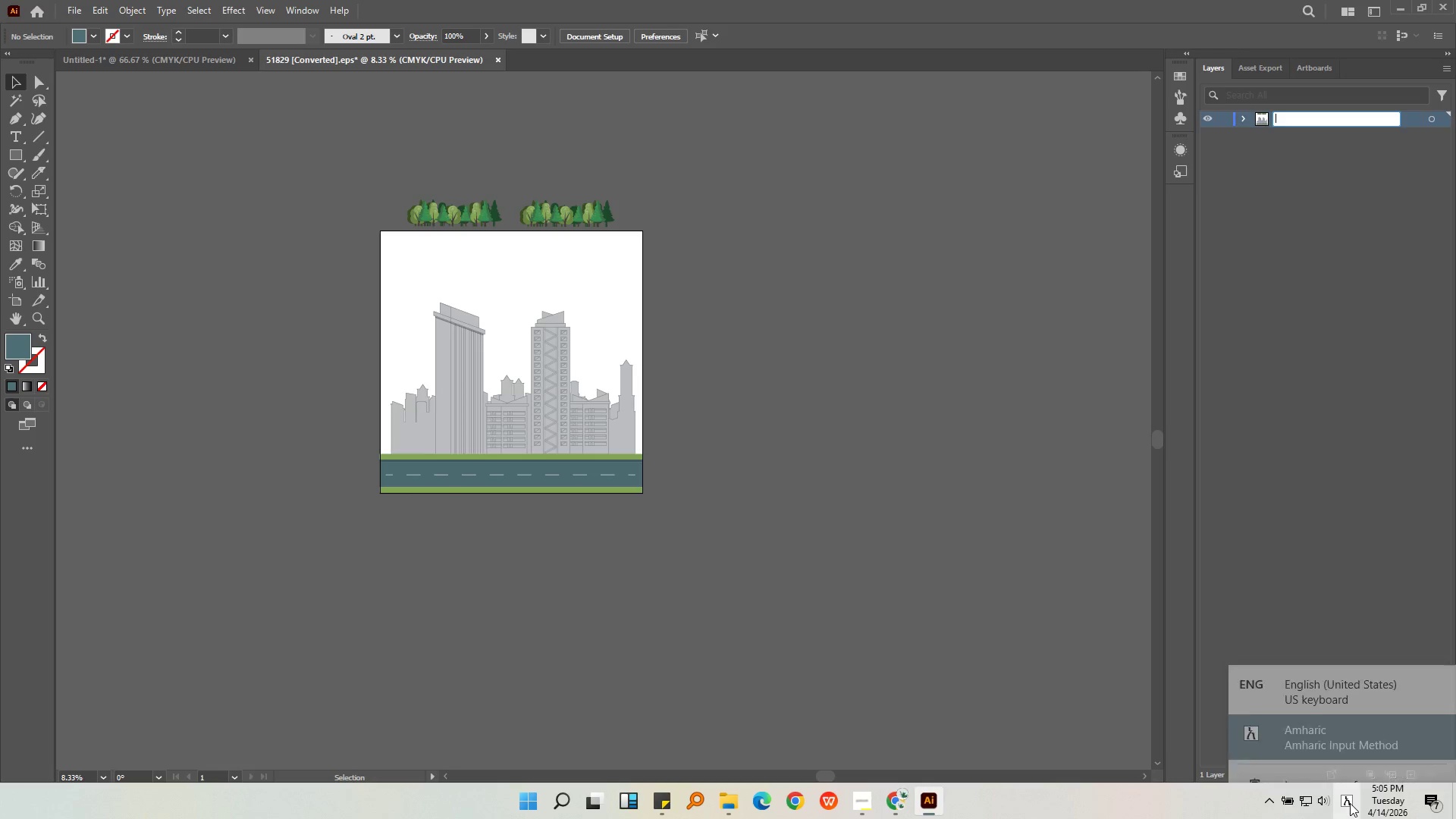 
left_click([1320, 648])
 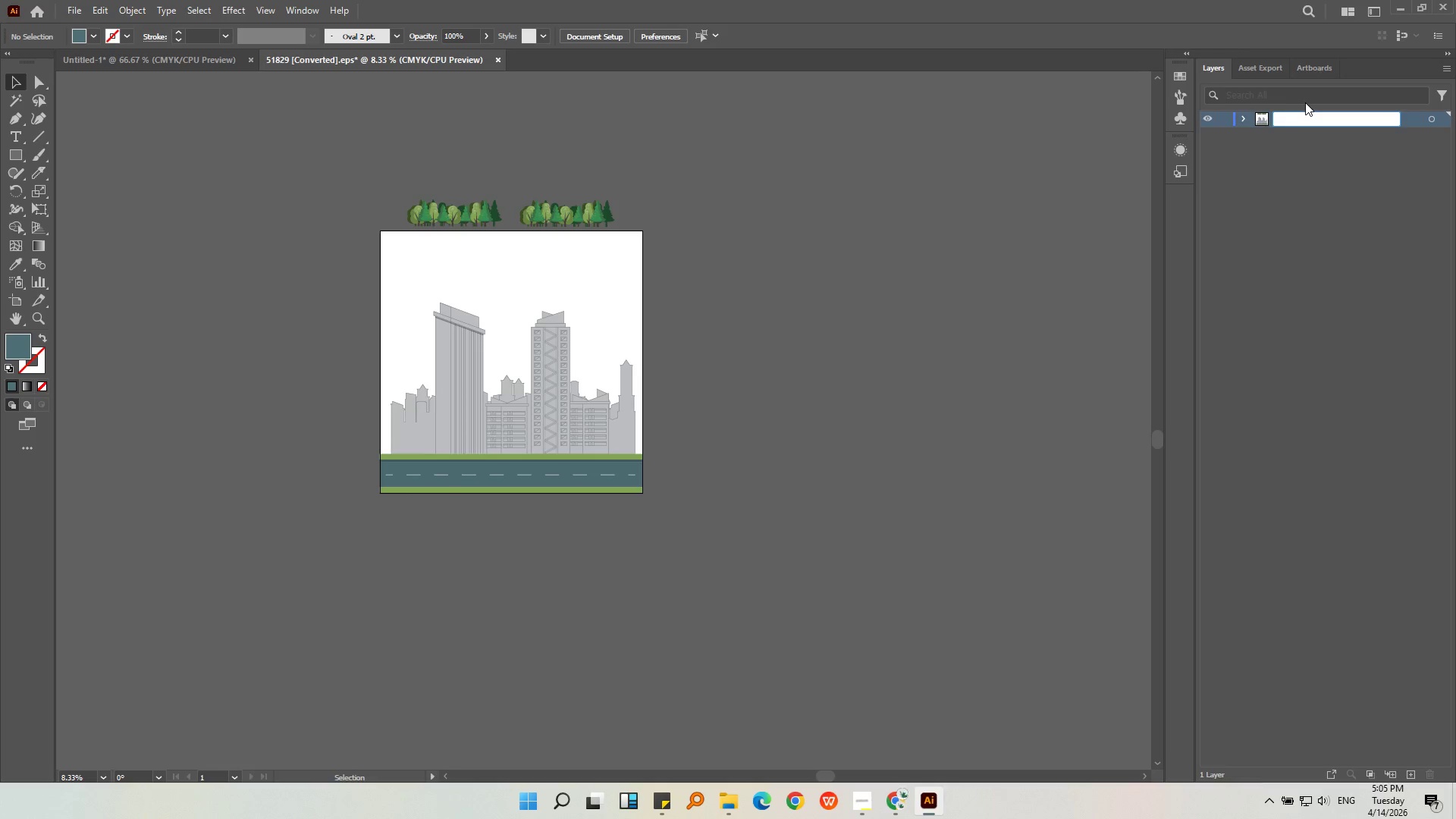 
type(Slide 1)
 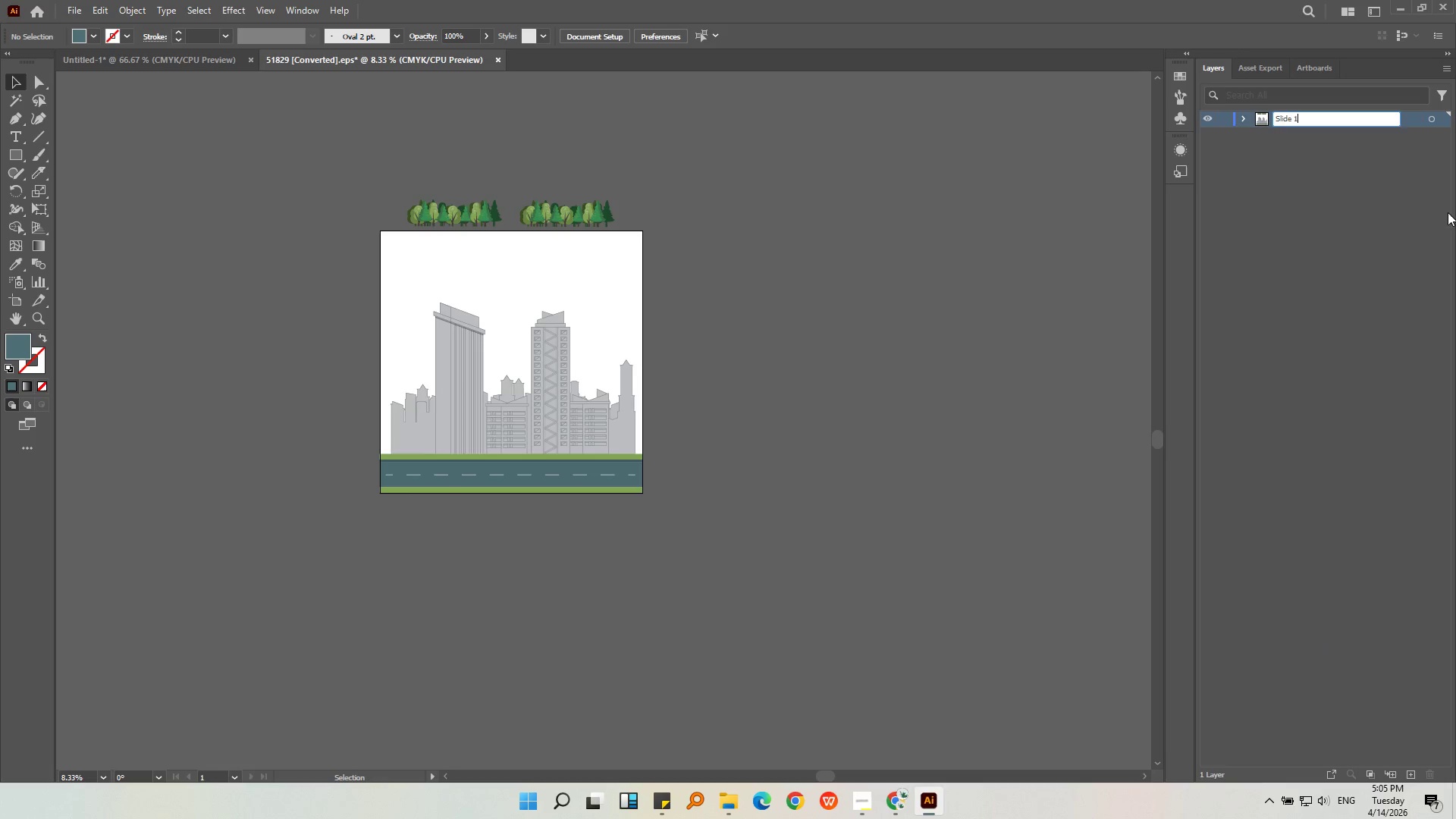 
left_click([1394, 251])
 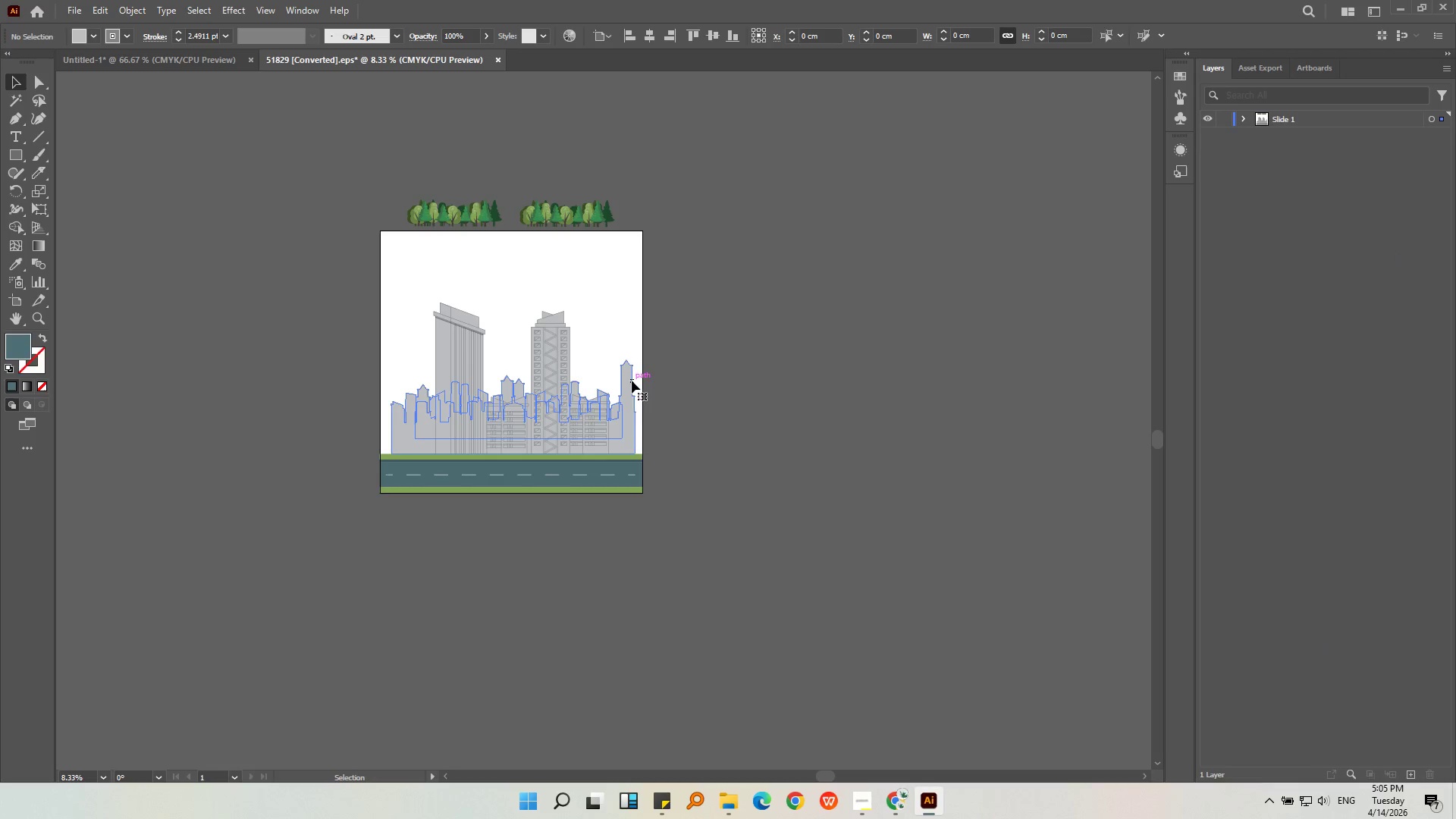 
double_click([483, 300])
 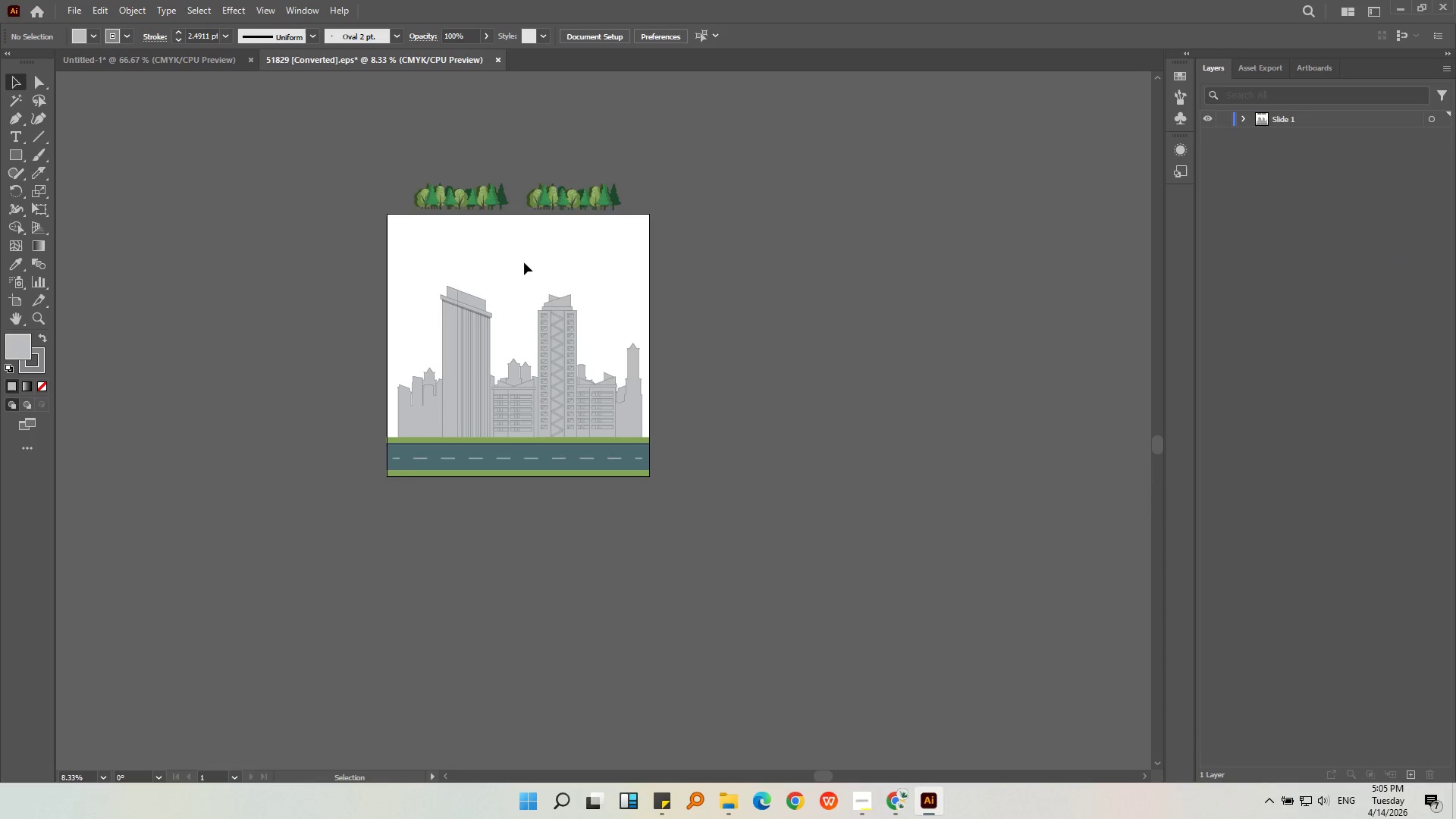 
double_click([524, 262])
 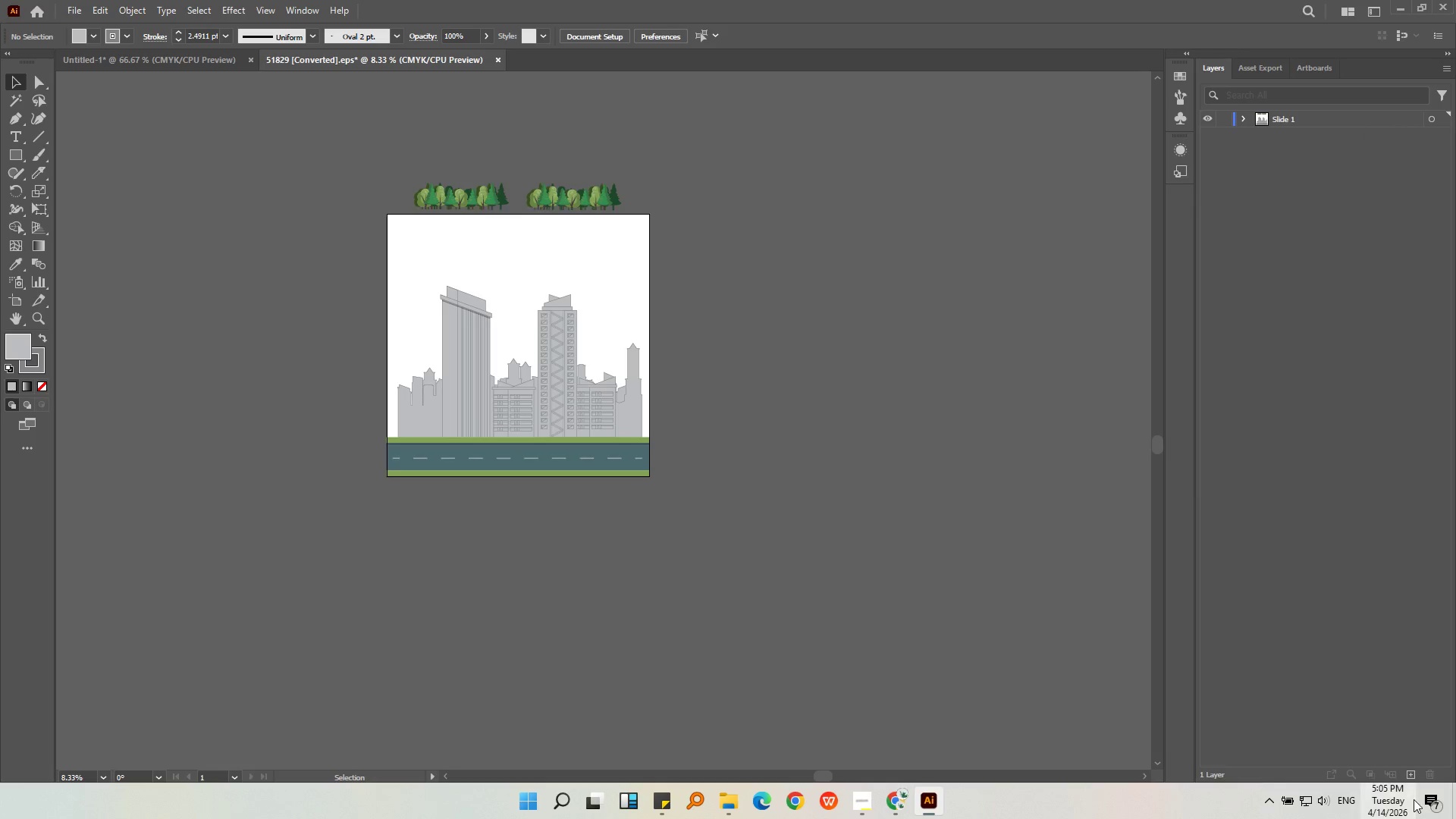 
left_click([1414, 779])
 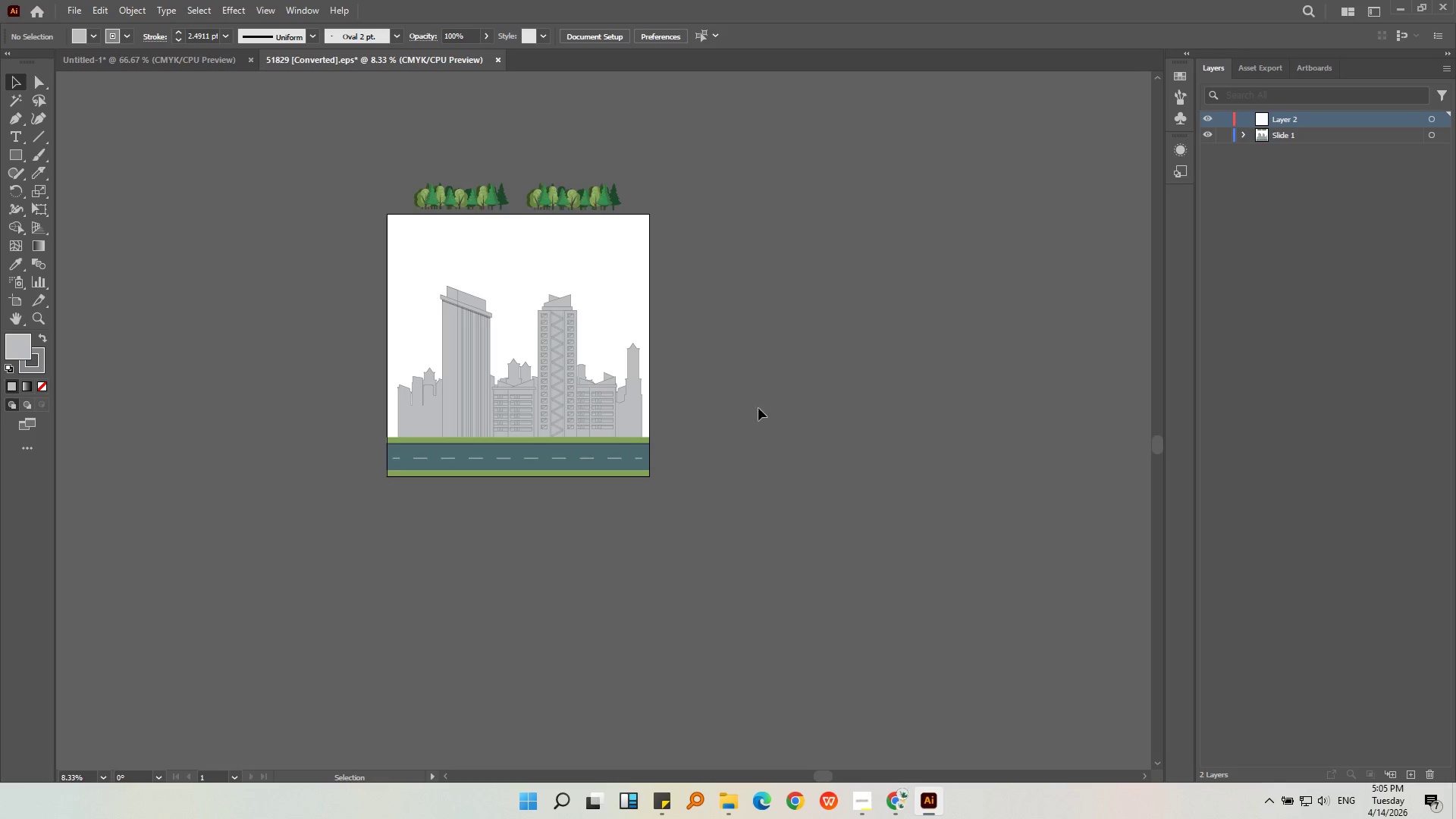 
left_click([560, 274])
 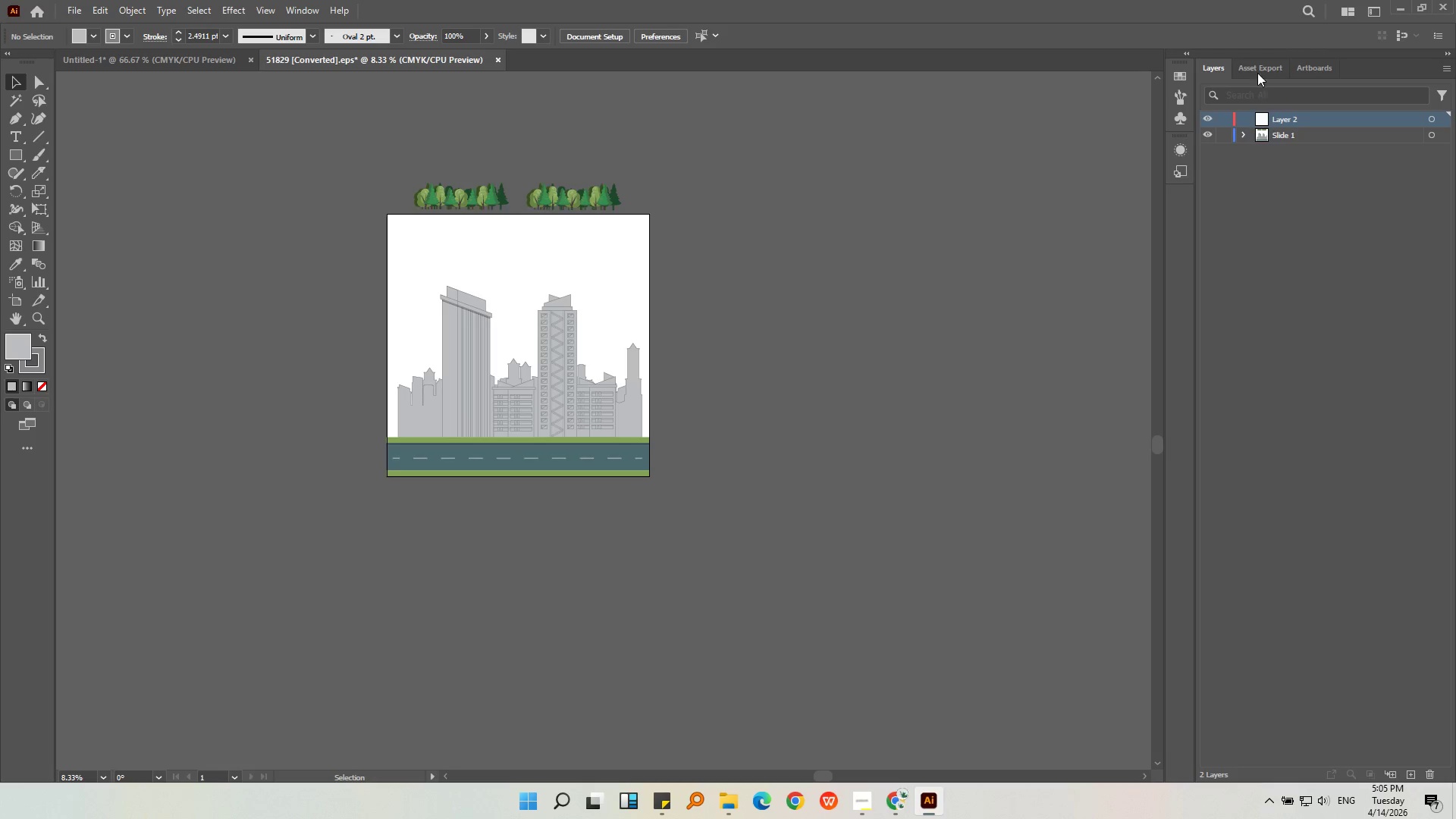 
left_click([1301, 76])
 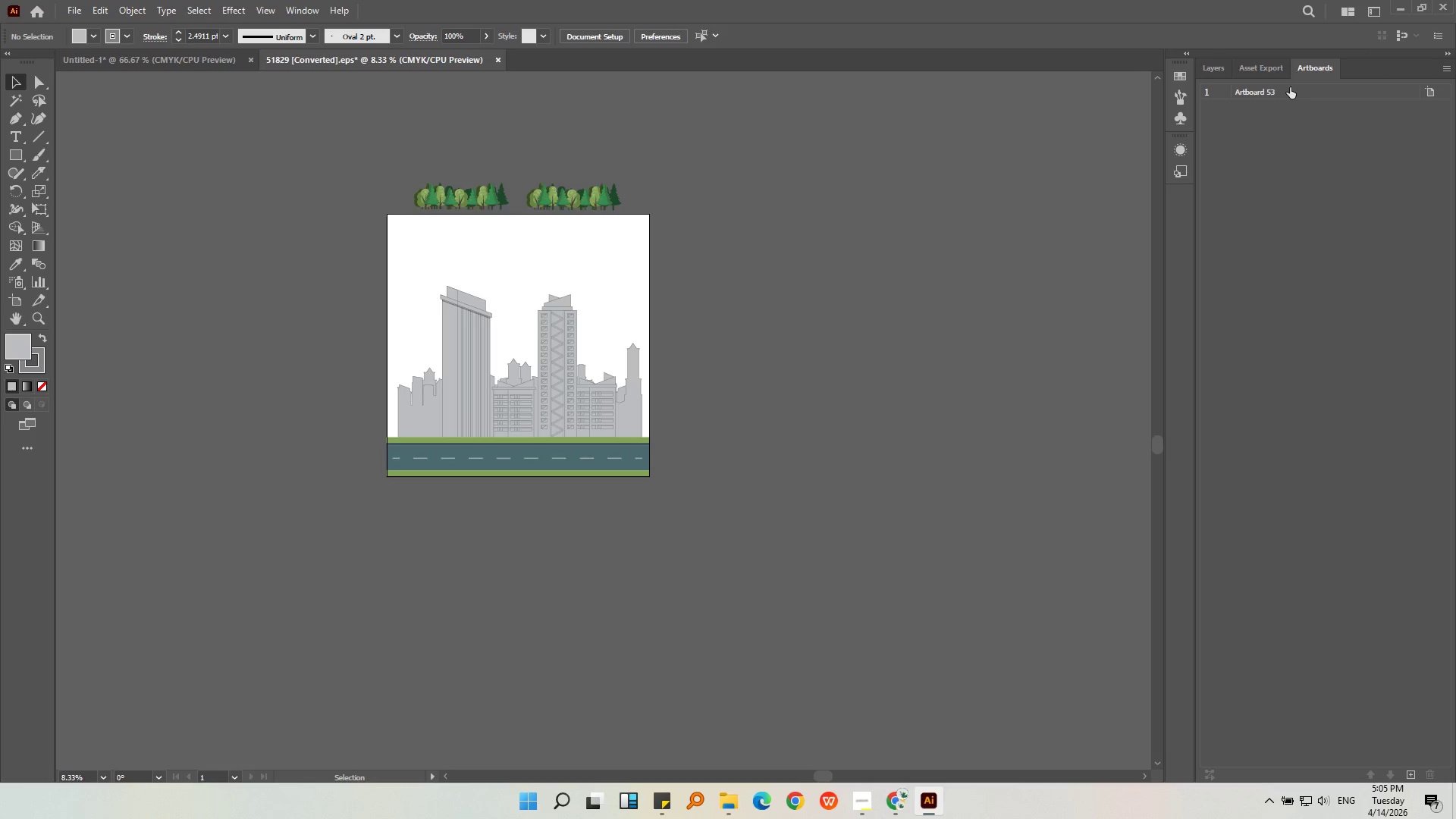 
left_click([1118, 187])
 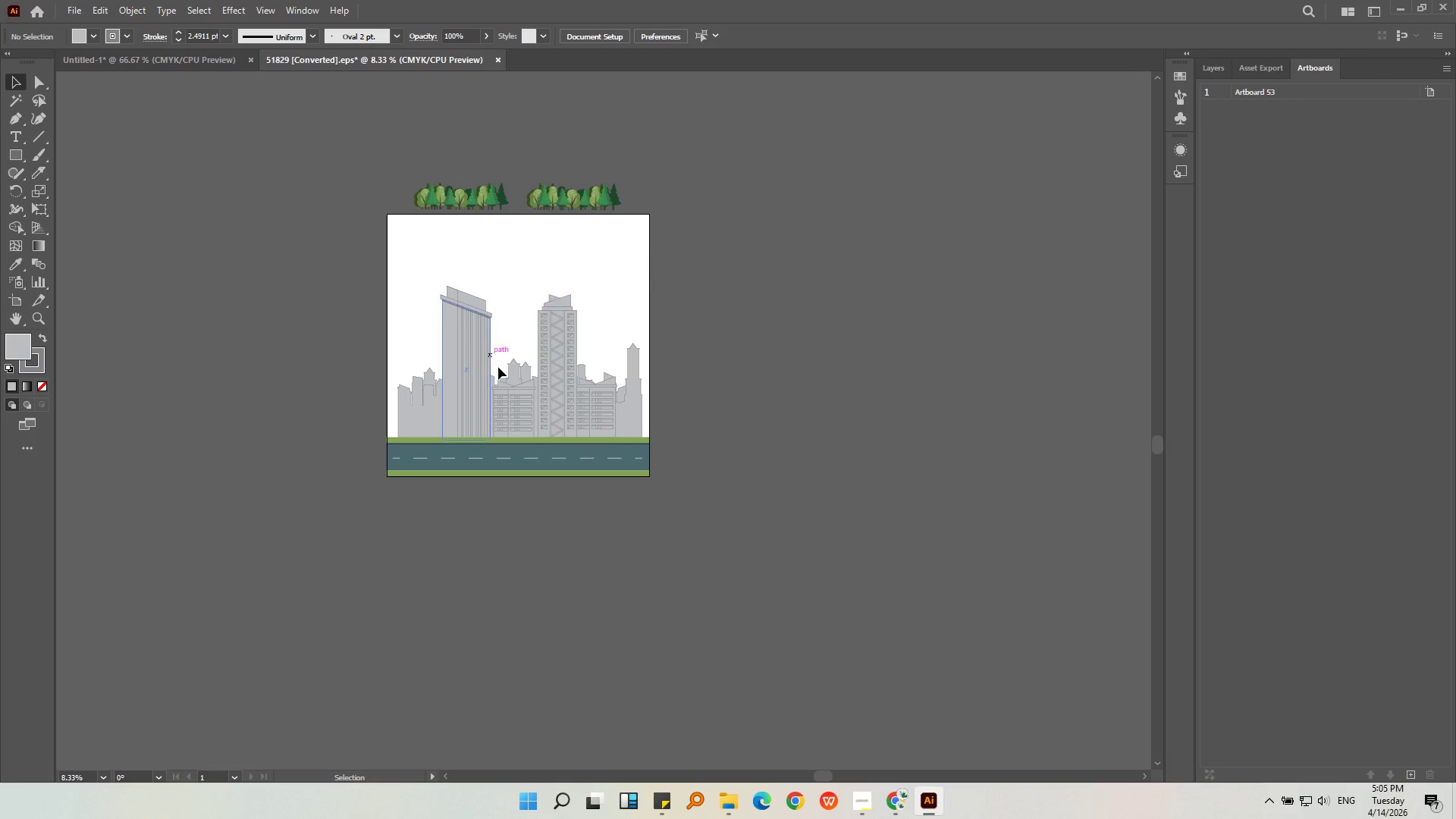 
middle_click([503, 366])
 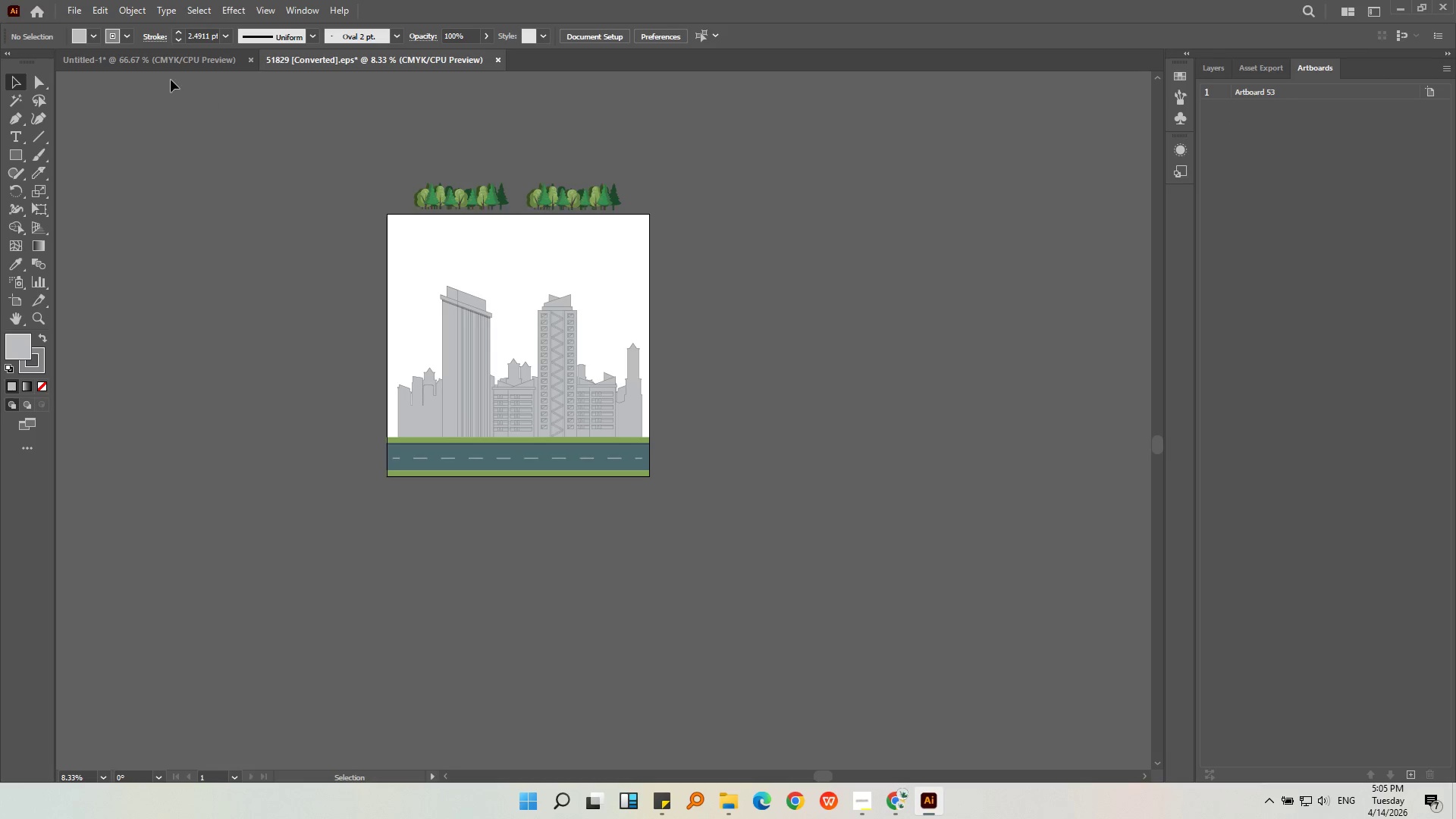 
left_click([172, 54])
 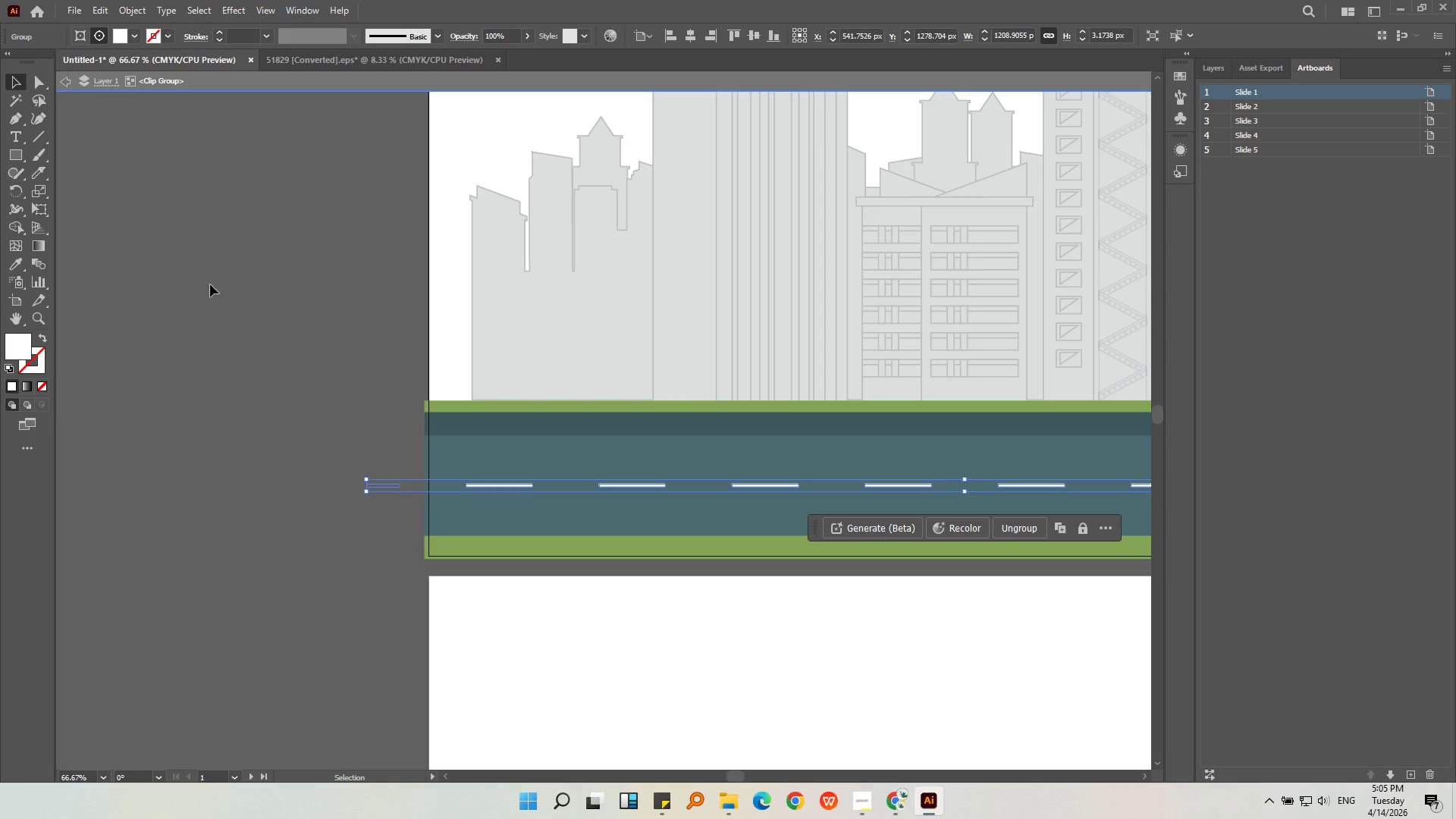 
hold_key(key=AltLeft, duration=0.52)
scroll: coordinate [147, 345], scroll_direction: down, amount: 4.0
 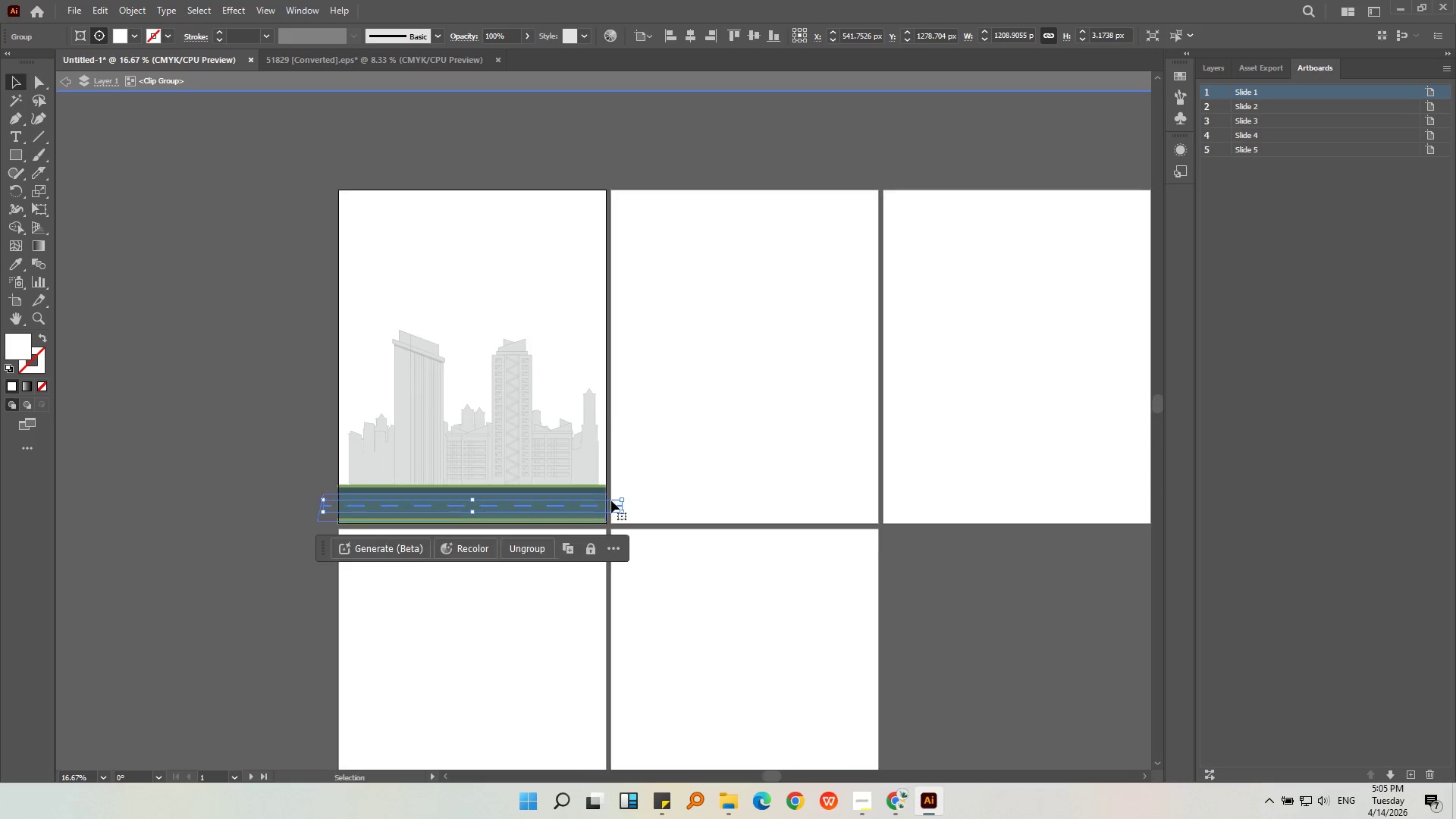 
left_click([662, 463])
 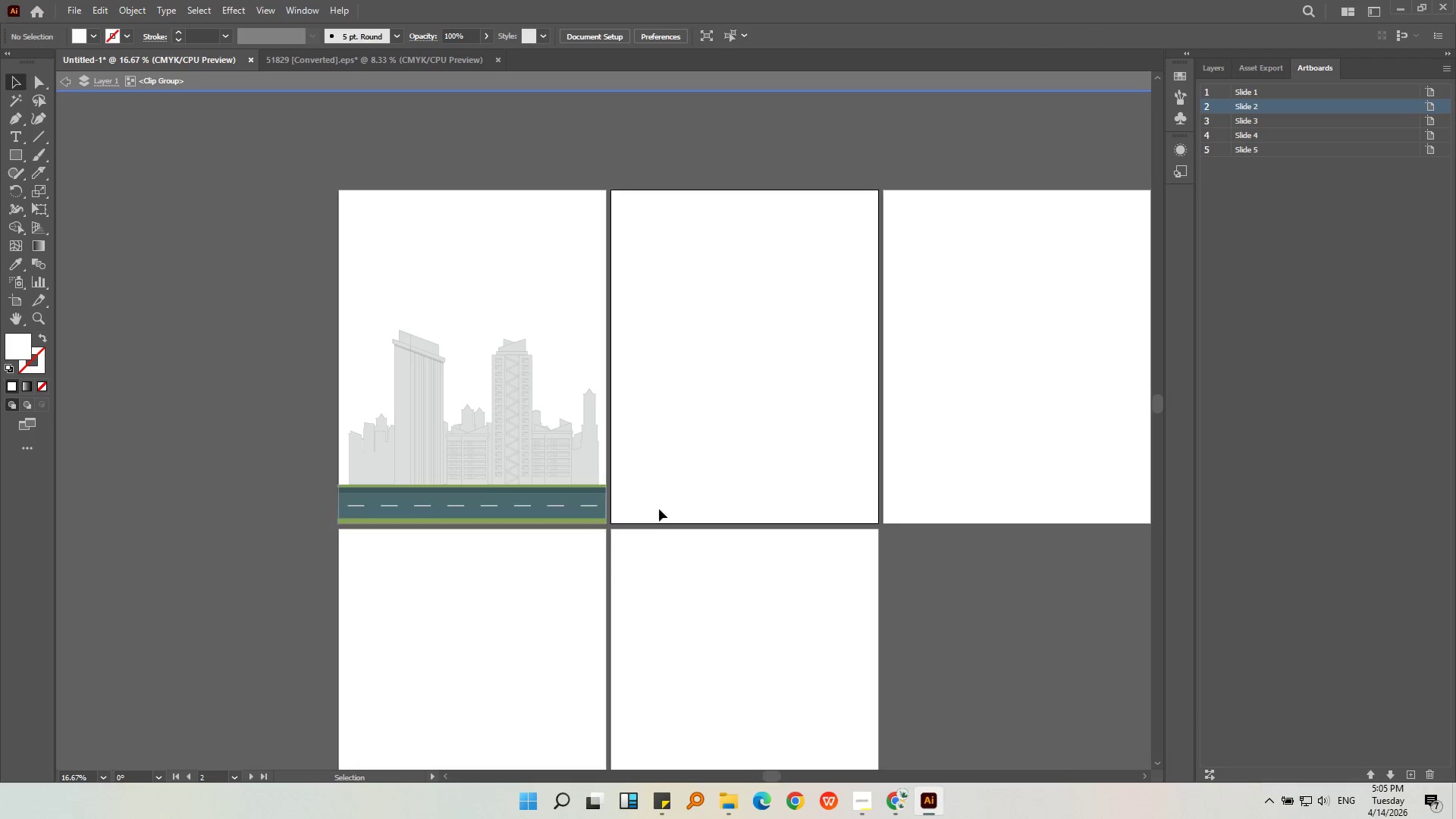 
left_click_drag(start_coordinate=[639, 530], to_coordinate=[227, 194])
 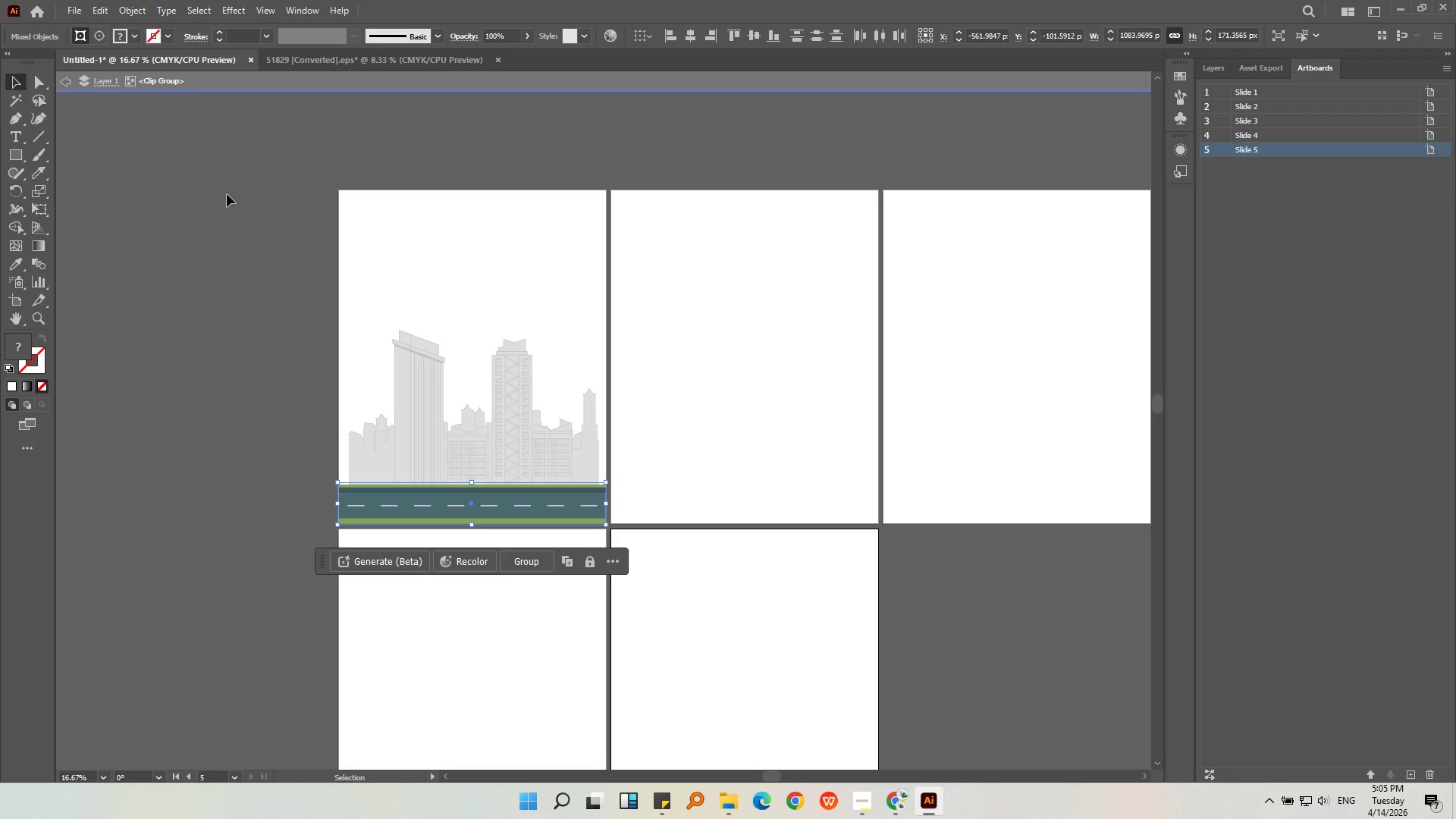 
key(Backspace)
 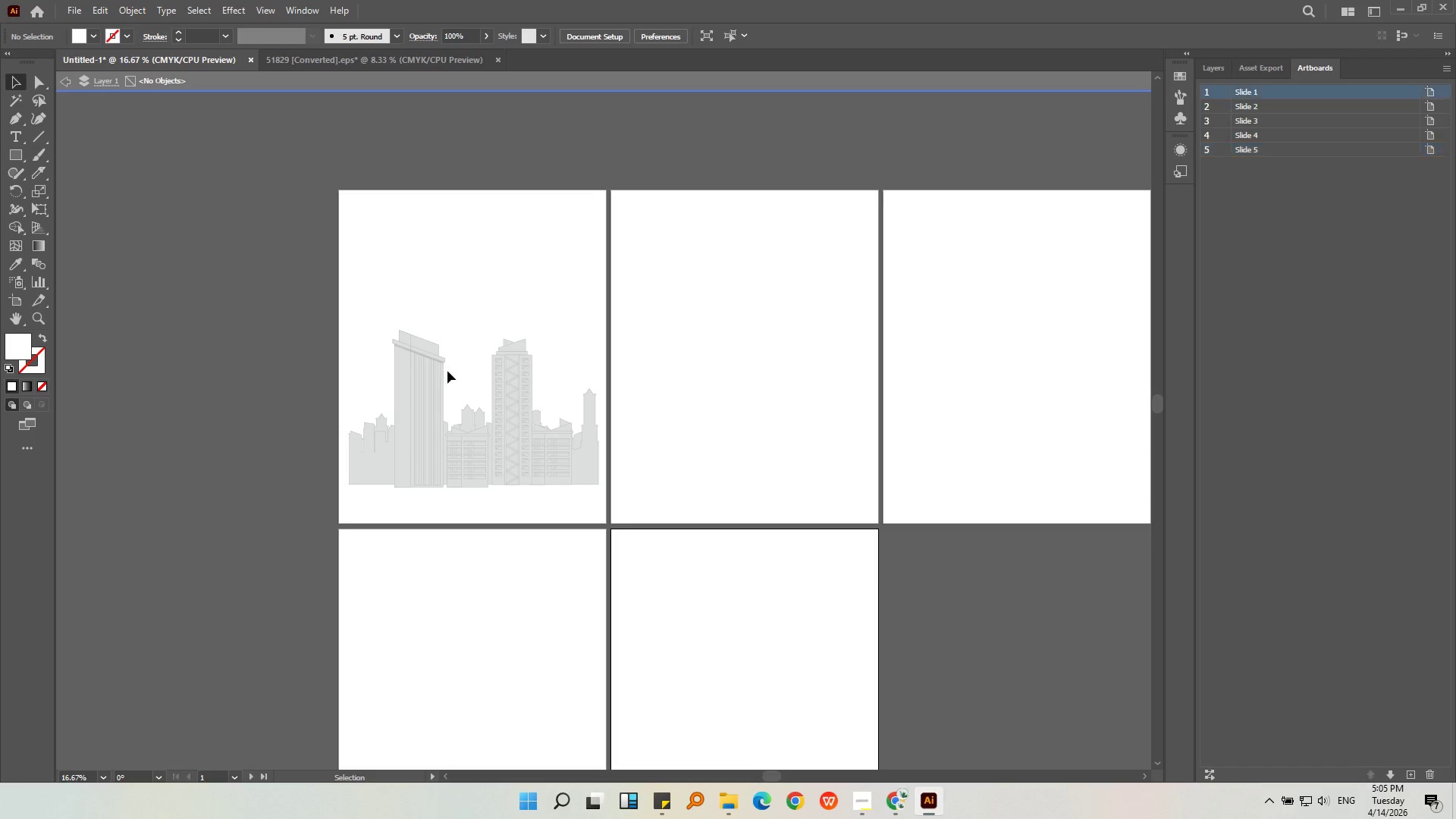 
double_click([447, 371])
 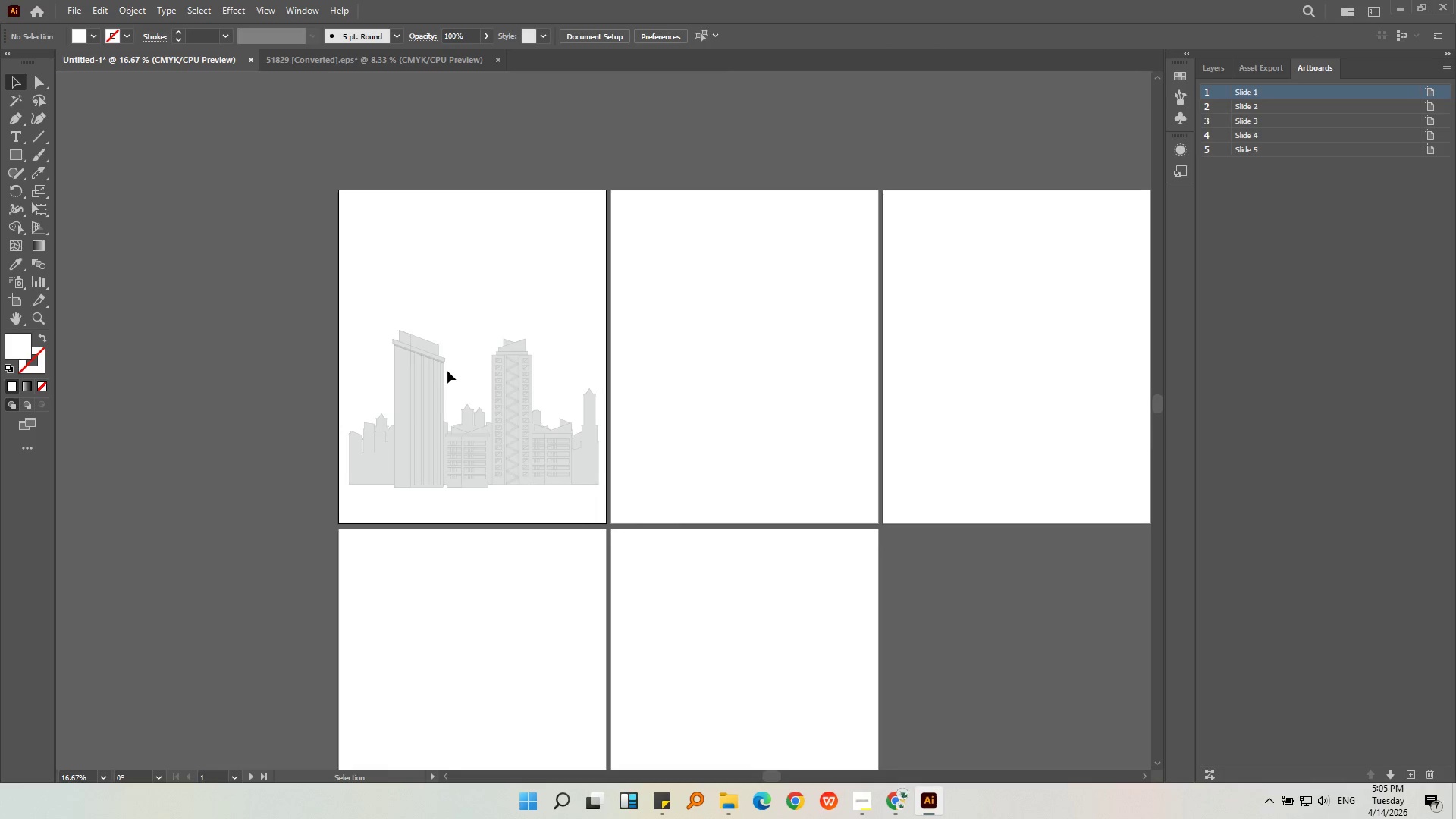 
triple_click([447, 371])
 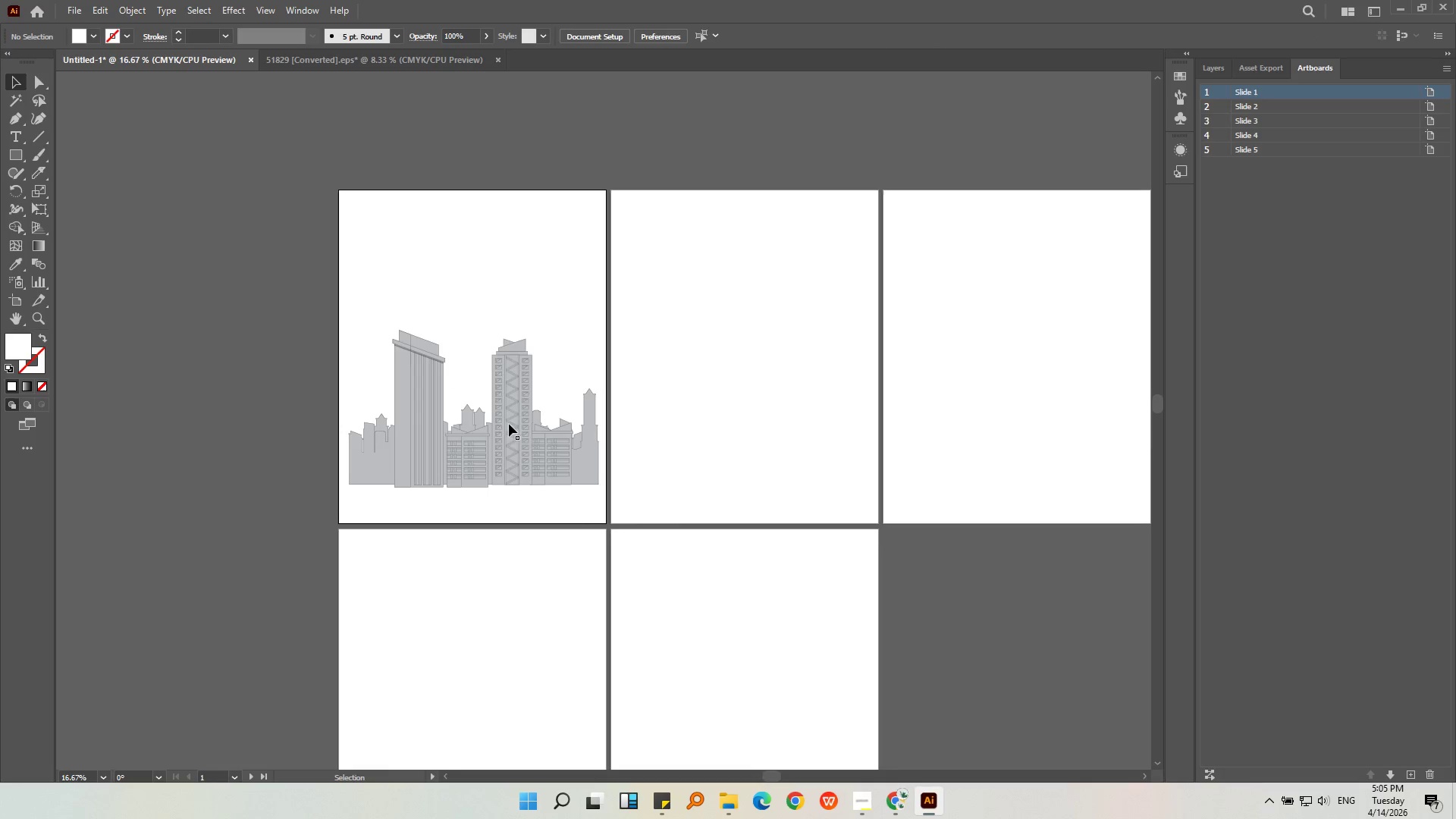 
triple_click([516, 429])
 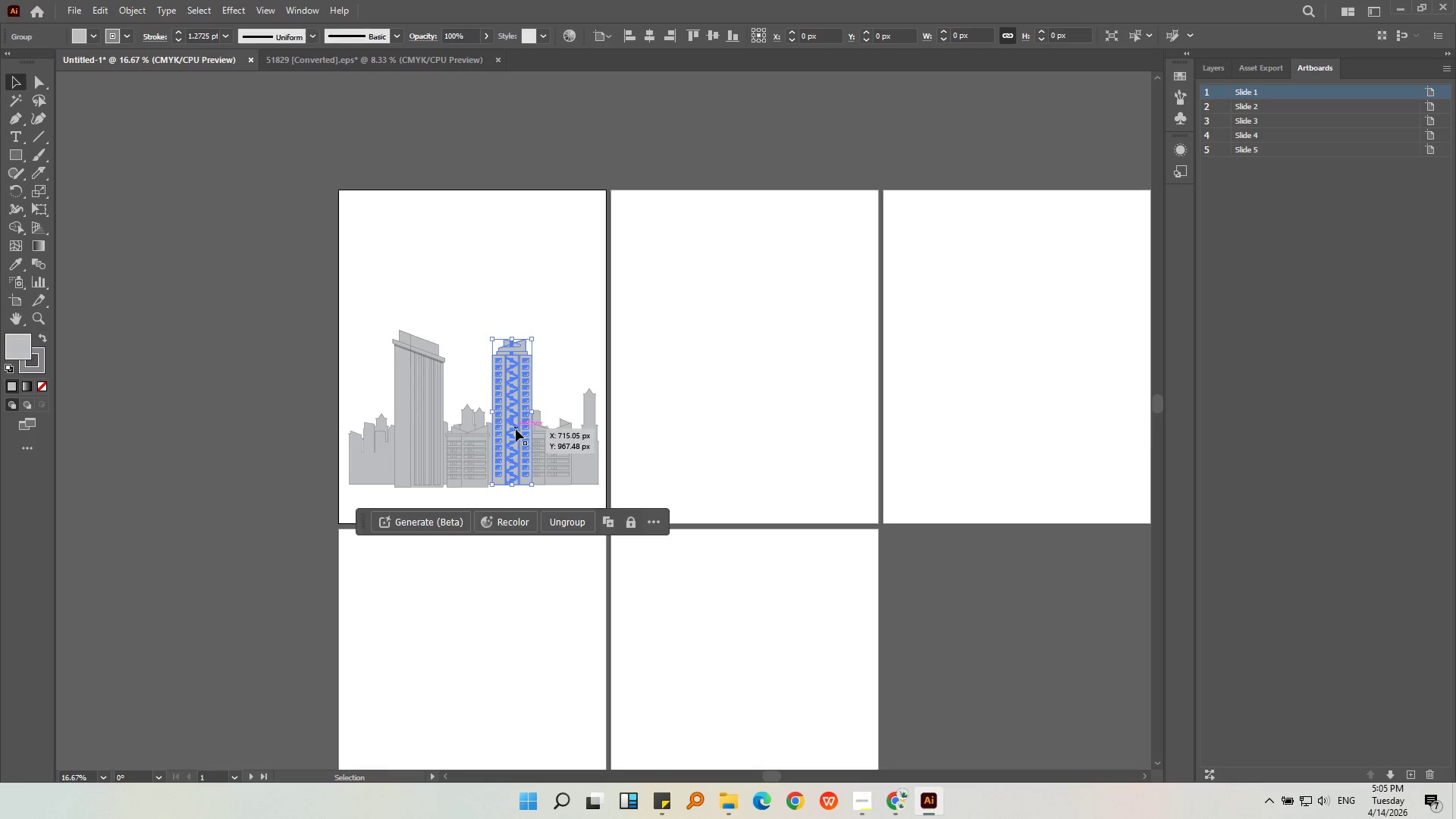 
key(Delete)
 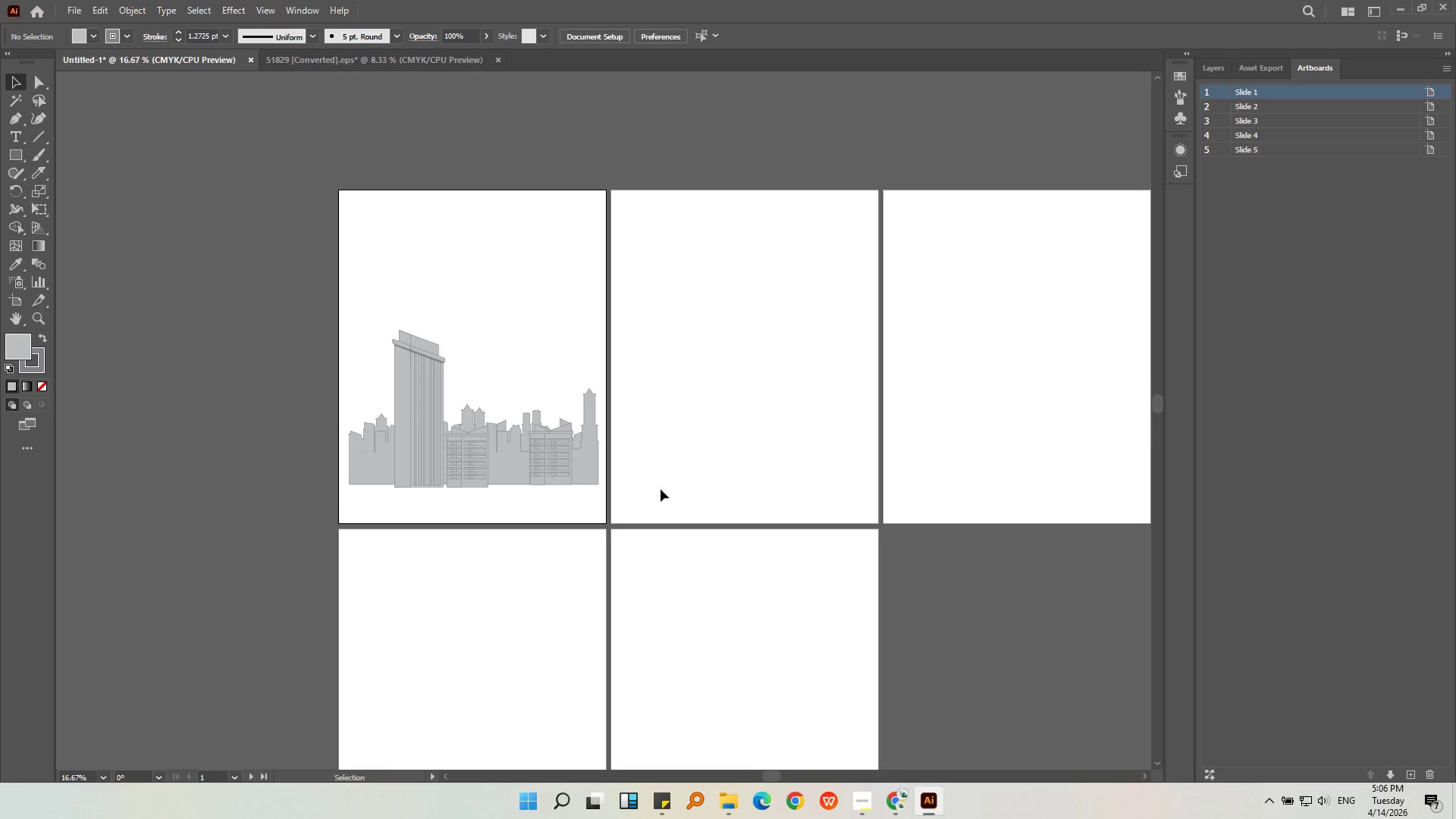 
left_click_drag(start_coordinate=[661, 489], to_coordinate=[318, 318])
 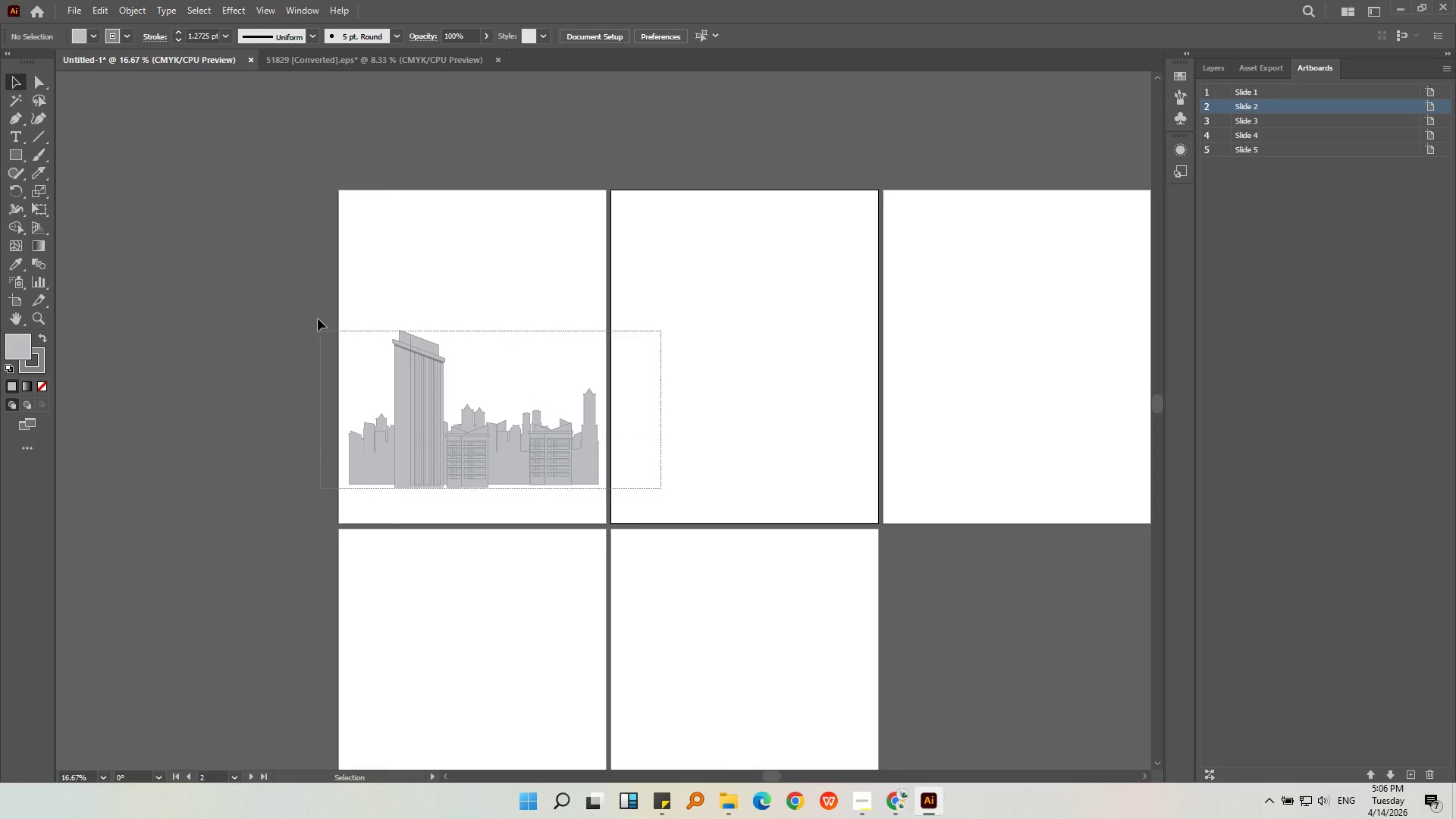 
key(Delete)
 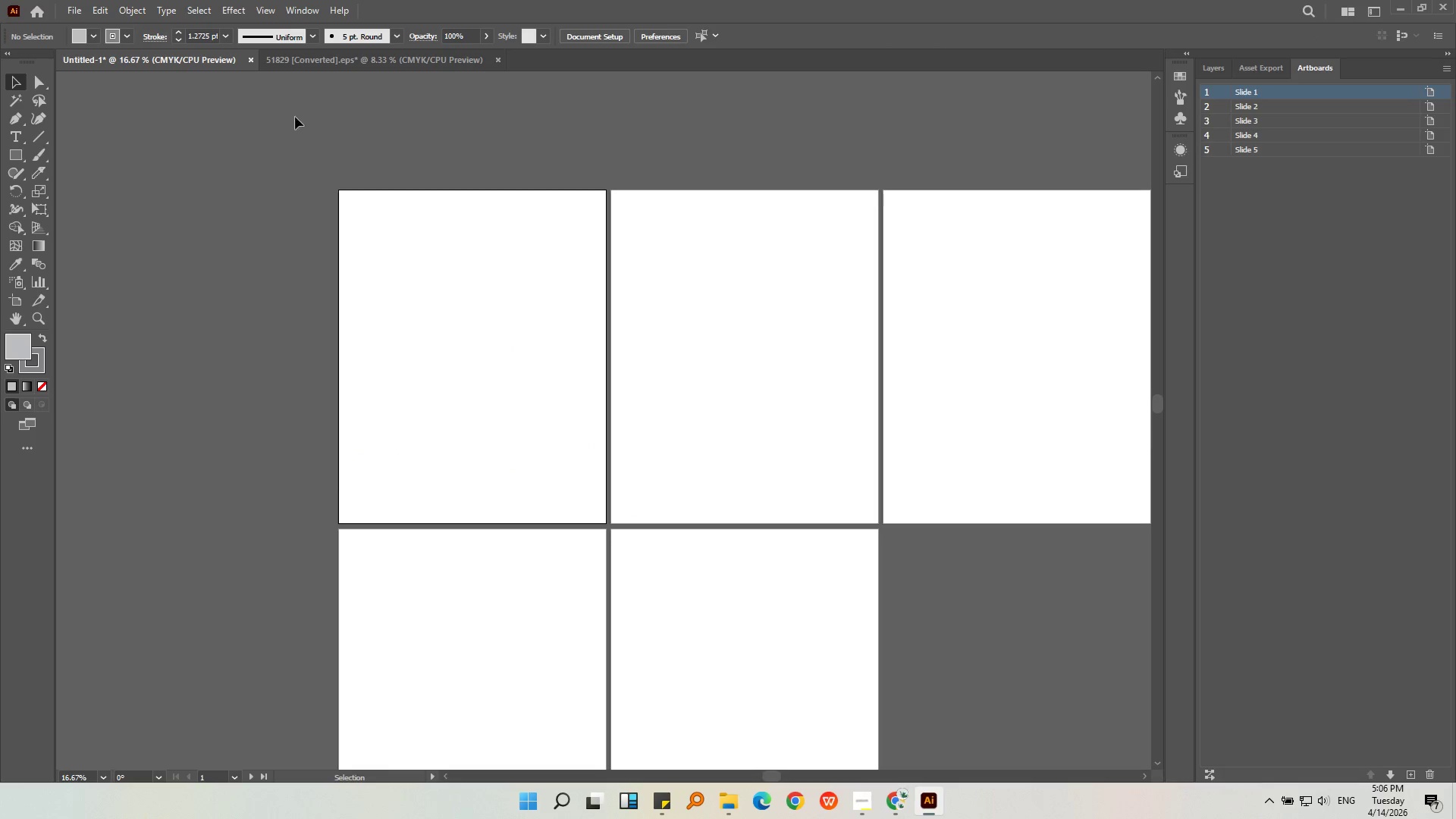 
double_click([332, 68])
 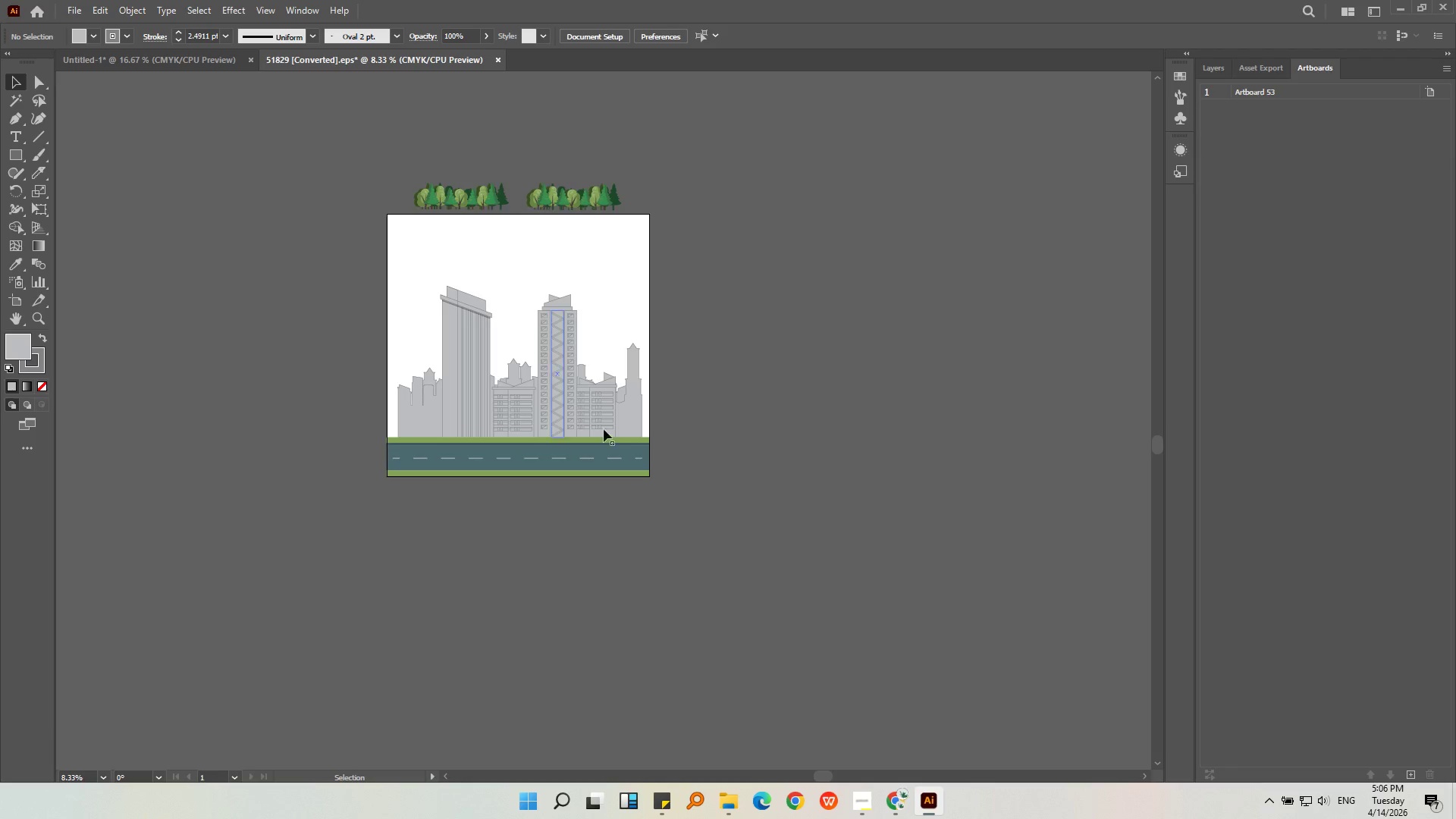 
left_click([648, 460])
 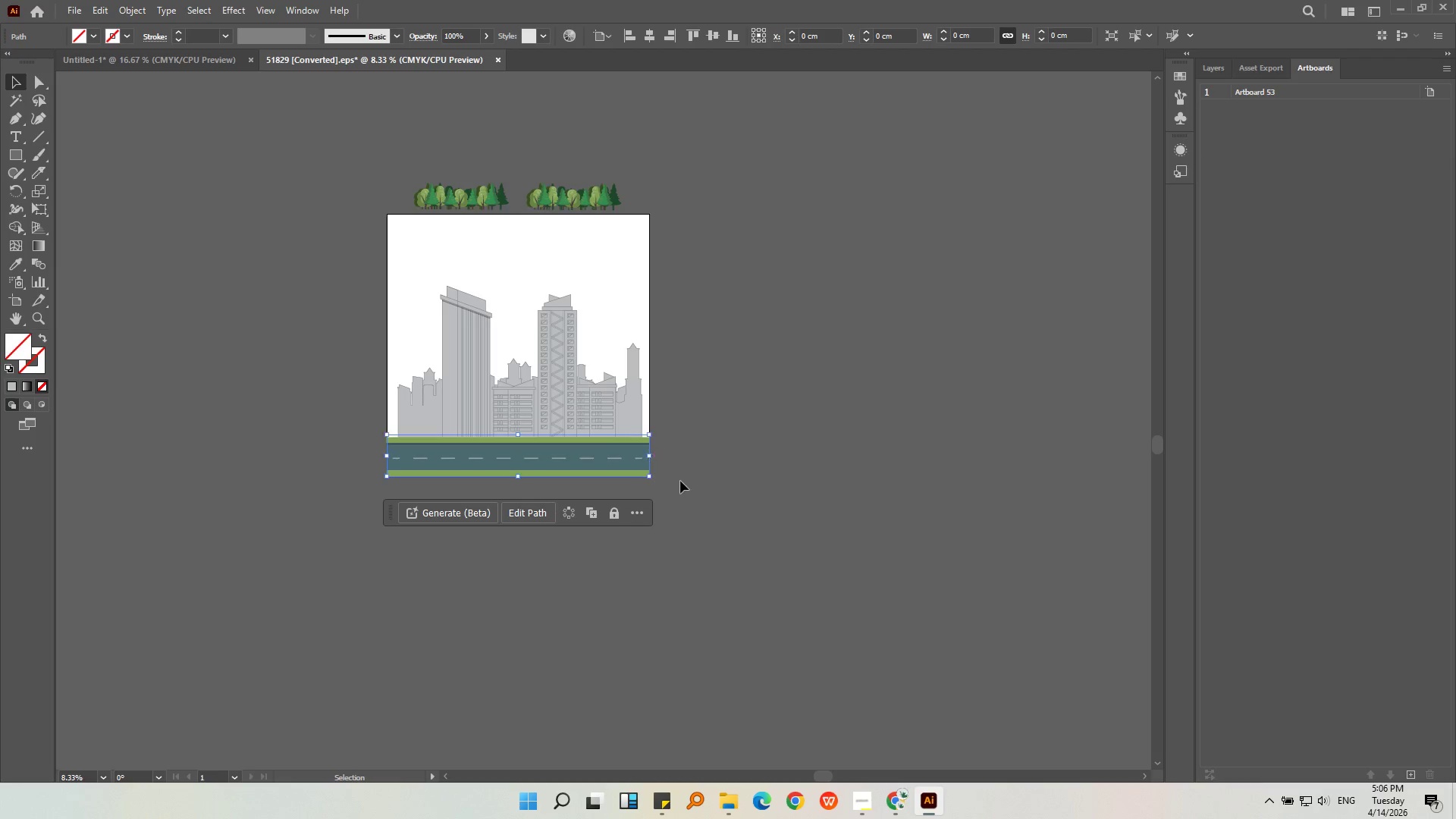 
left_click_drag(start_coordinate=[681, 482], to_coordinate=[673, 484])
 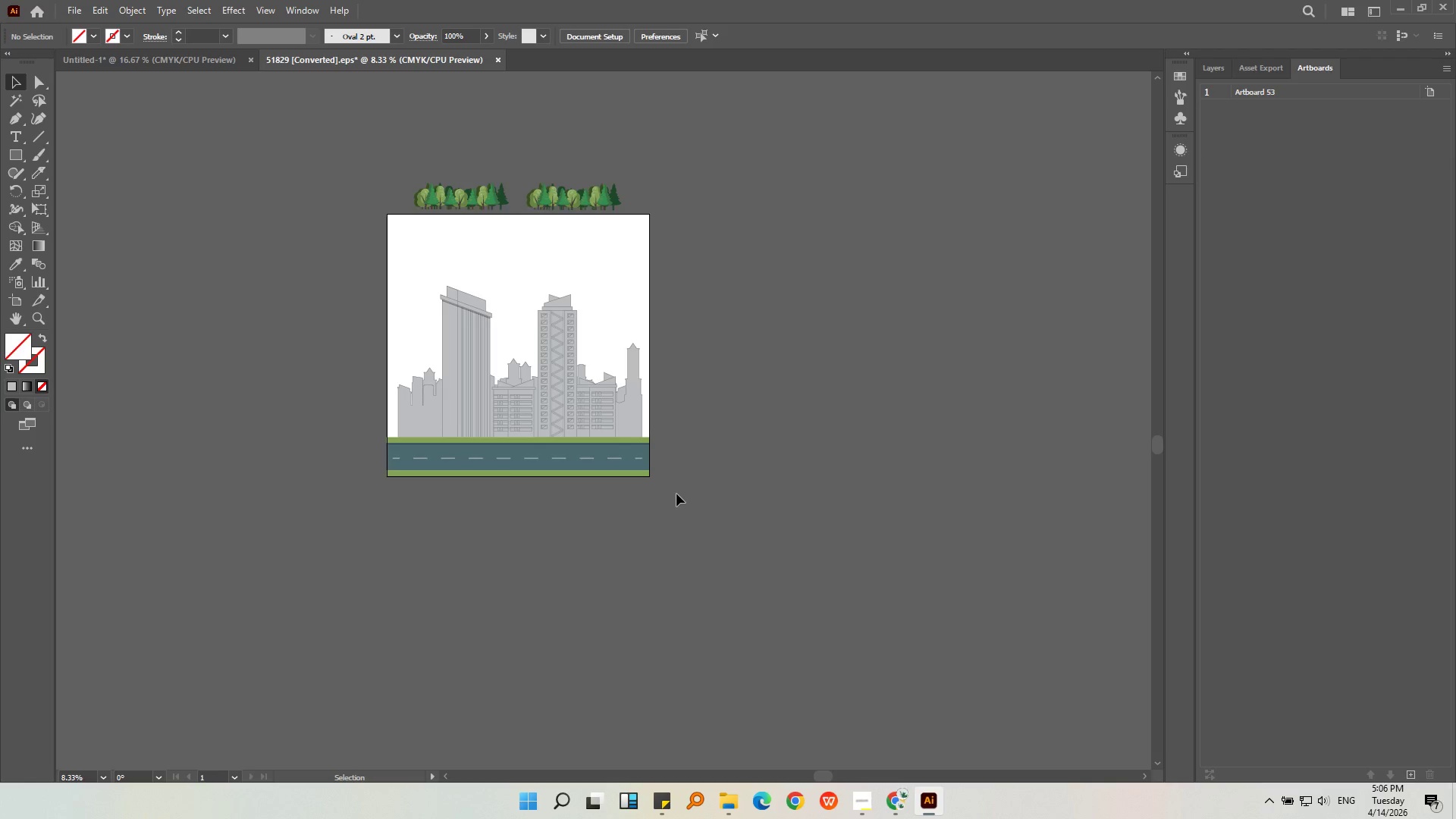 
left_click_drag(start_coordinate=[676, 500], to_coordinate=[272, 247])
 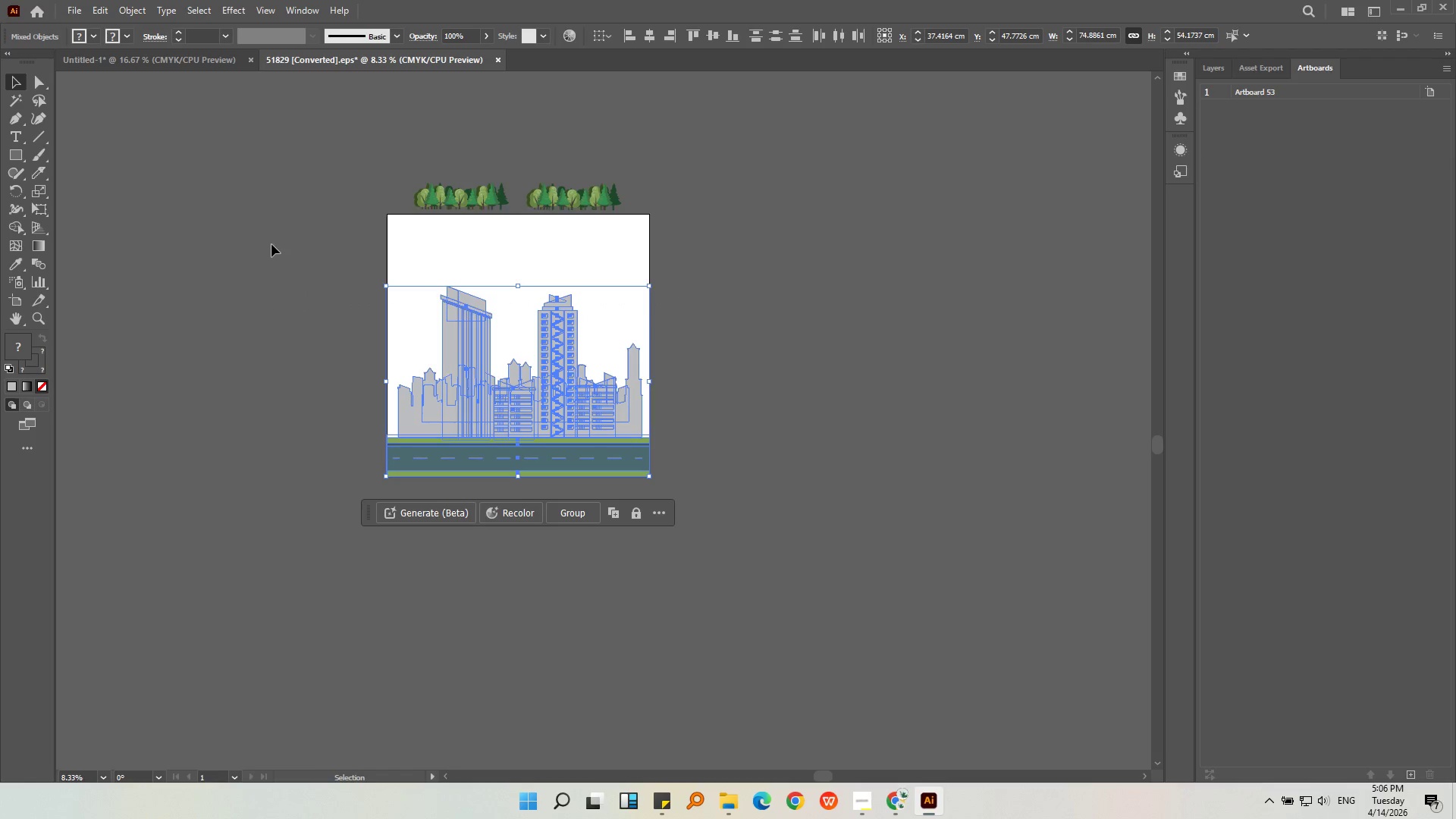 
key(Control+C)
 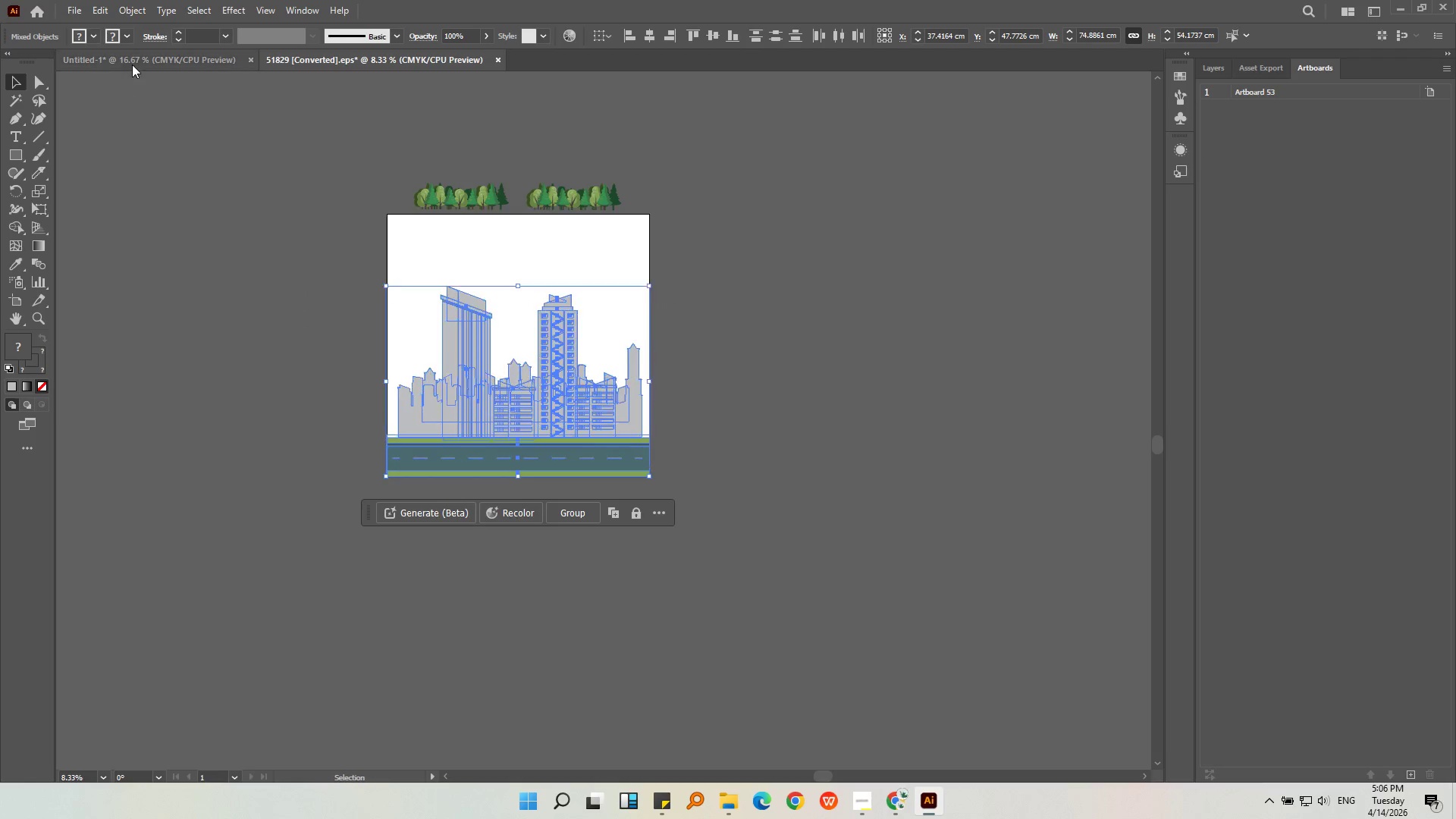 
left_click([136, 61])
 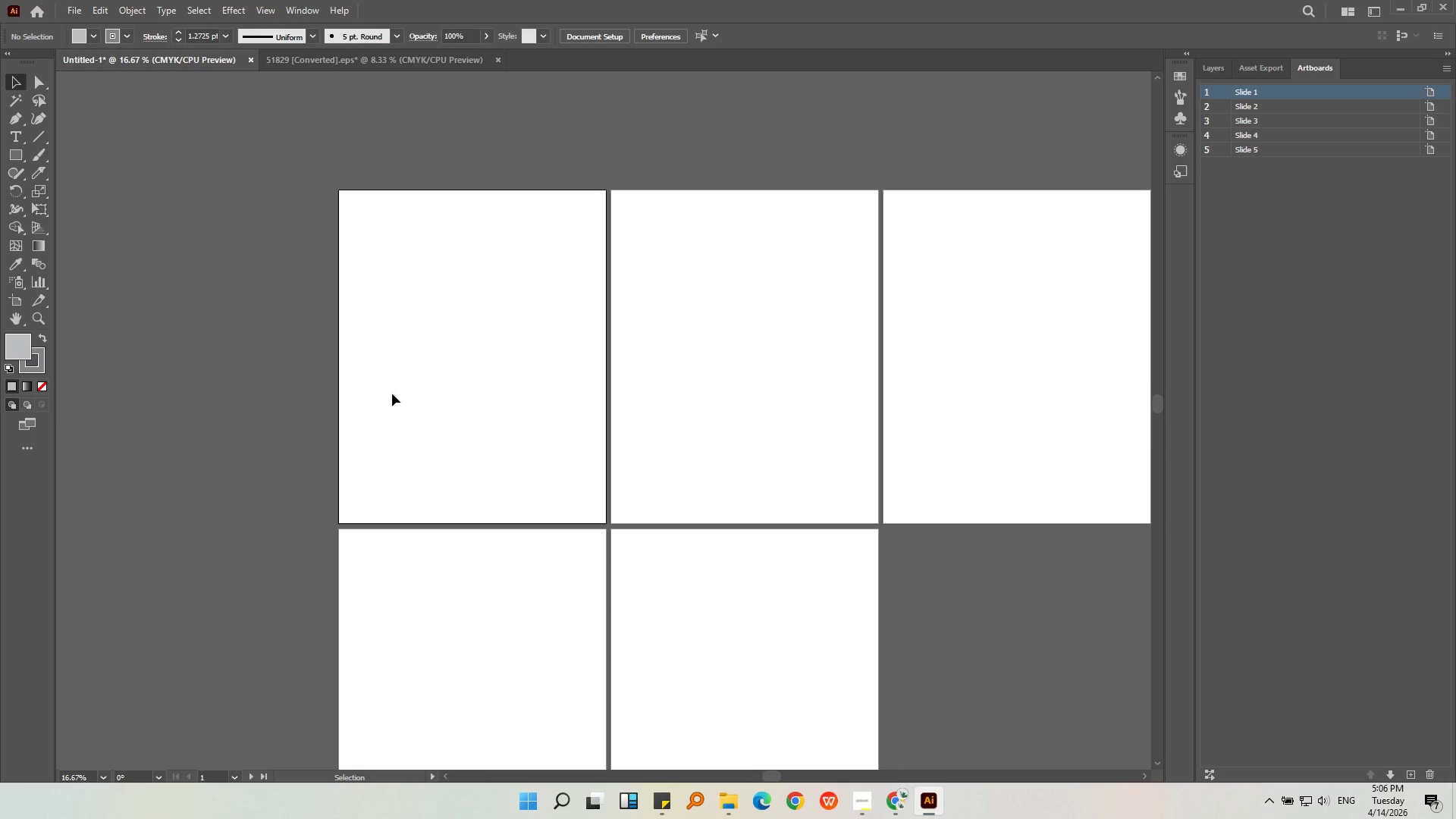 
key(Control+Shift+V)
 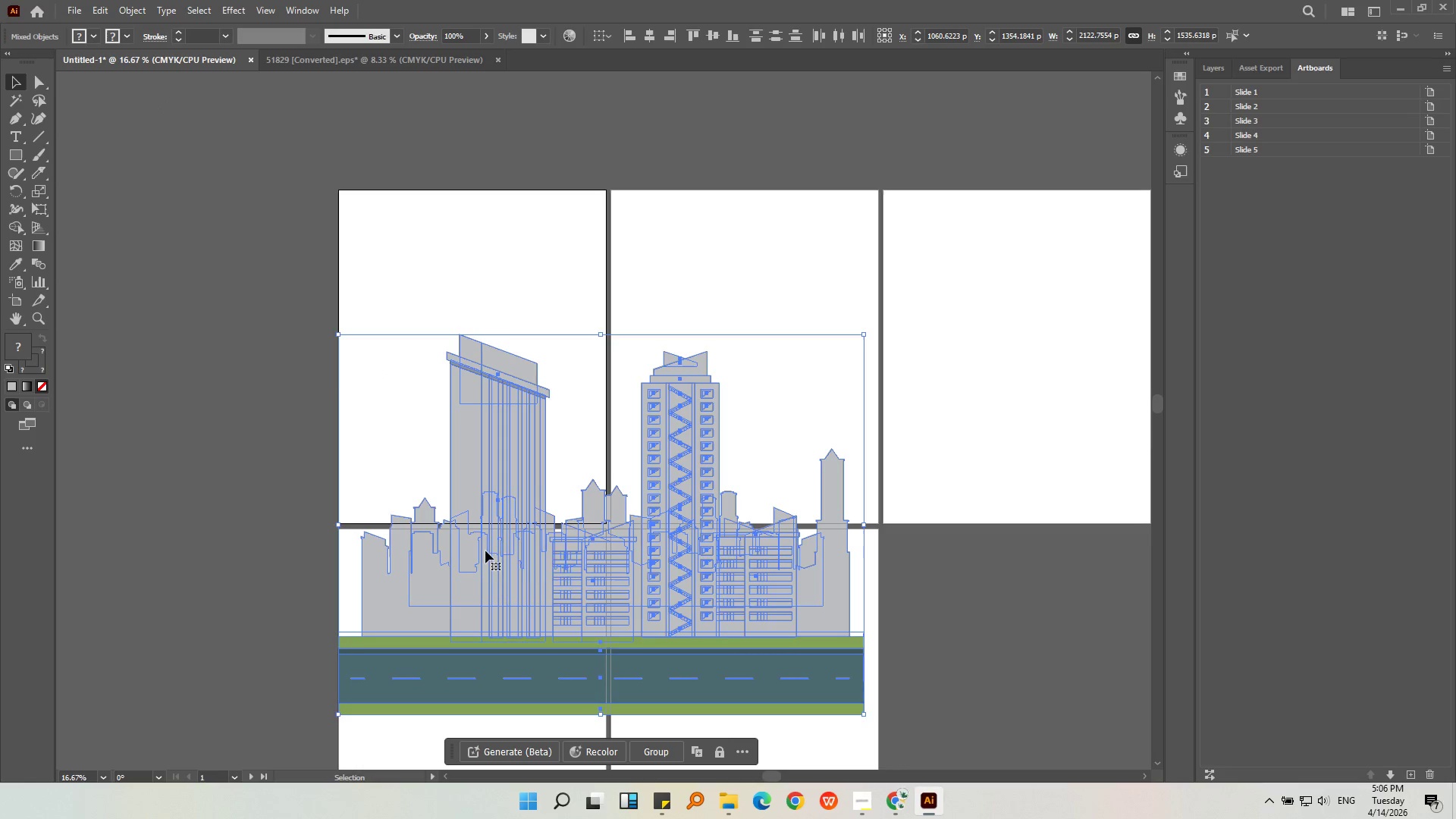 
left_click_drag(start_coordinate=[538, 570], to_coordinate=[537, 382])
 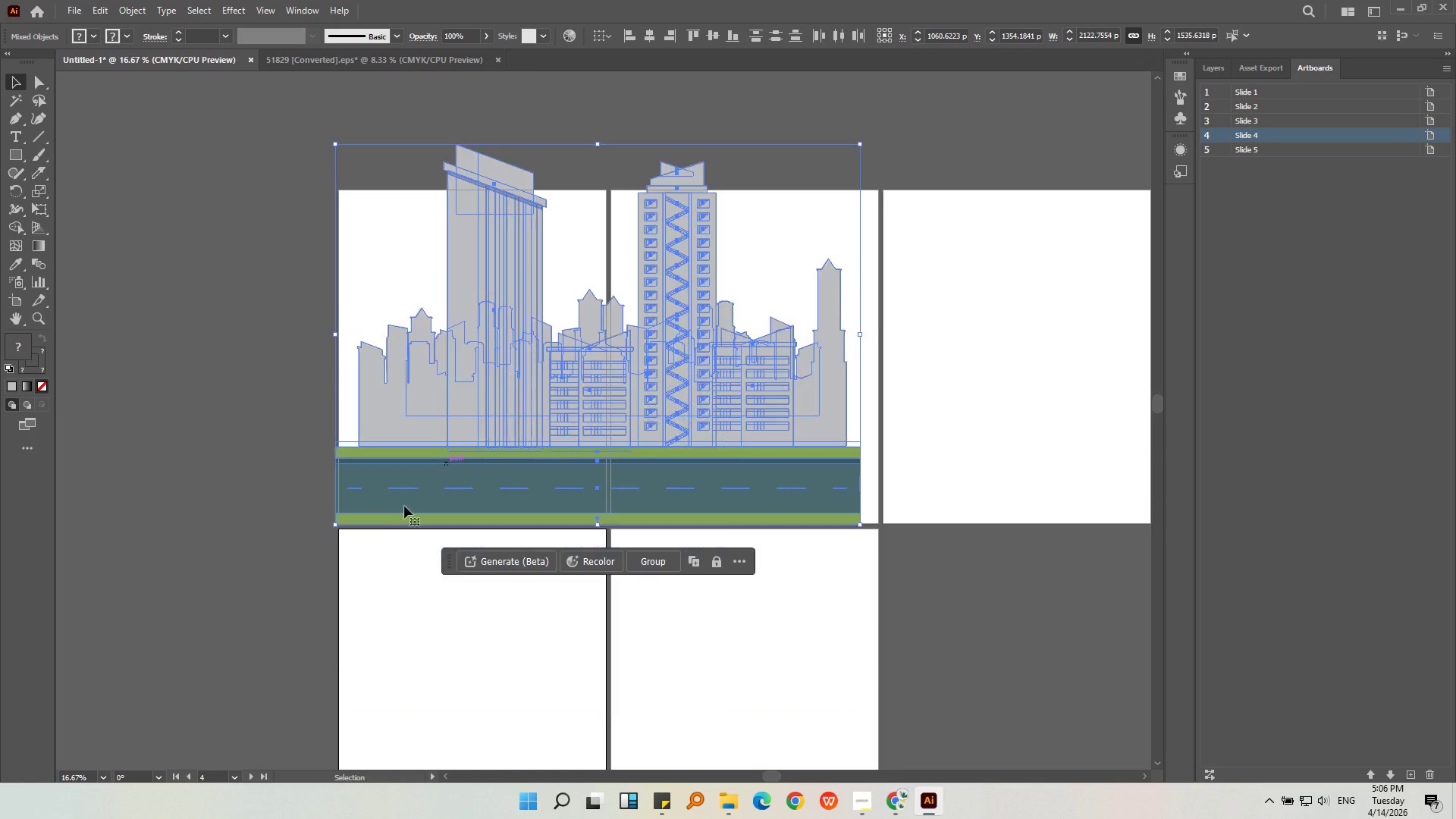 
hold_key(key=AltLeft, duration=0.38)
 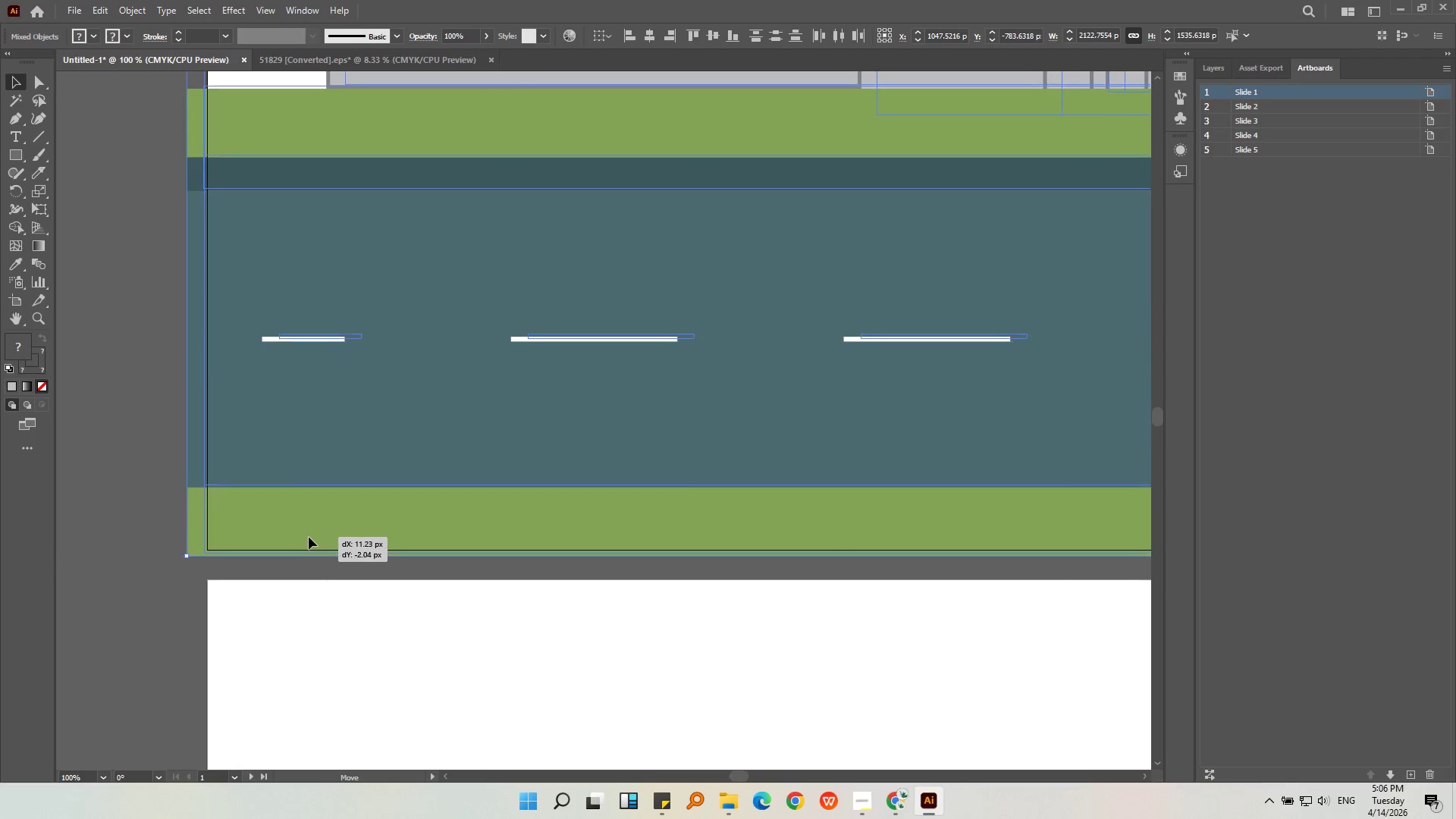 
left_click_drag(start_coordinate=[291, 540], to_coordinate=[311, 532])
 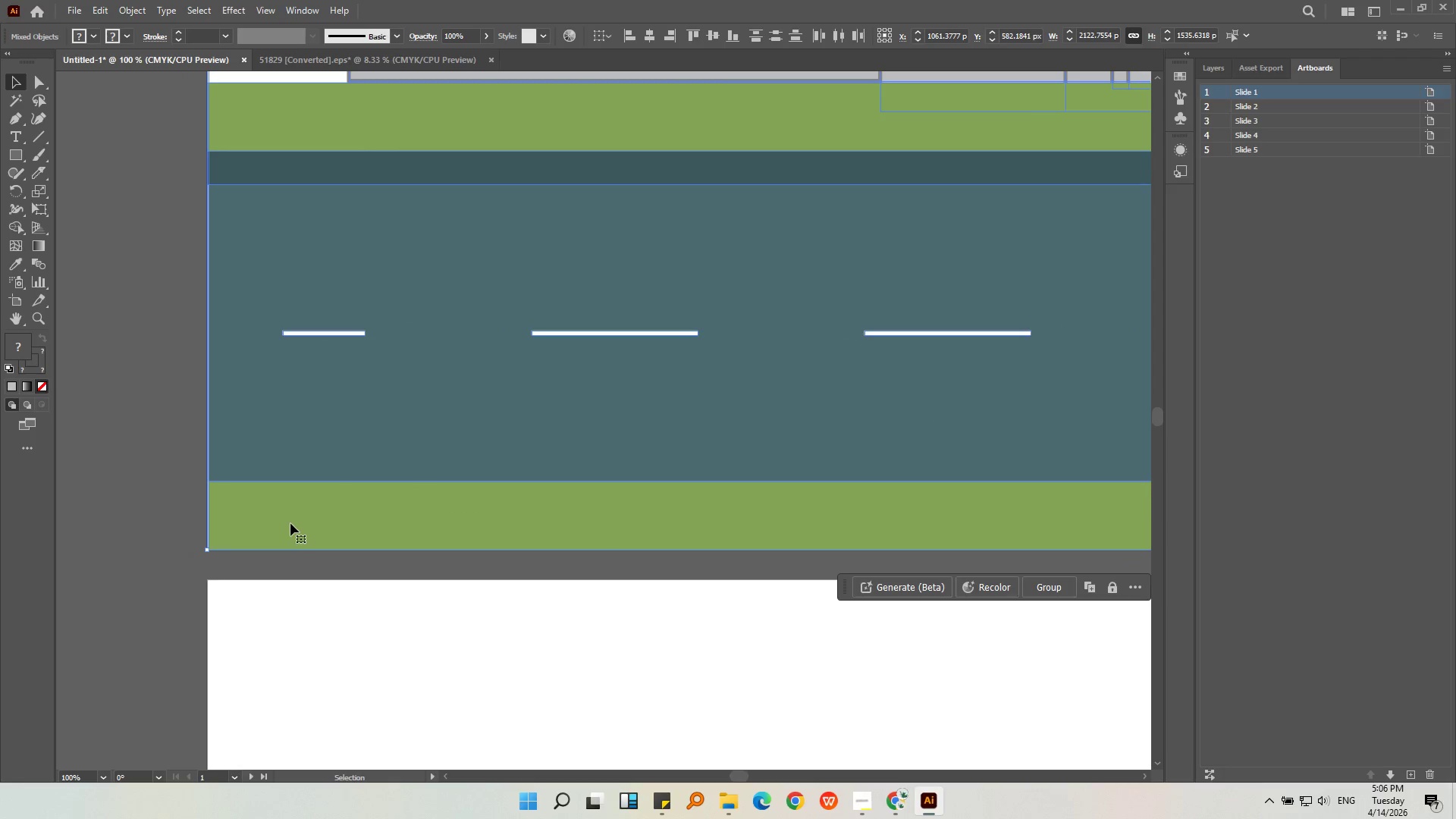 
scroll: coordinate [301, 524], scroll_direction: up, amount: 5.0
 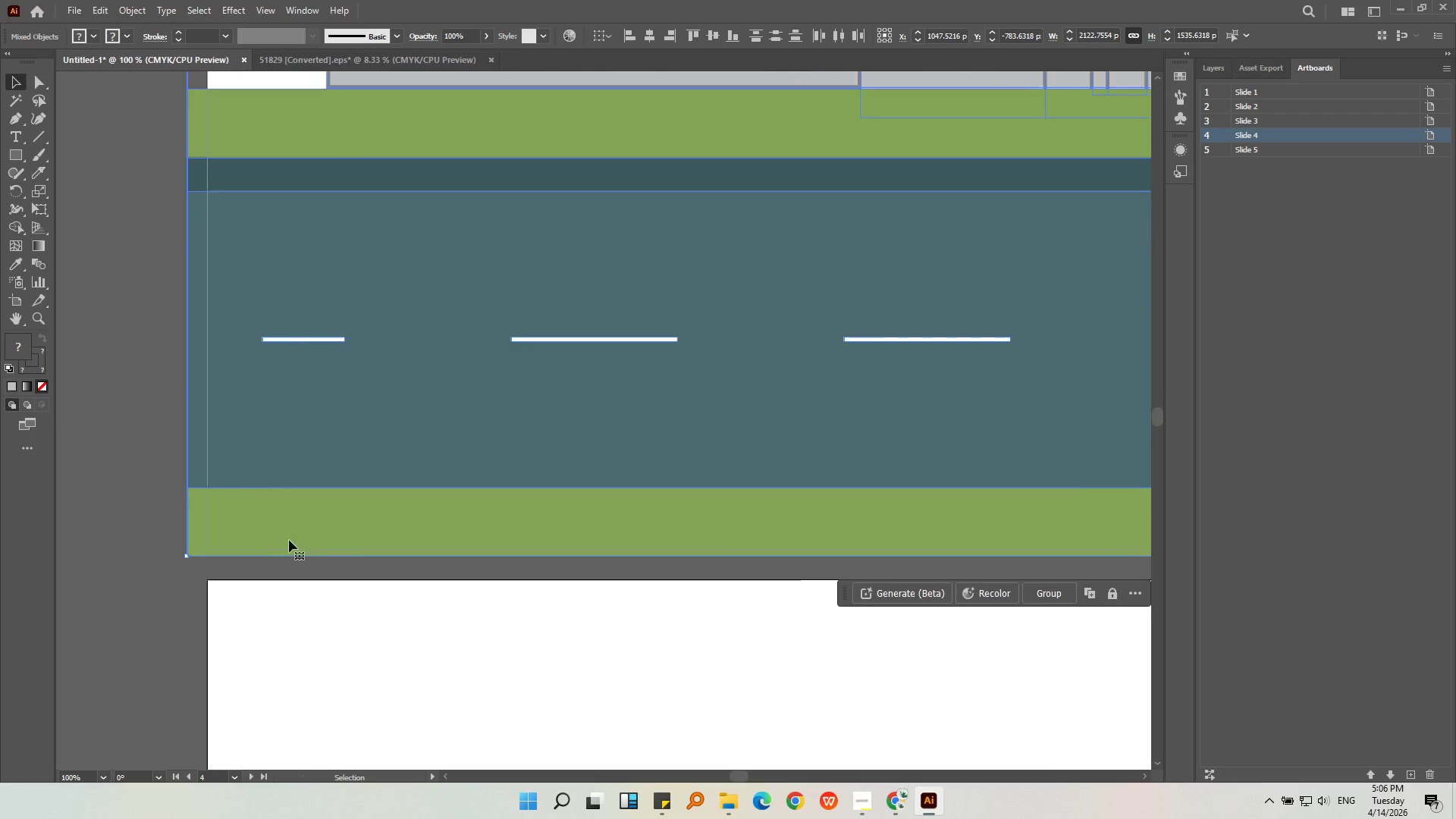 
hold_key(key=AltLeft, duration=0.58)
scroll: coordinate [174, 507], scroll_direction: down, amount: 5.0
 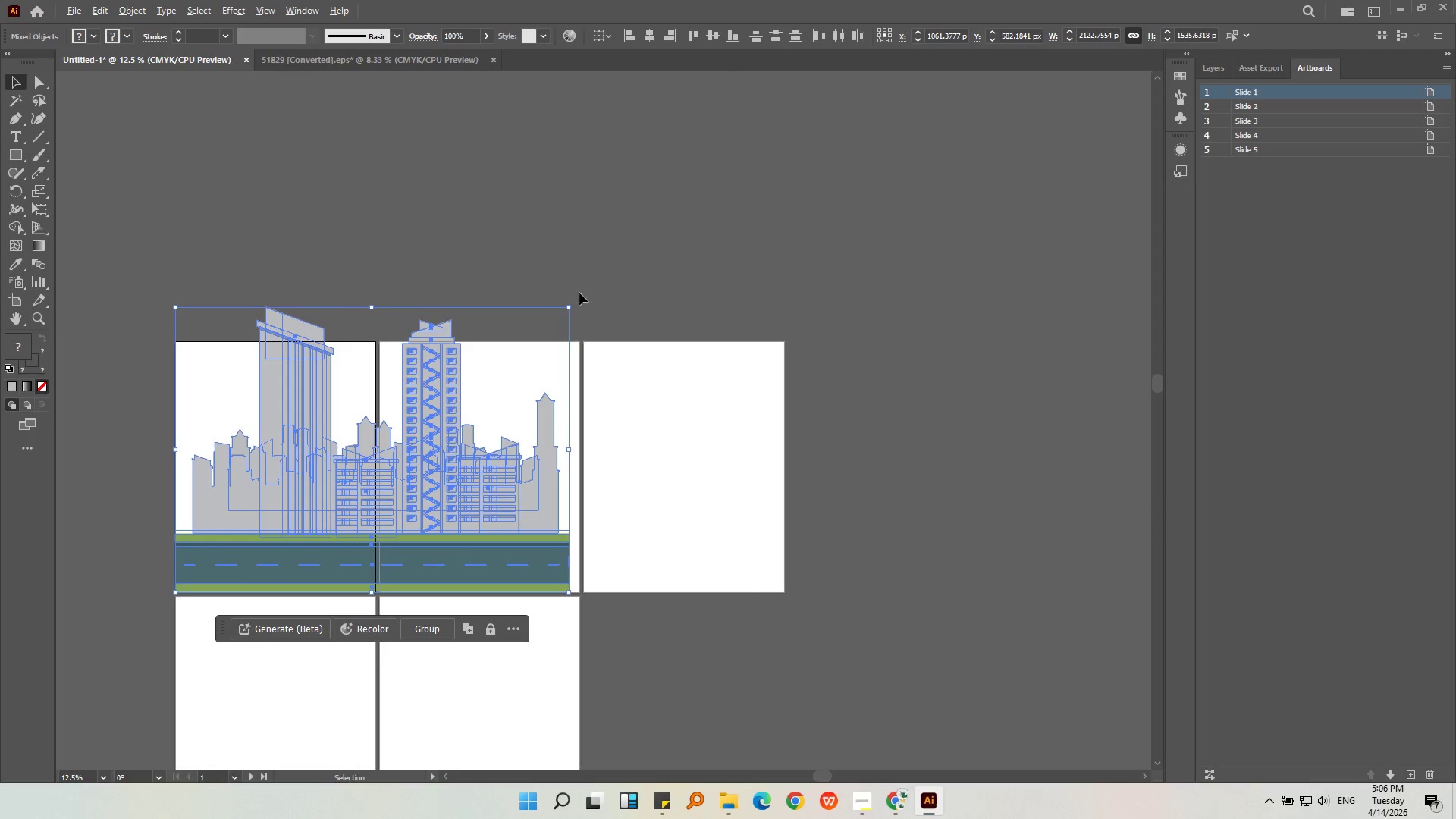 
hold_key(key=ShiftLeft, duration=2.44)
left_click_drag(start_coordinate=[568, 307], to_coordinate=[375, 392])
 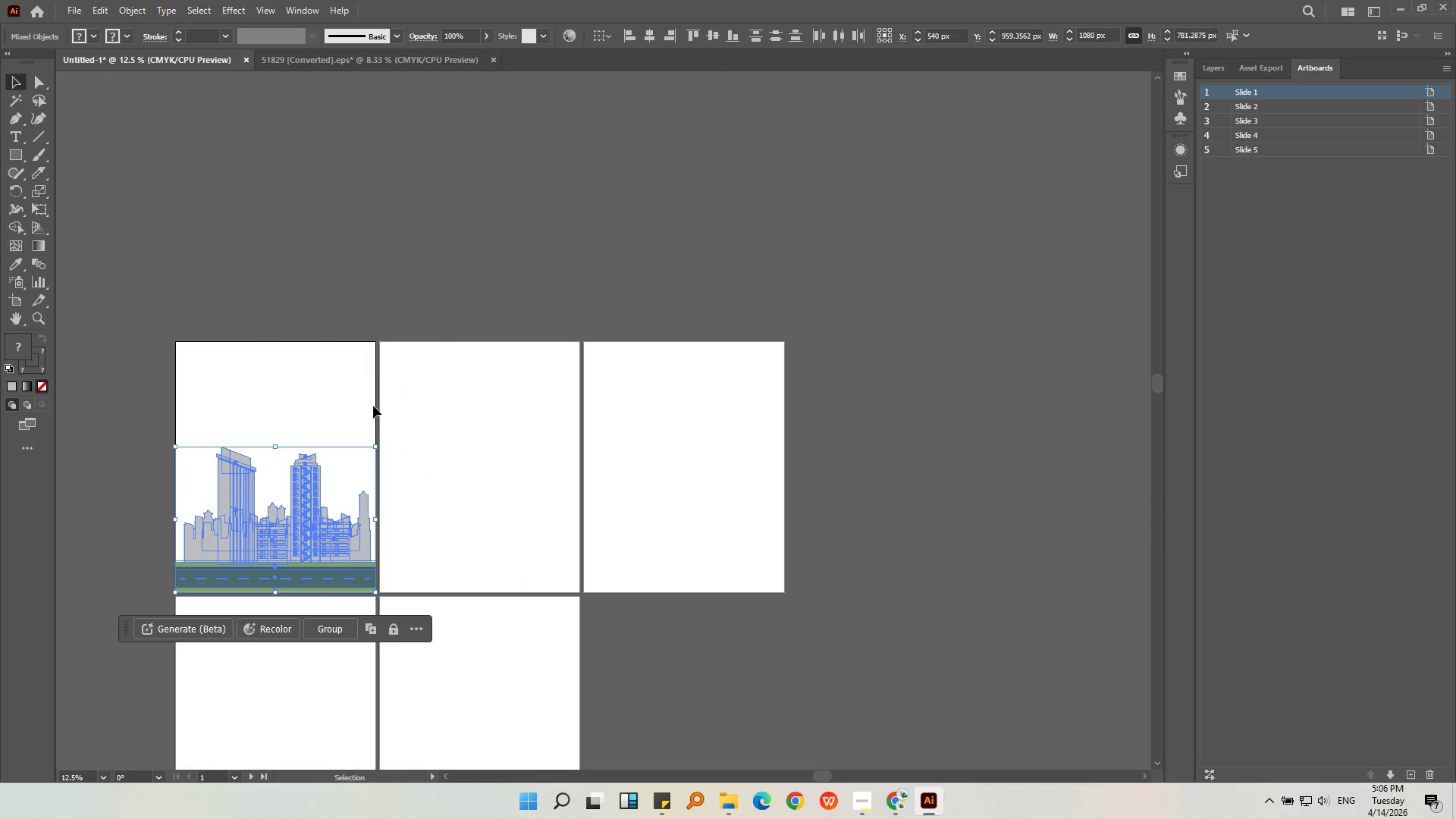 
hold_key(key=AltLeft, duration=0.45)
scroll: coordinate [356, 447], scroll_direction: up, amount: 3.0
 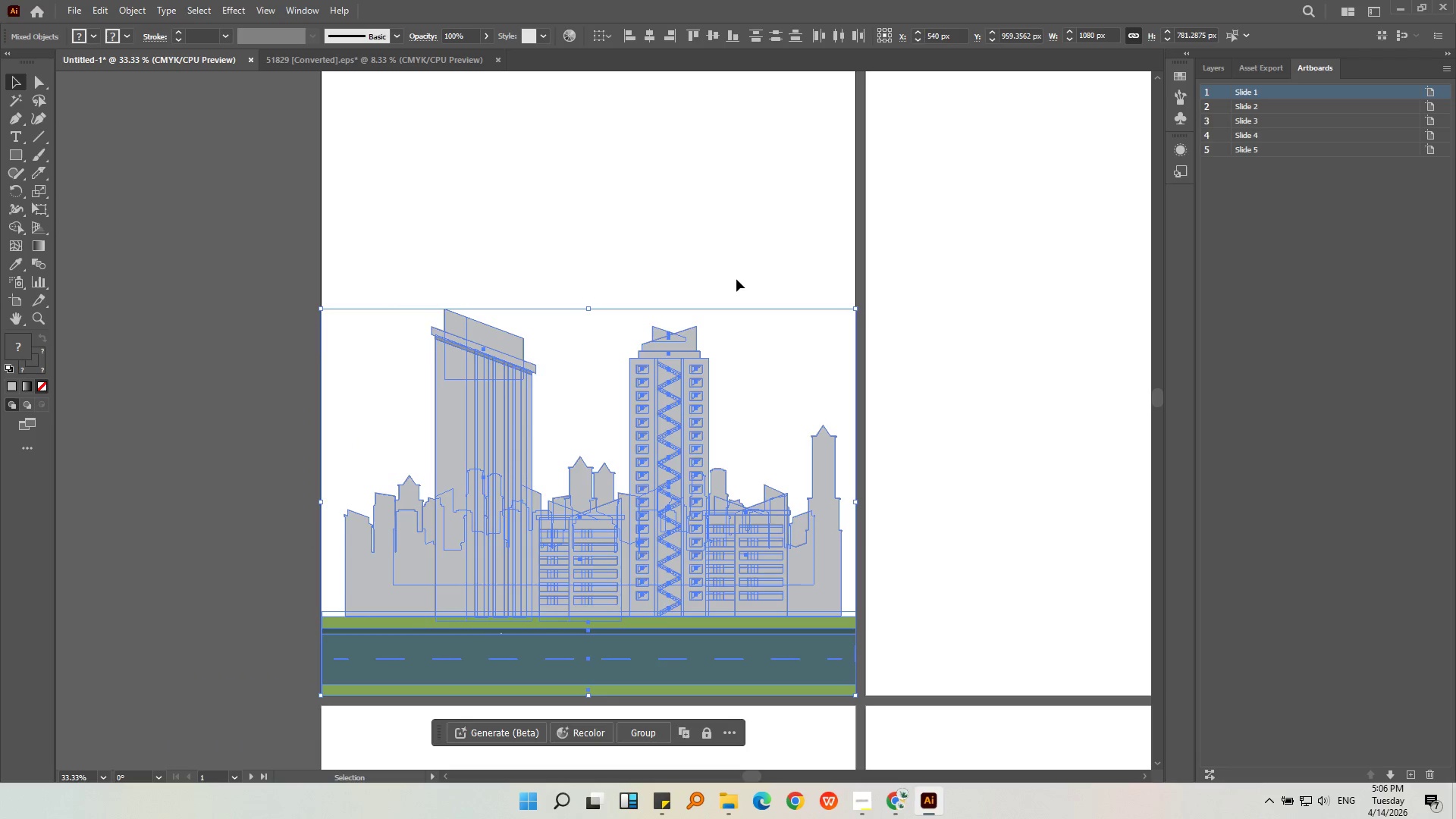 
key(Control+G)
 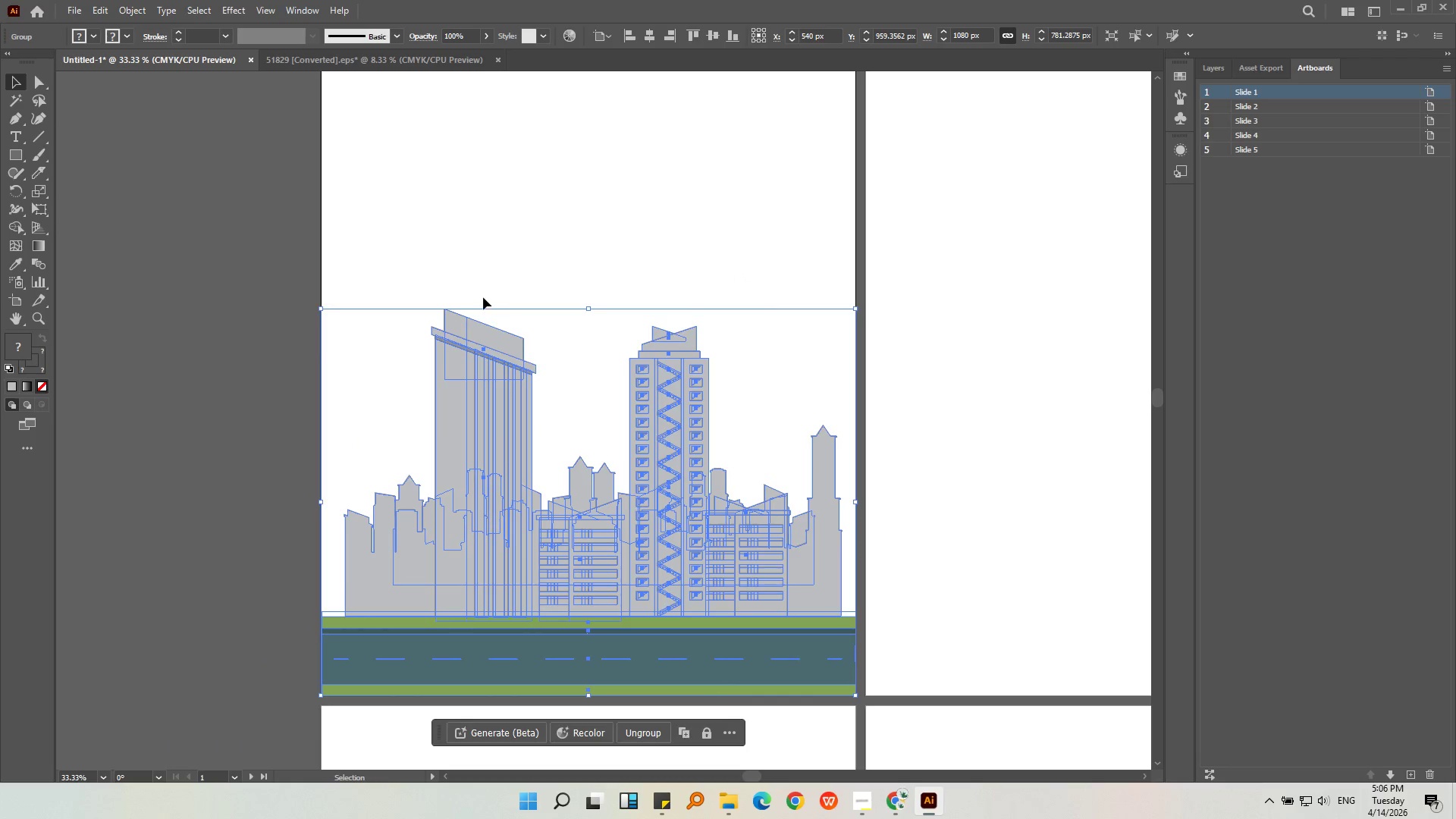 
key(Control+G)
 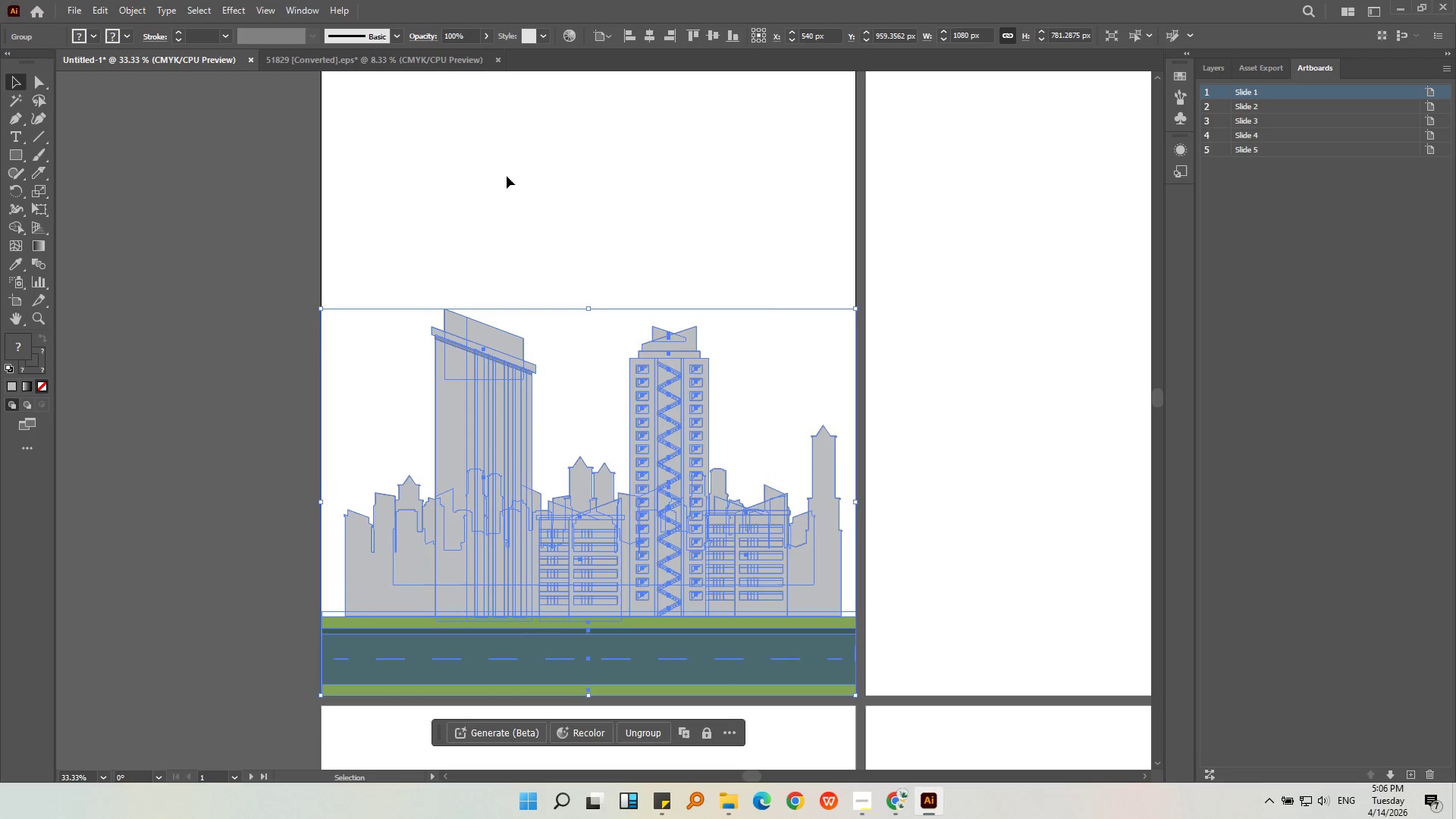 
left_click([505, 172])
 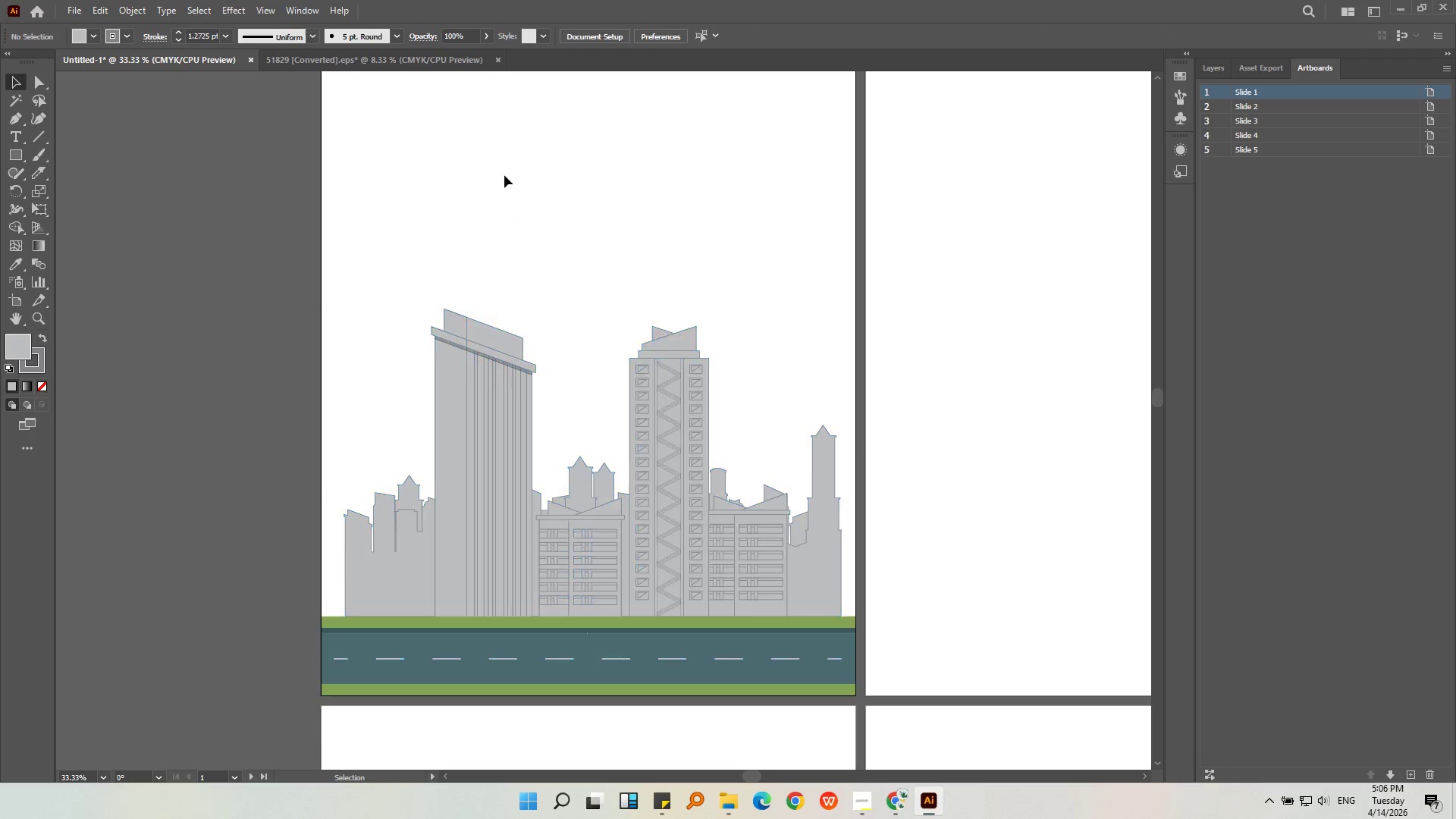 
key(Alt+AltLeft)
 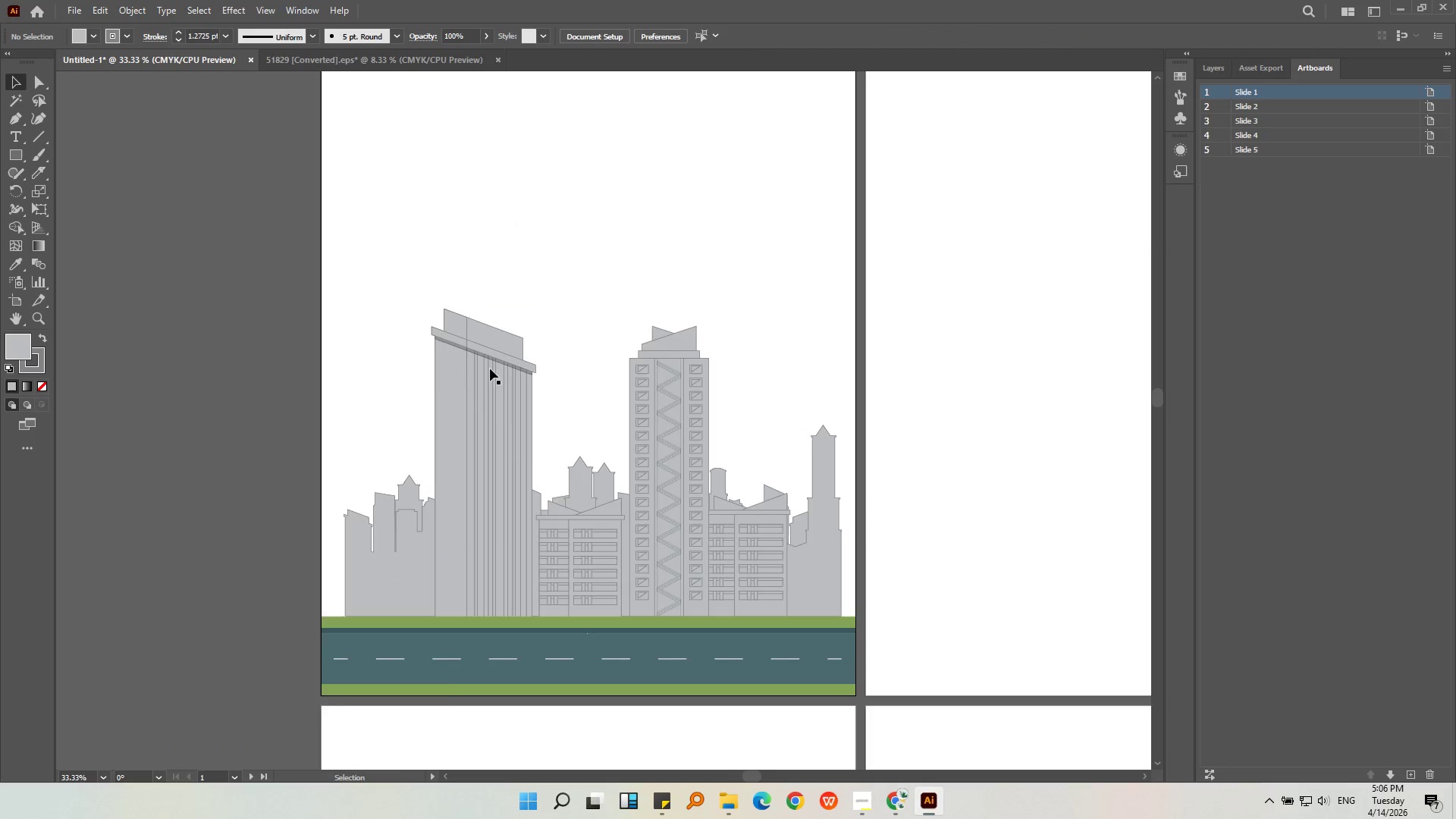 
left_click([519, 419])
 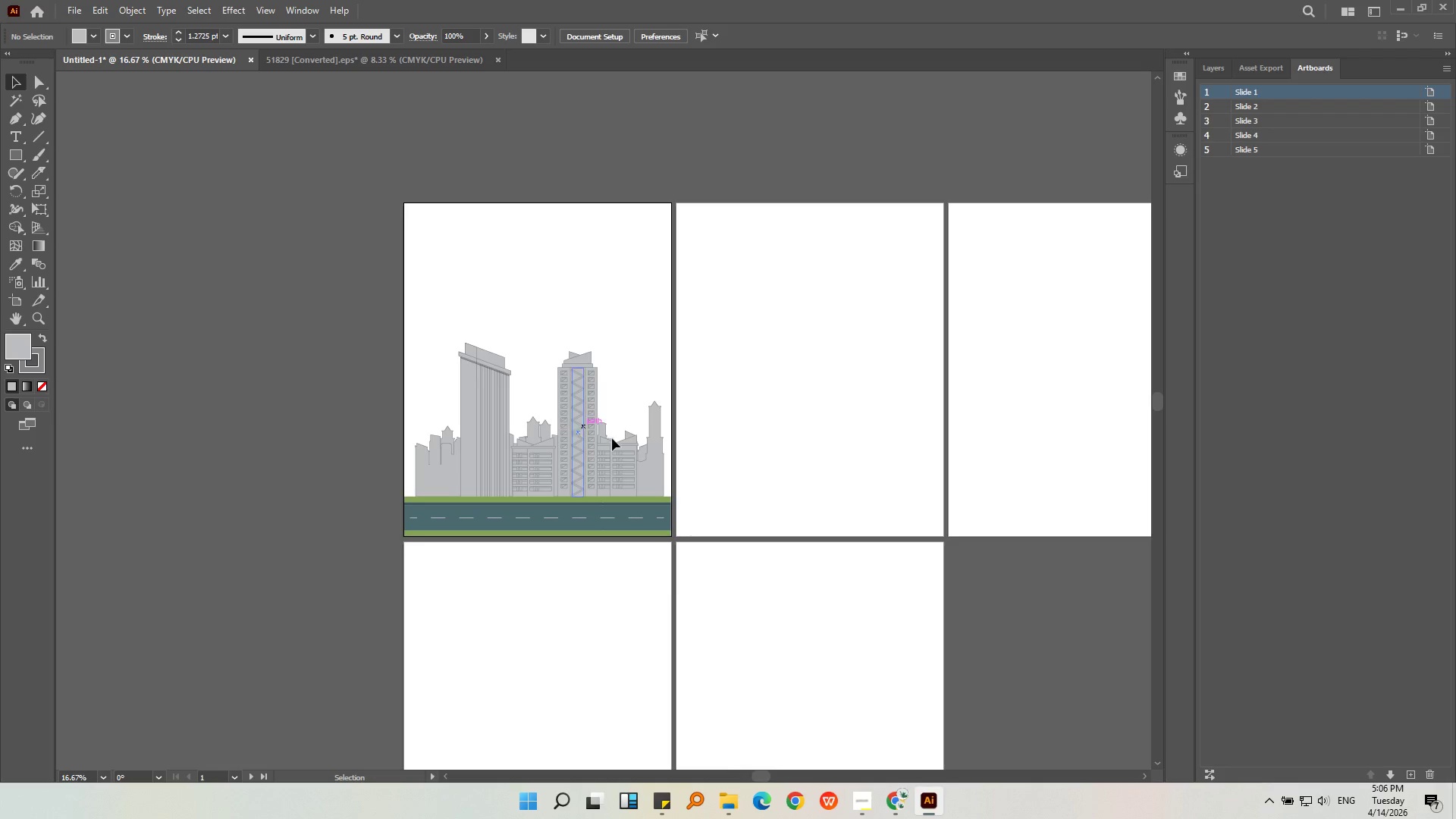 
scroll: coordinate [485, 378], scroll_direction: down, amount: 2.0
 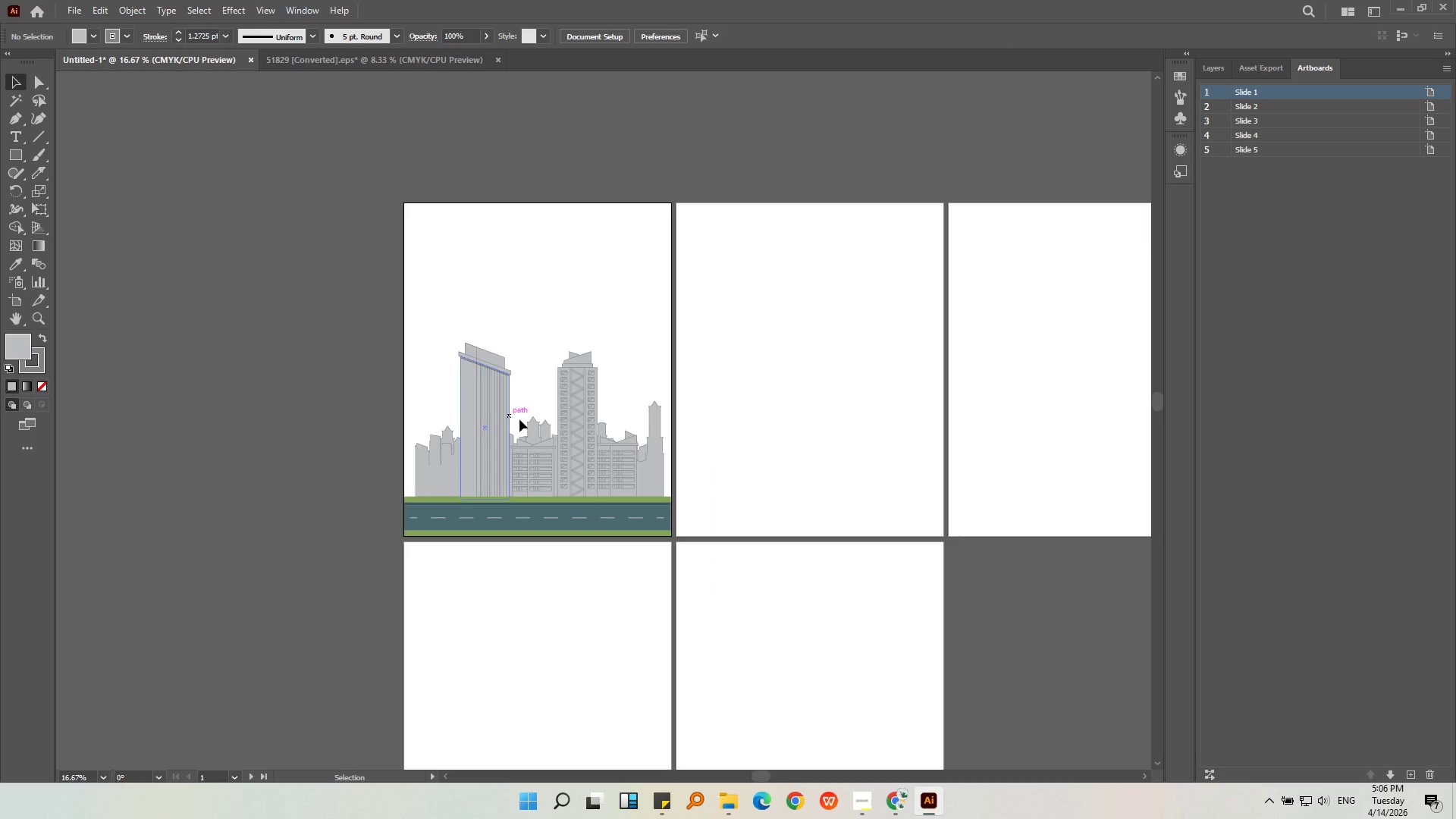 
double_click([616, 439])
 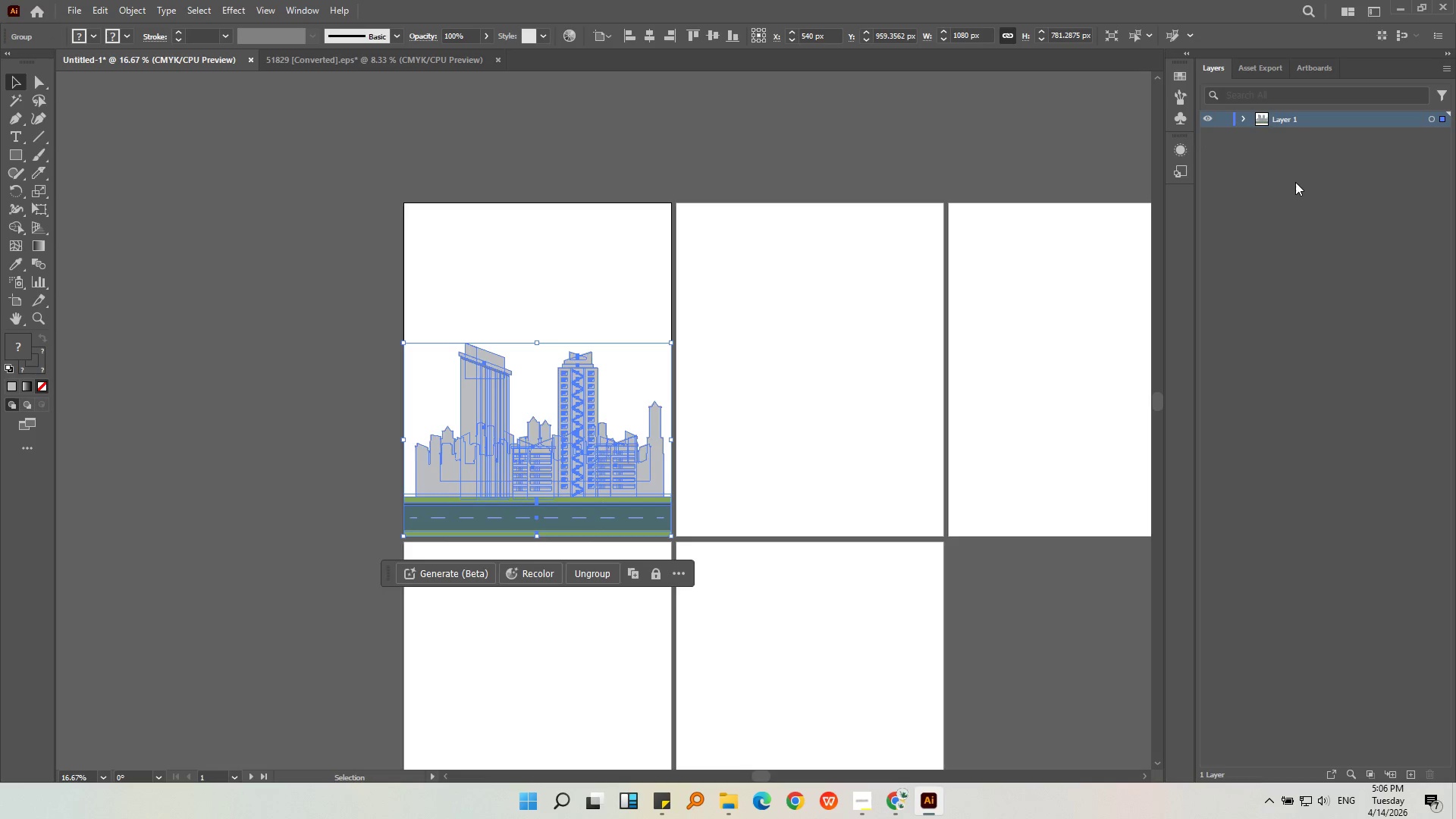 
double_click([1290, 119])
 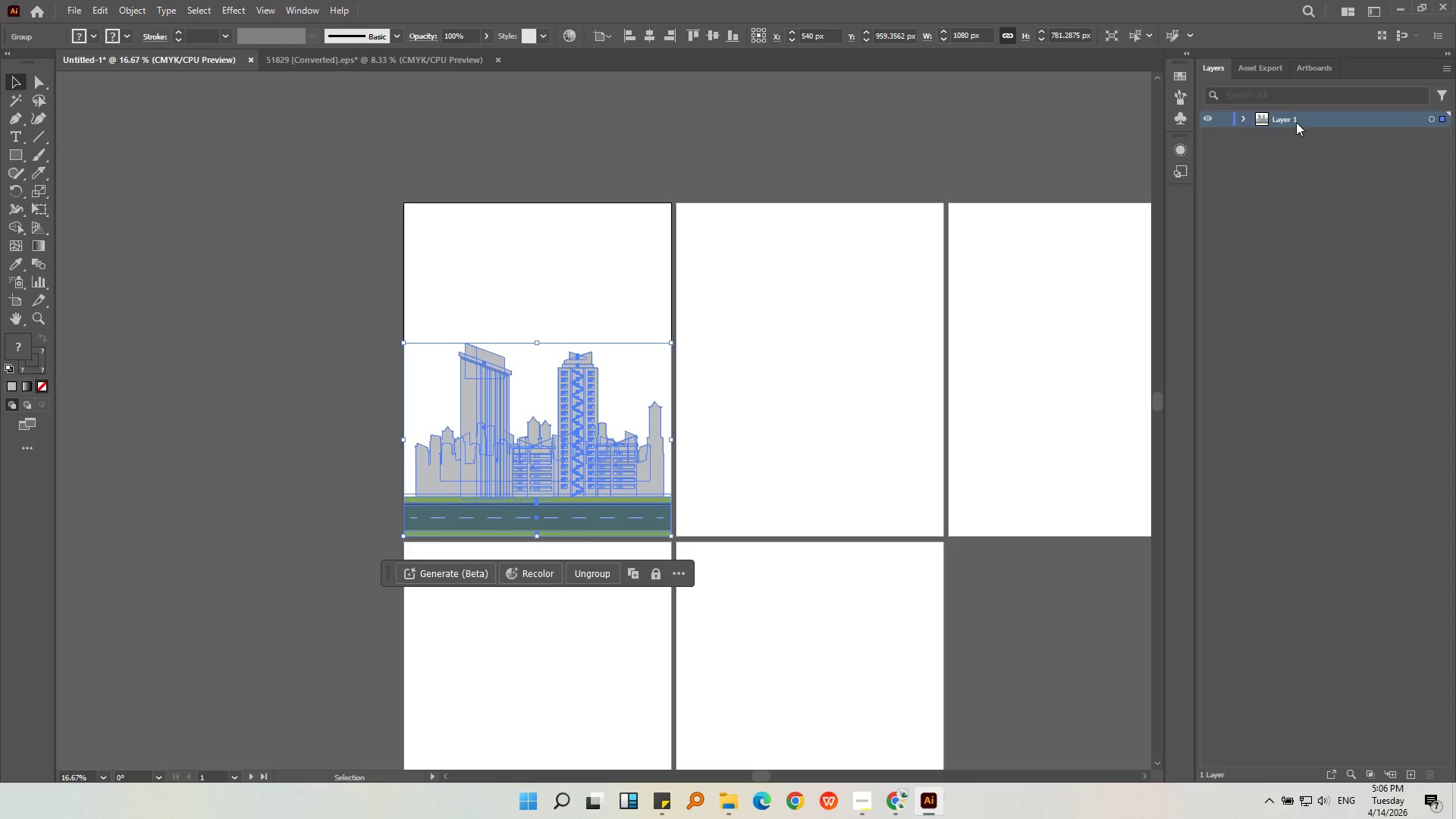 
triple_click([1296, 123])
 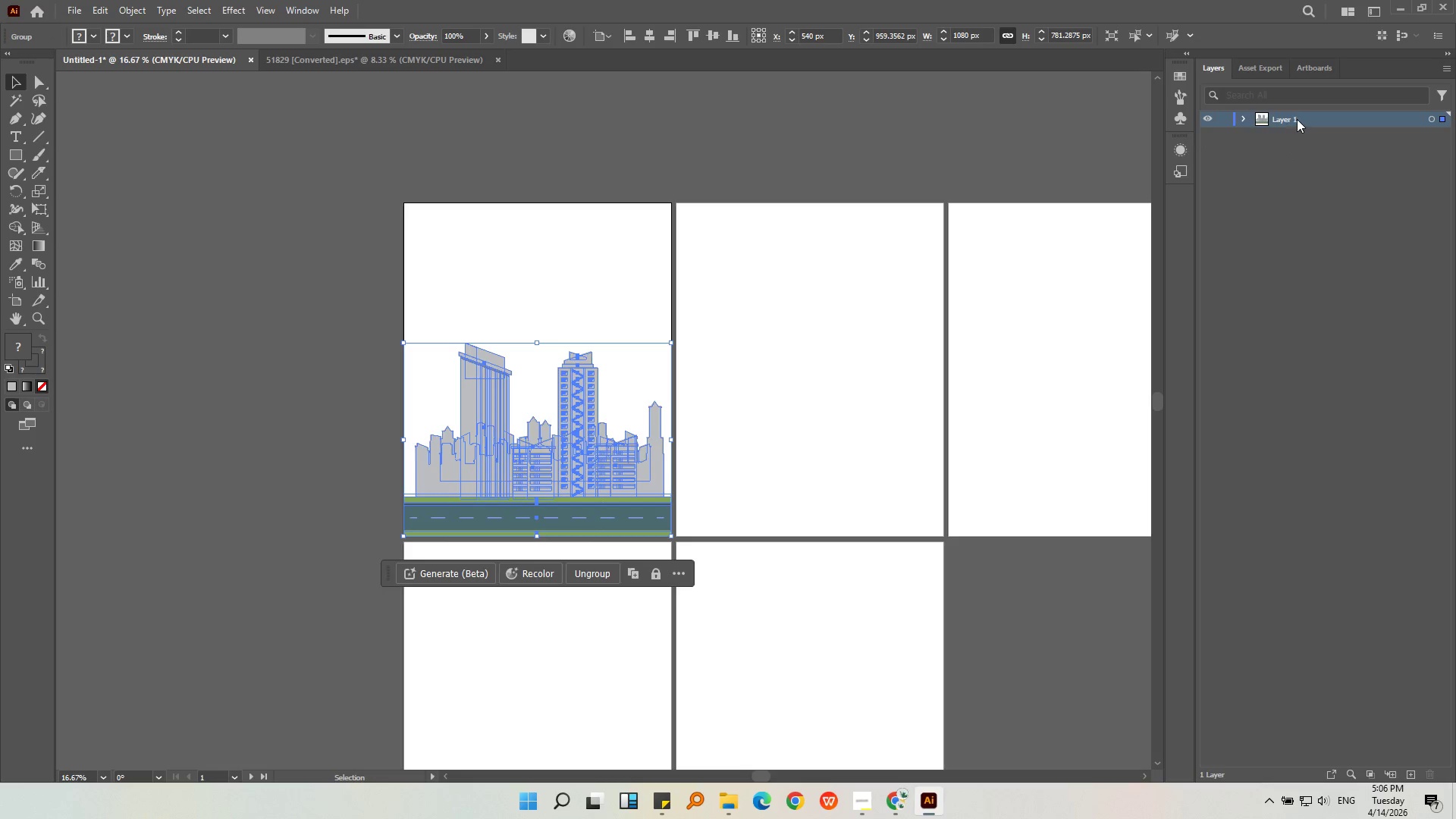 
triple_click([1297, 119])
 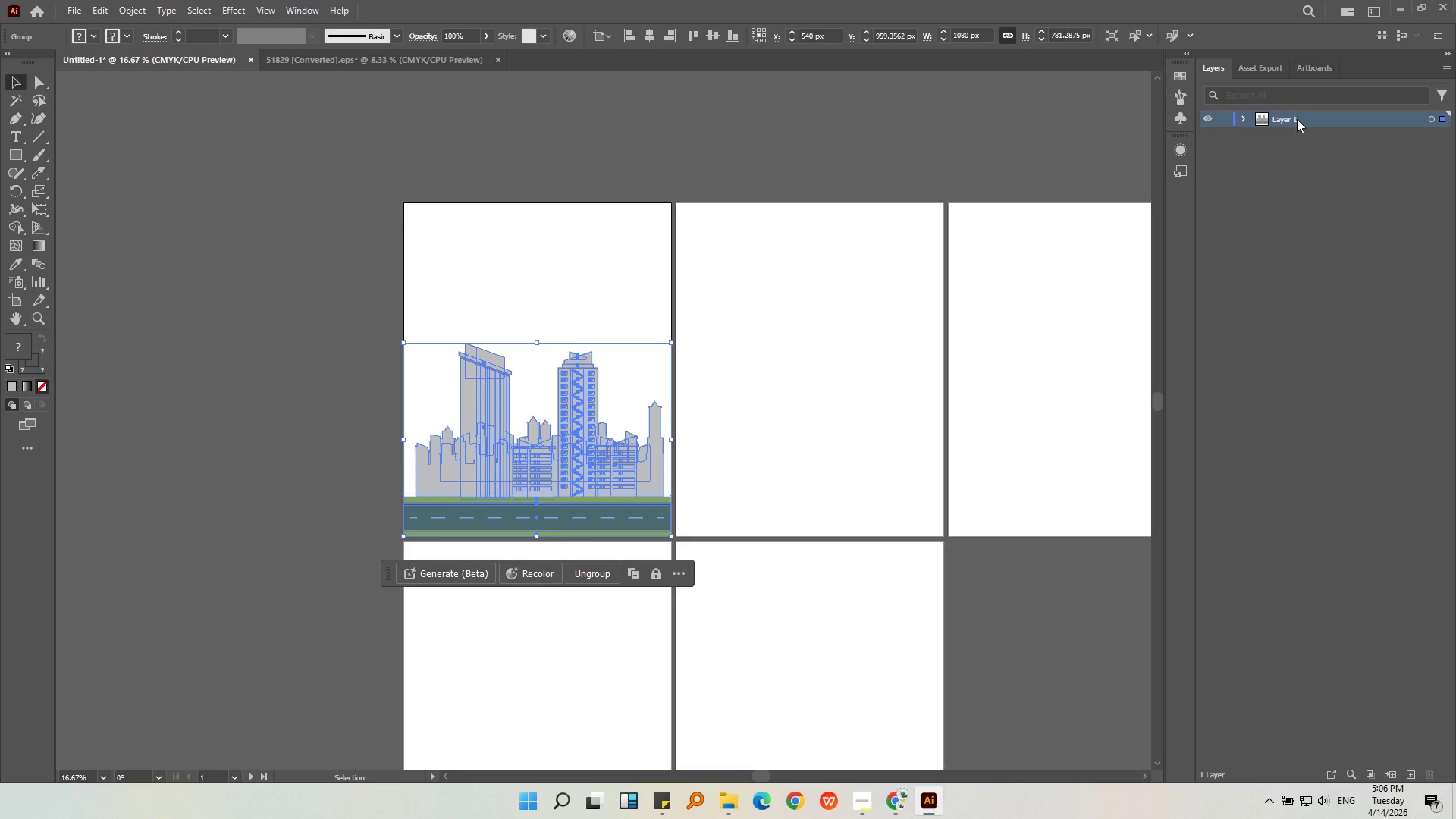 
triple_click([1297, 119])
 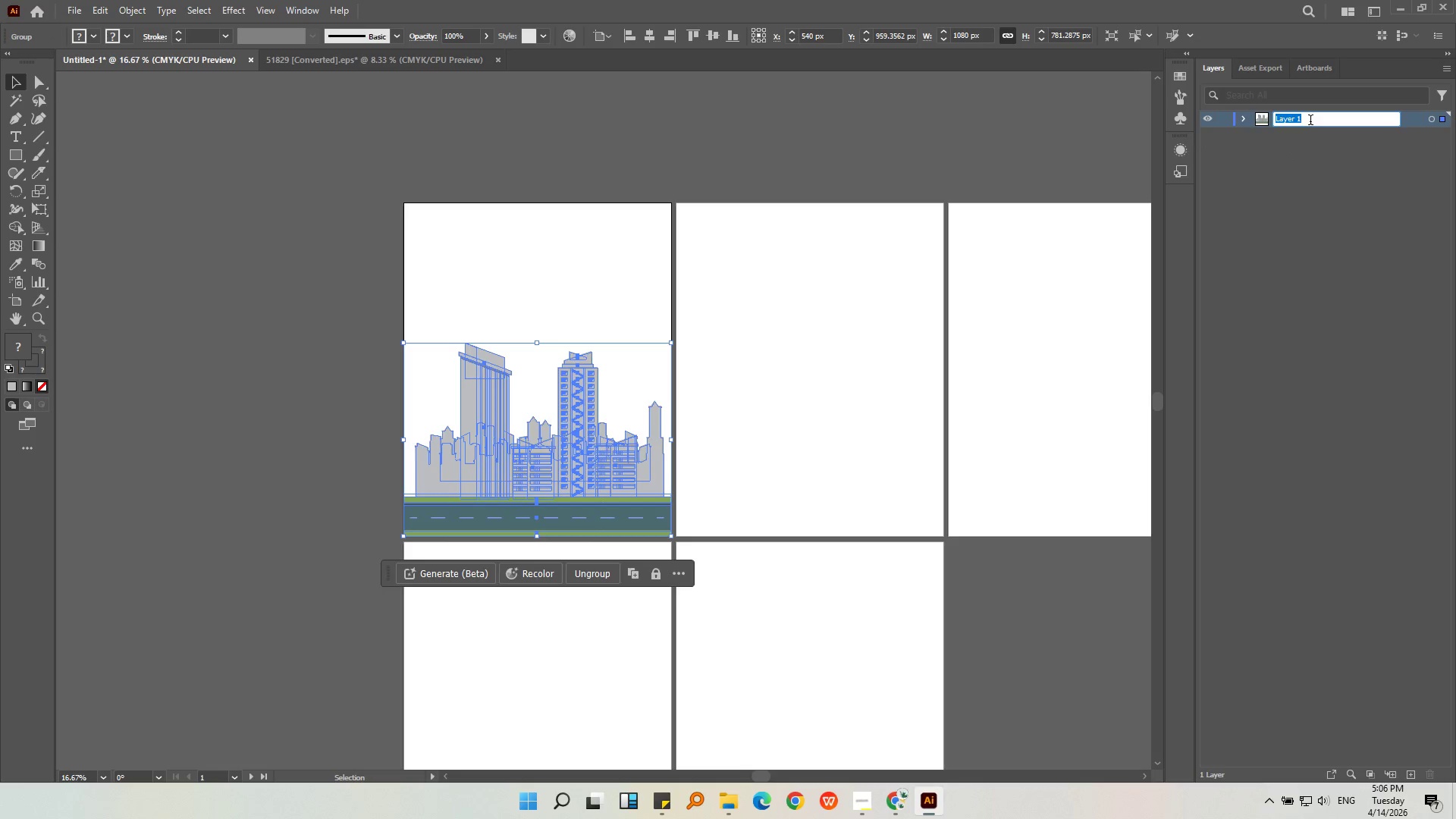 
left_click_drag(start_coordinate=[1314, 121], to_coordinate=[1262, 118])
 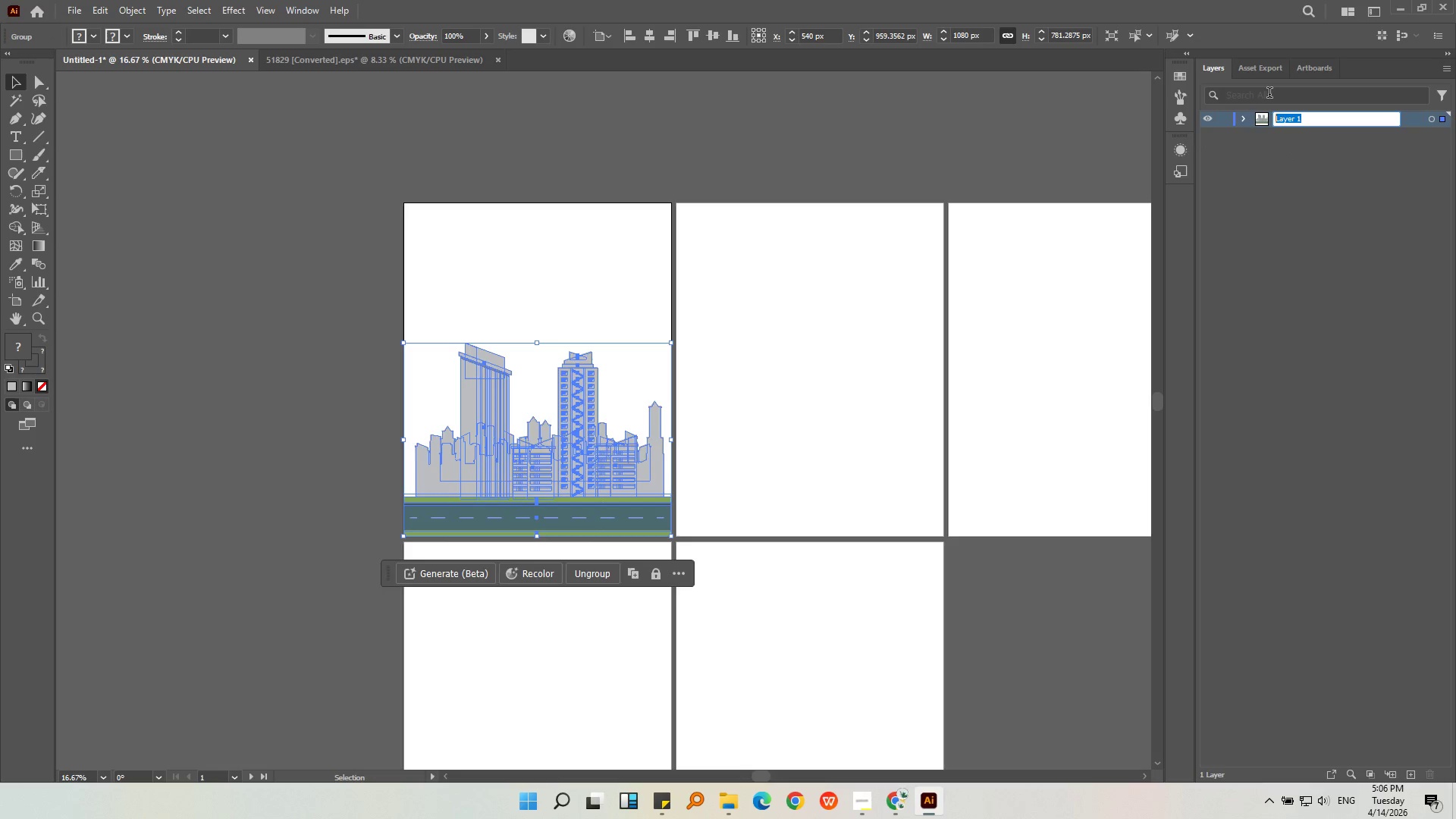 
type(Slide 1)
 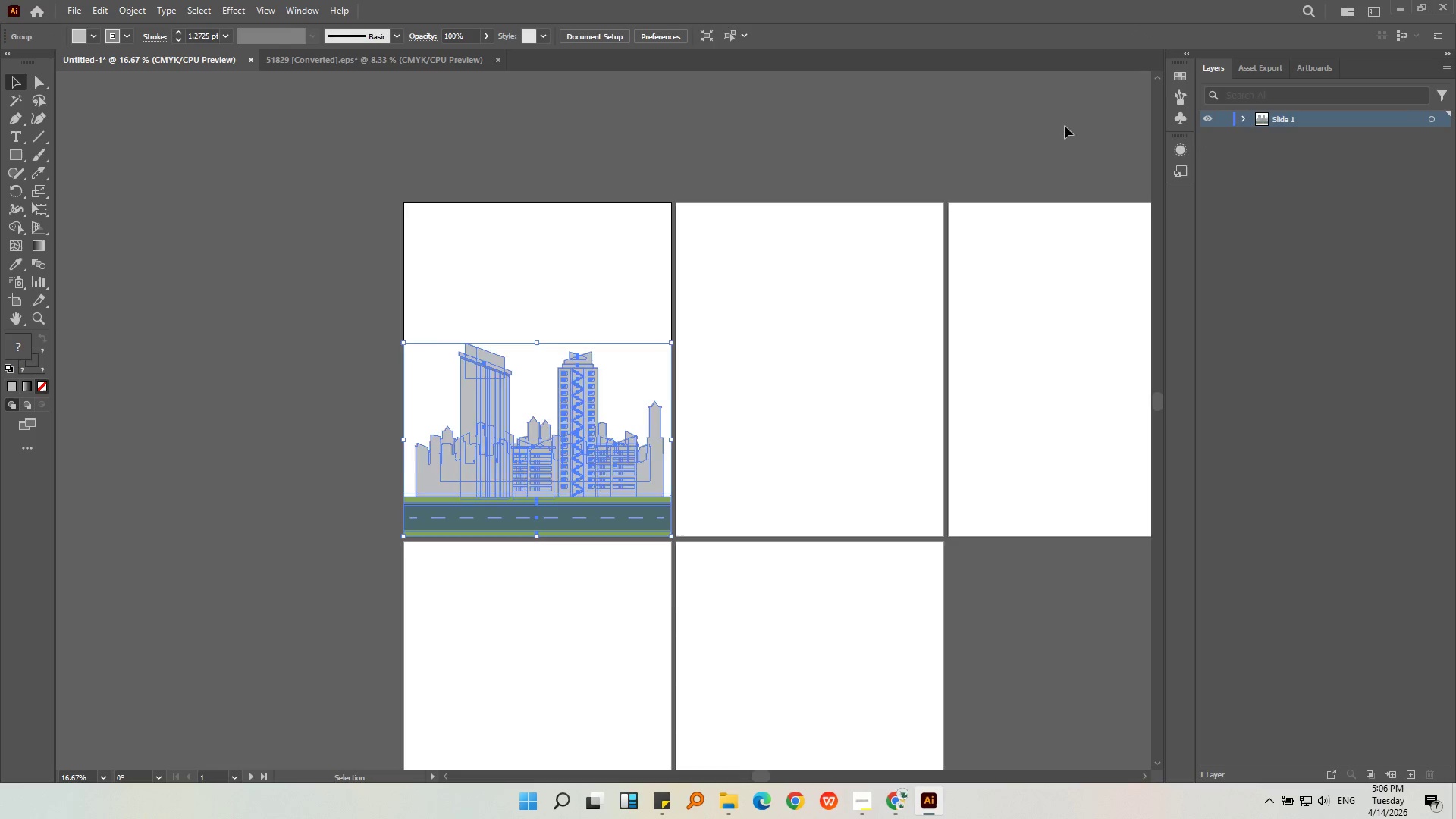 
double_click([618, 464])
 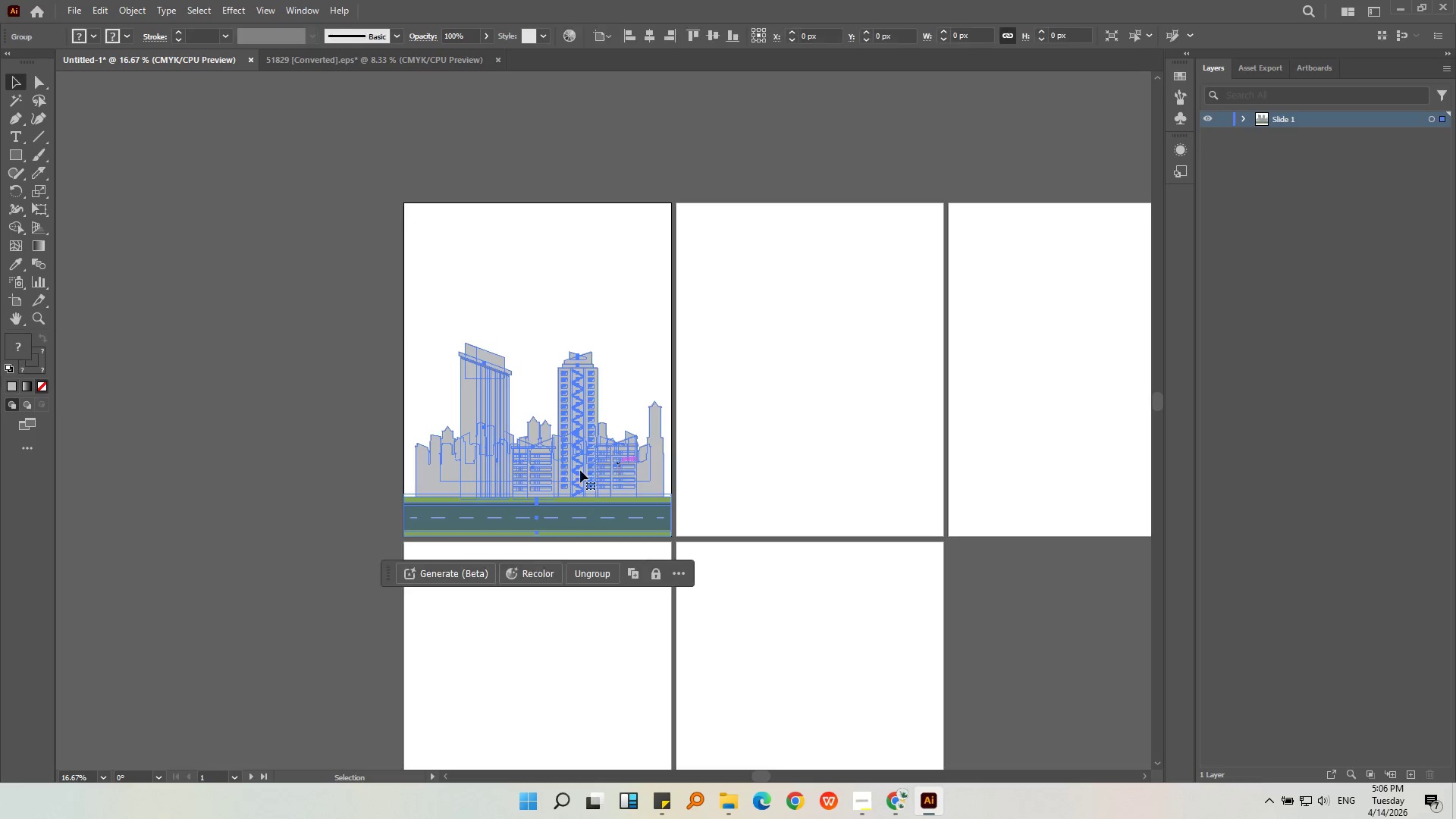 
key(Alt+AltLeft)
 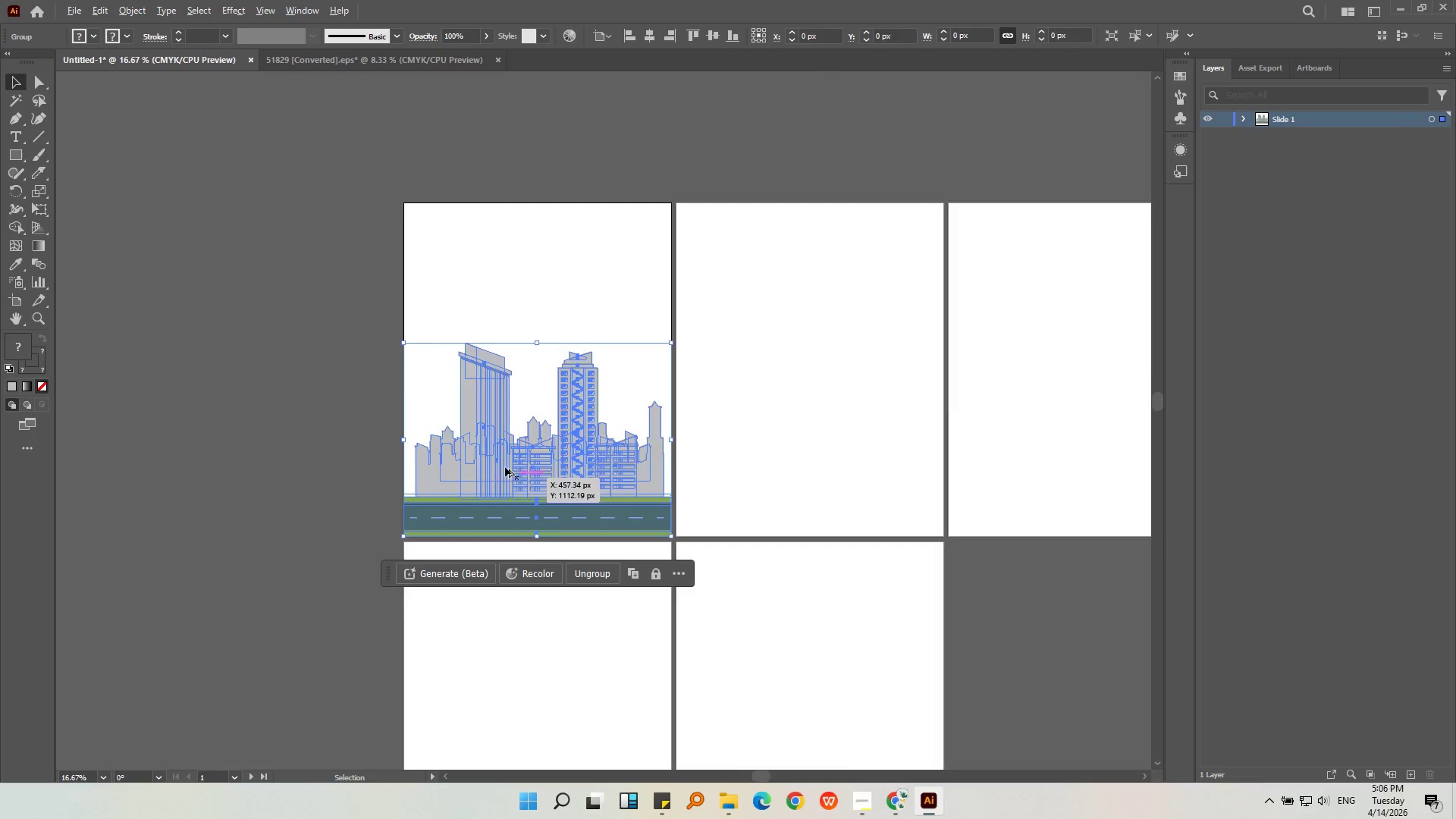 
left_click([1043, 386])
 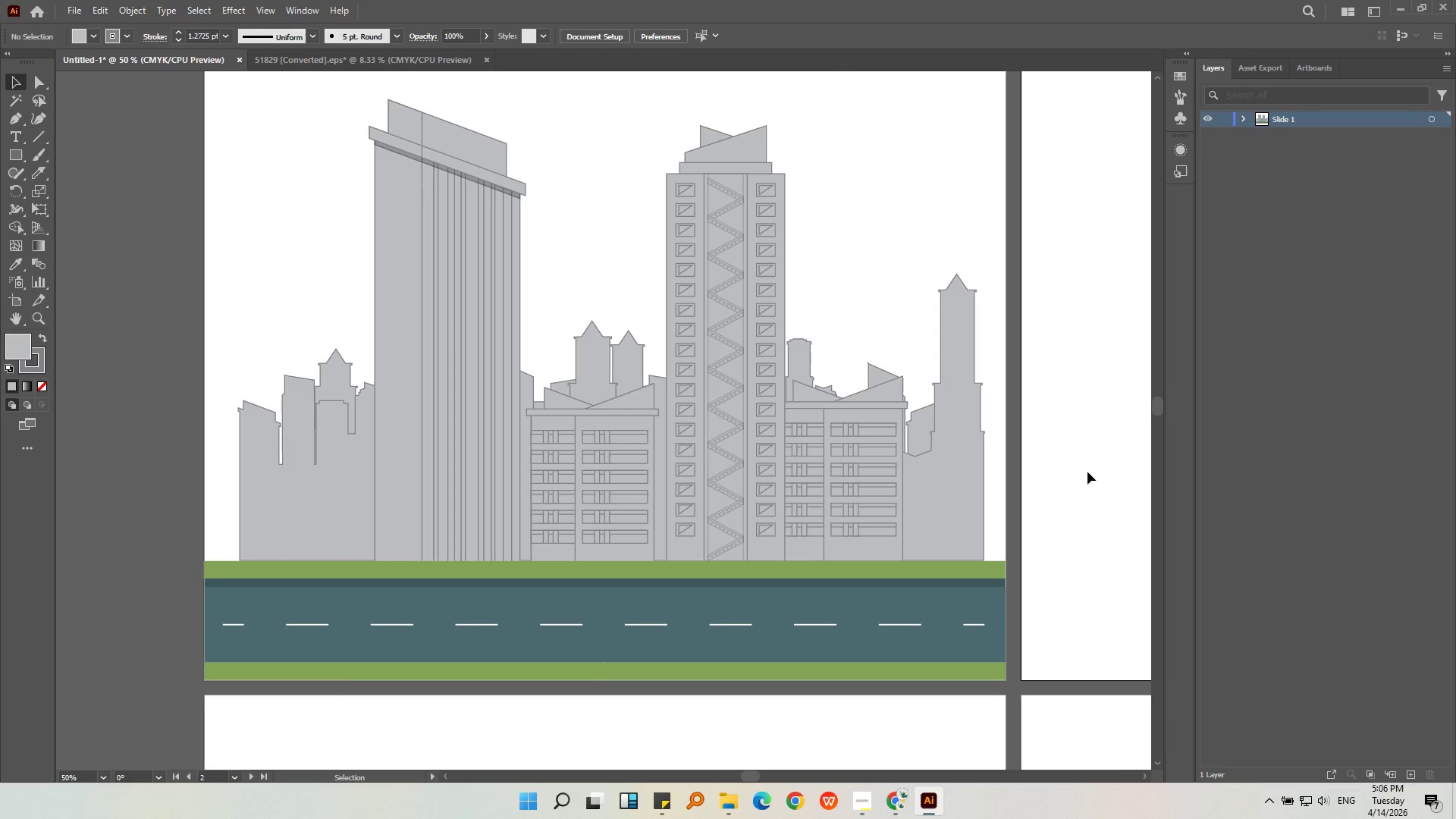 
scroll: coordinate [504, 465], scroll_direction: up, amount: 3.0
 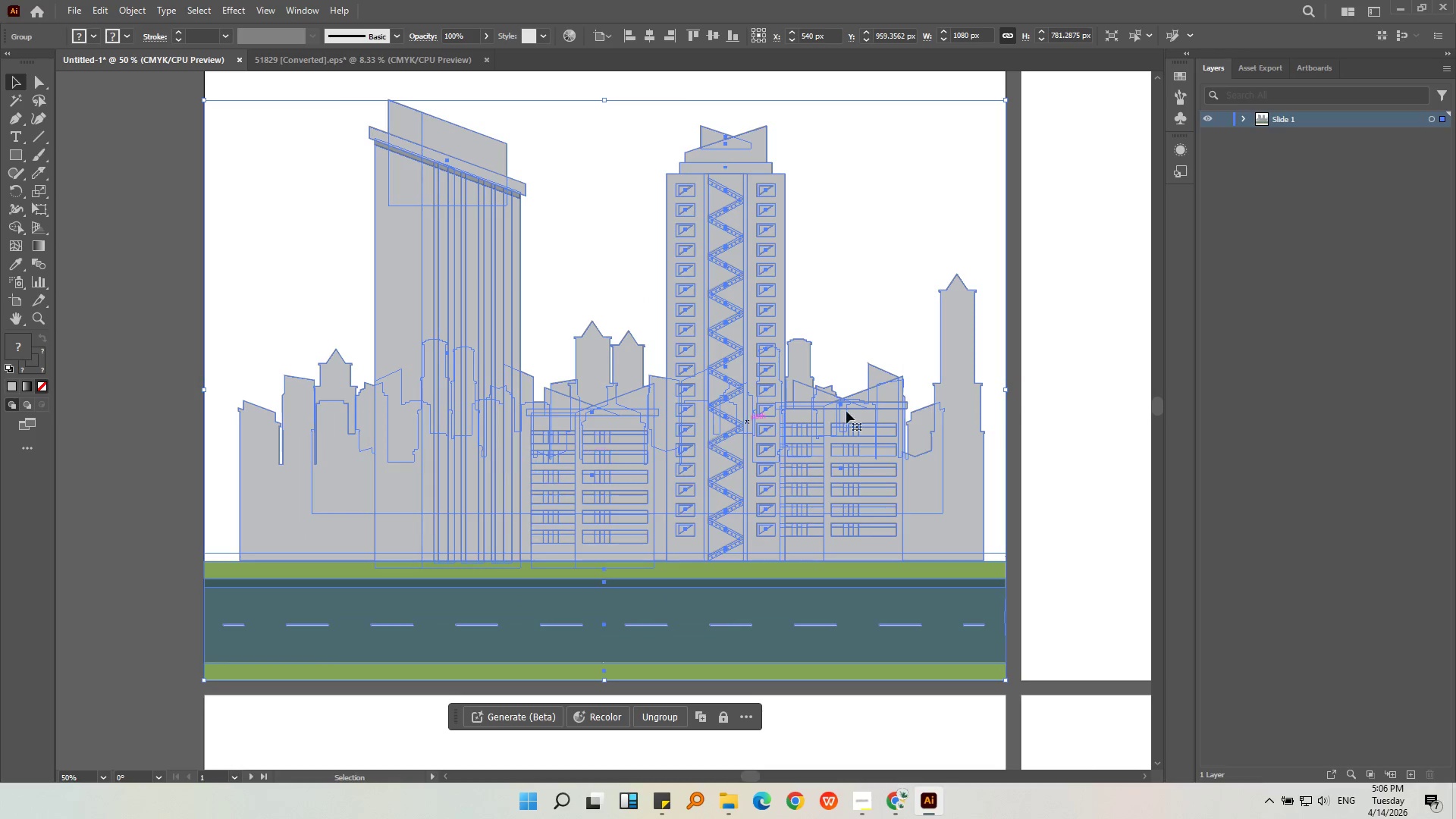 
key(Alt+AltLeft)
 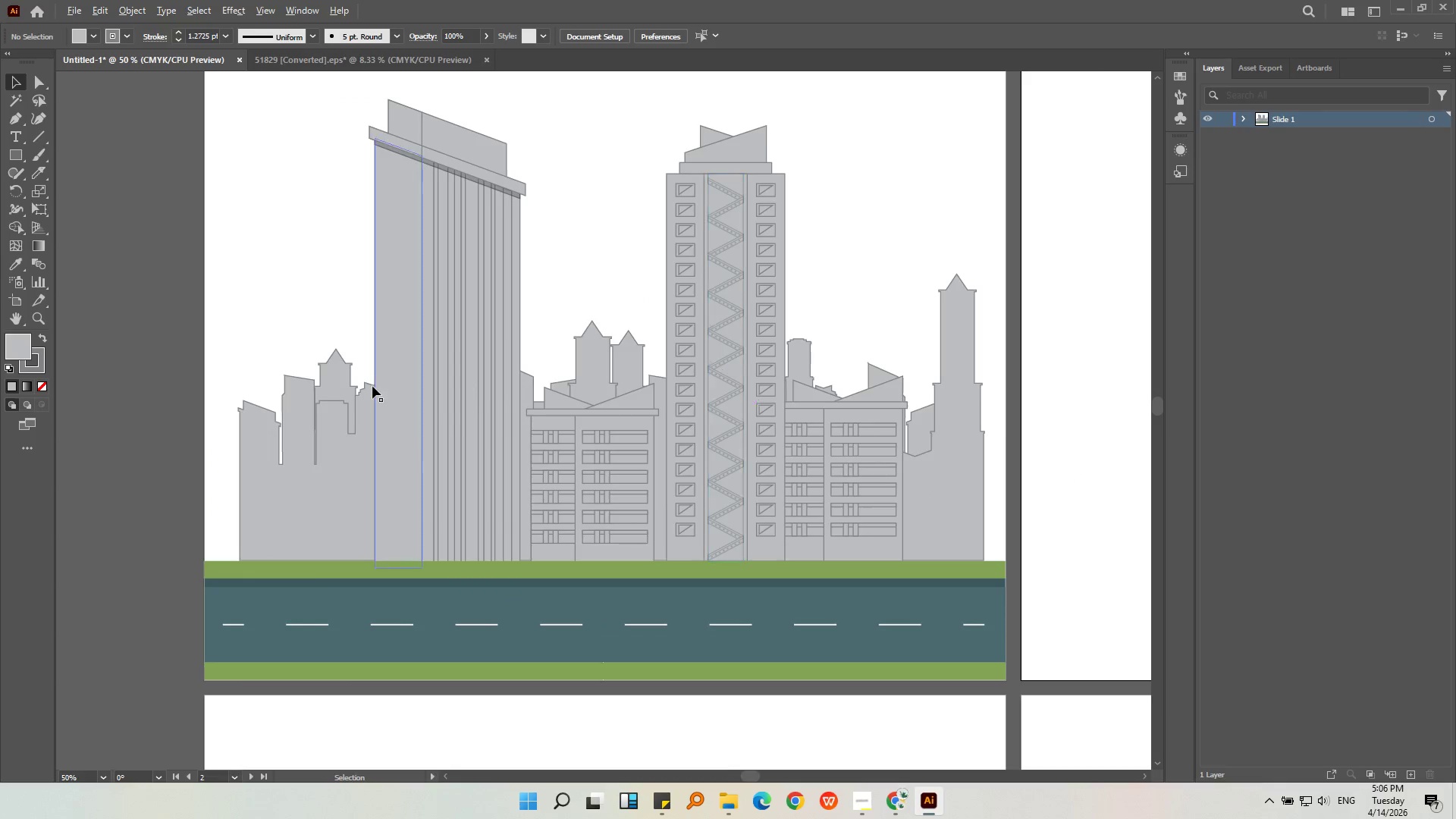 
left_click([874, 393])
 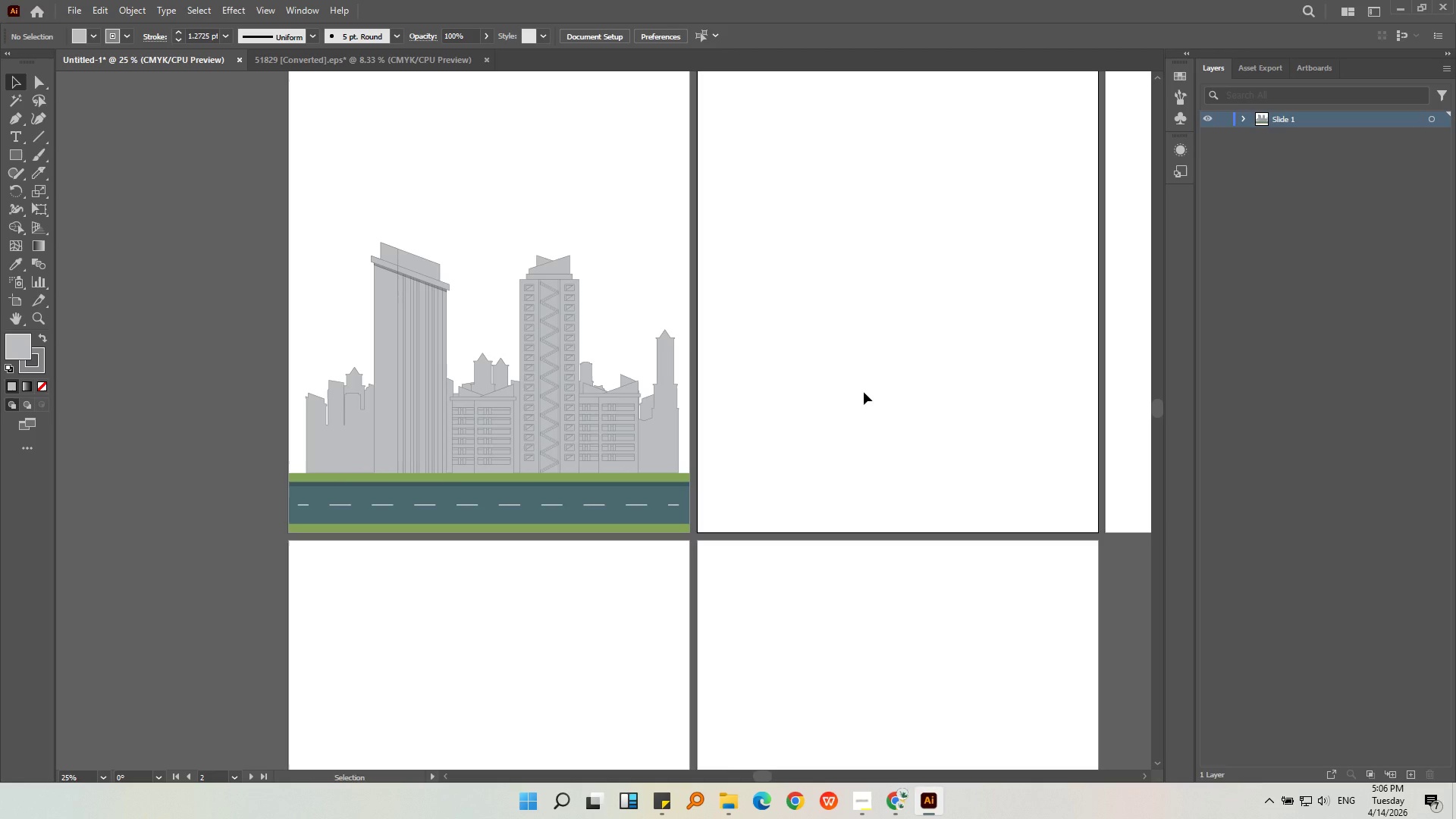 
scroll: coordinate [372, 386], scroll_direction: down, amount: 2.0
 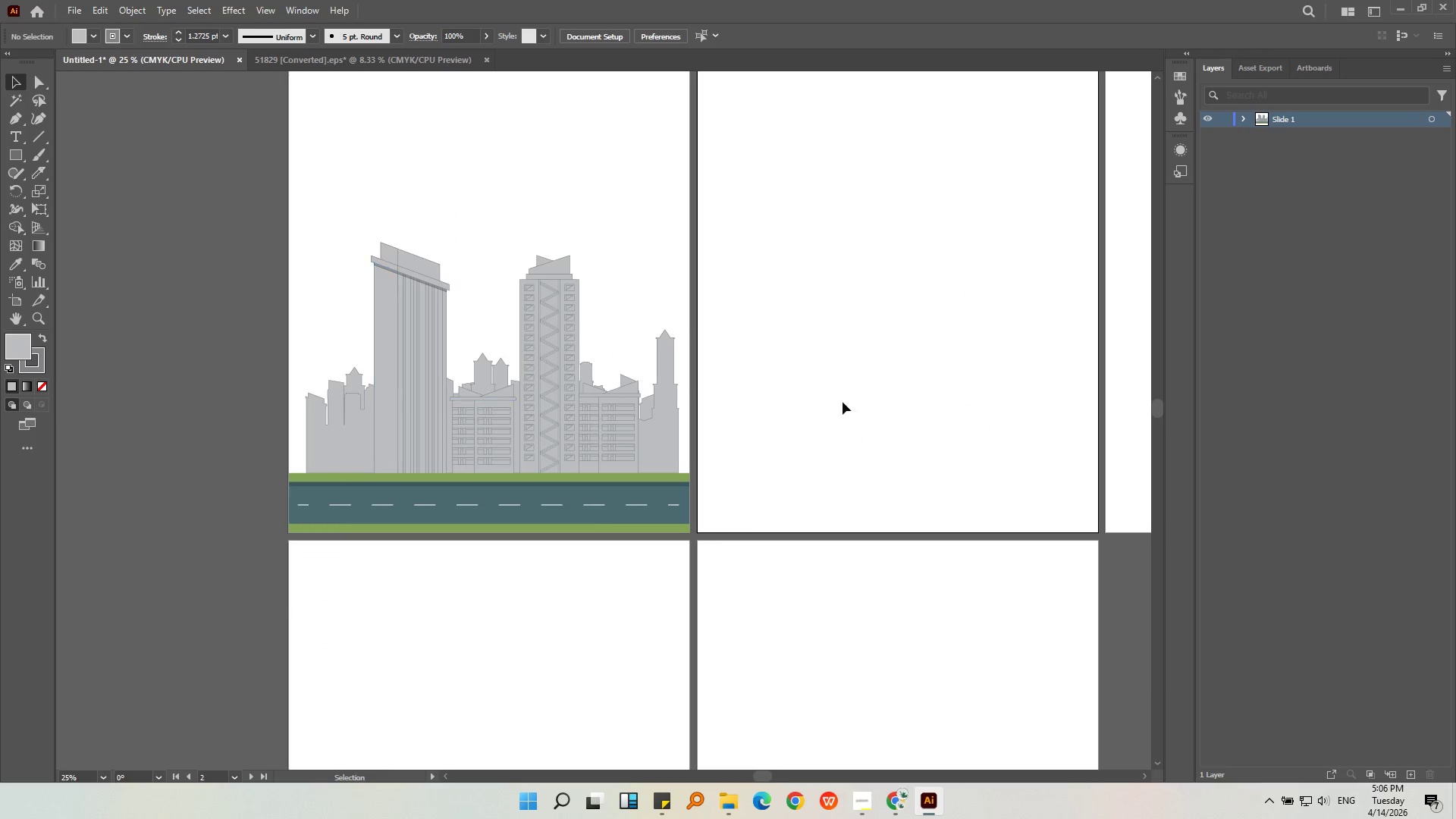 
left_click([595, 388])
 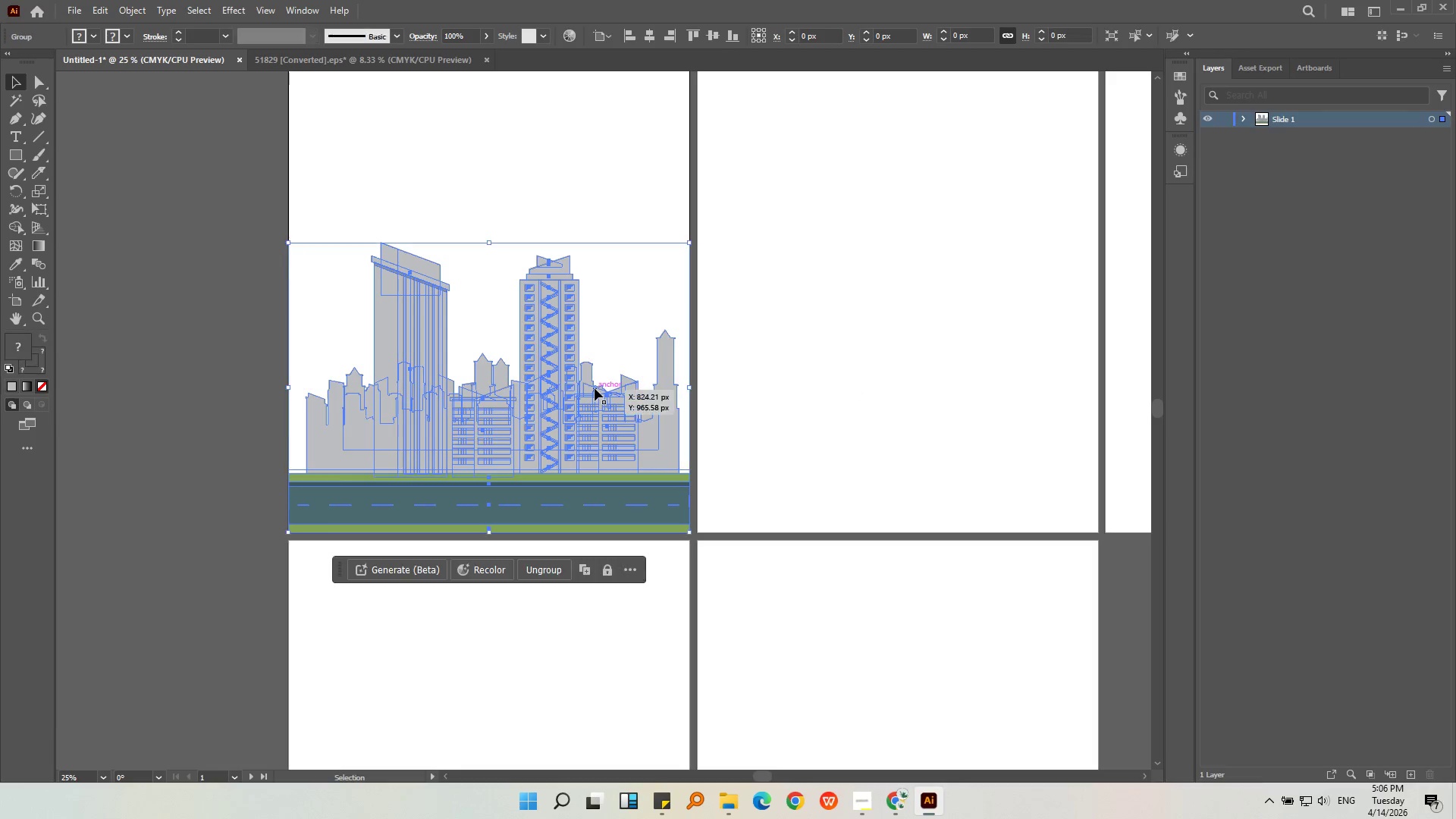 
key(Alt+AltLeft)
 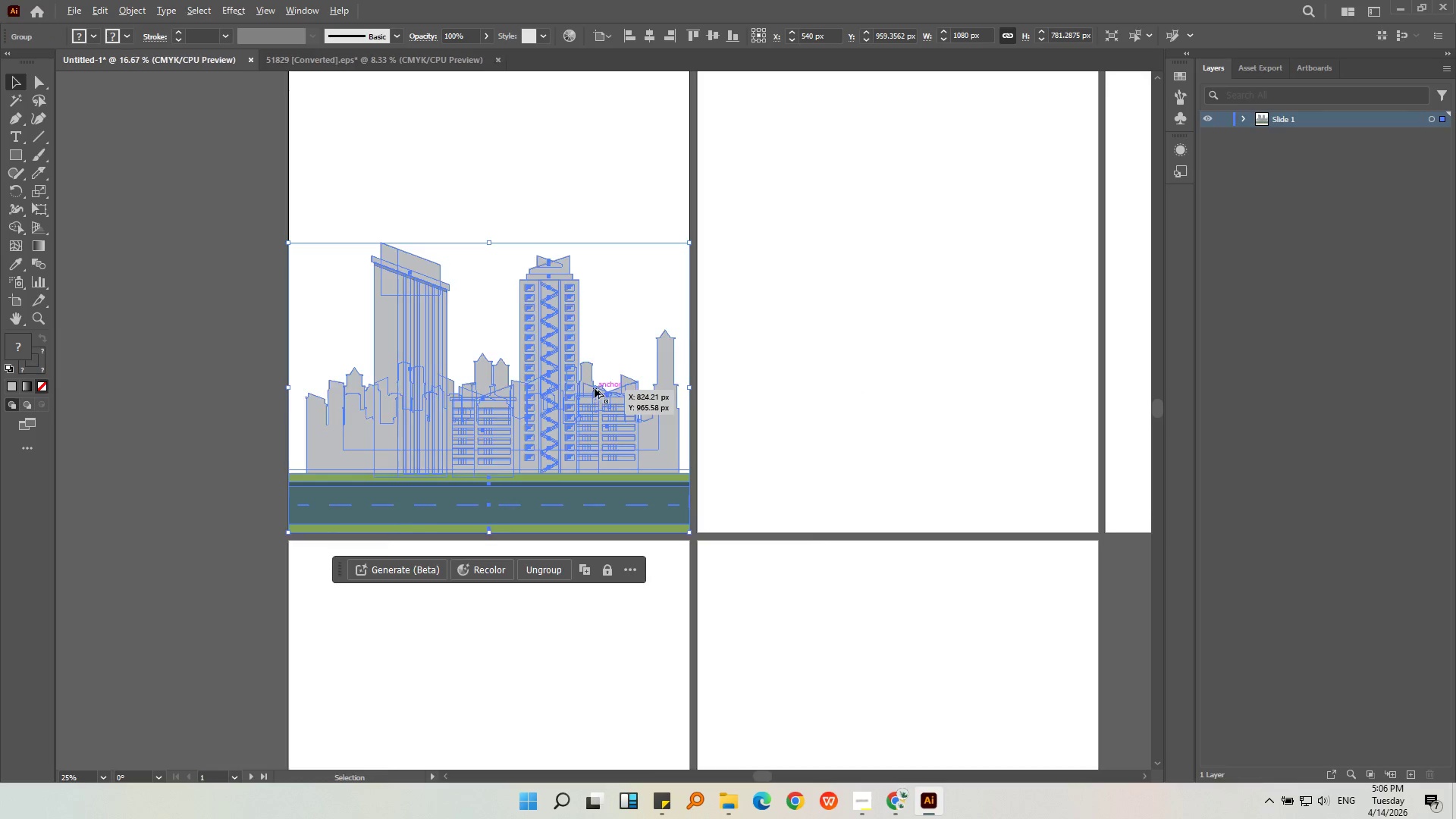 
scroll: coordinate [595, 388], scroll_direction: down, amount: 1.0
 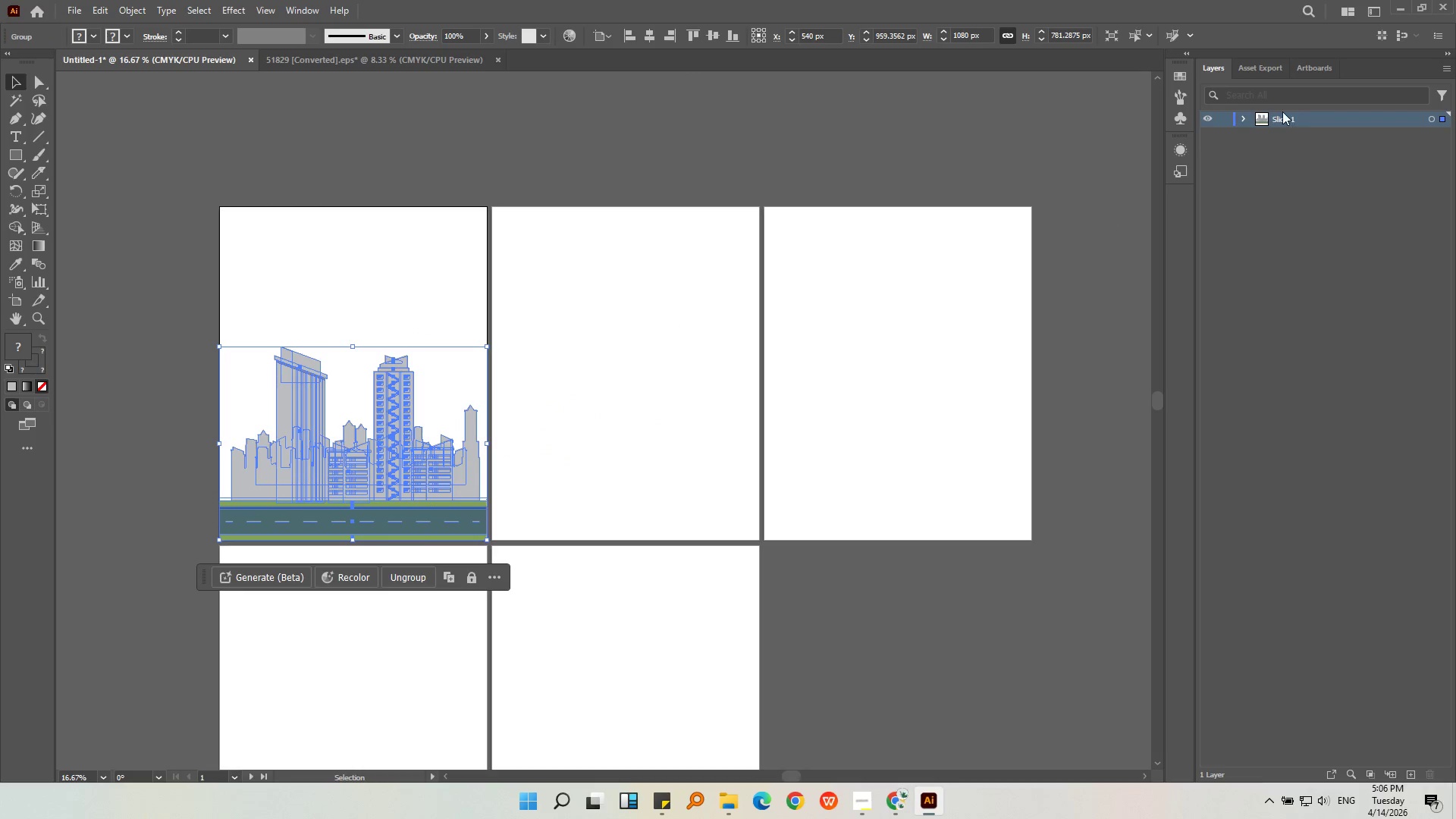 
left_click([1279, 113])
 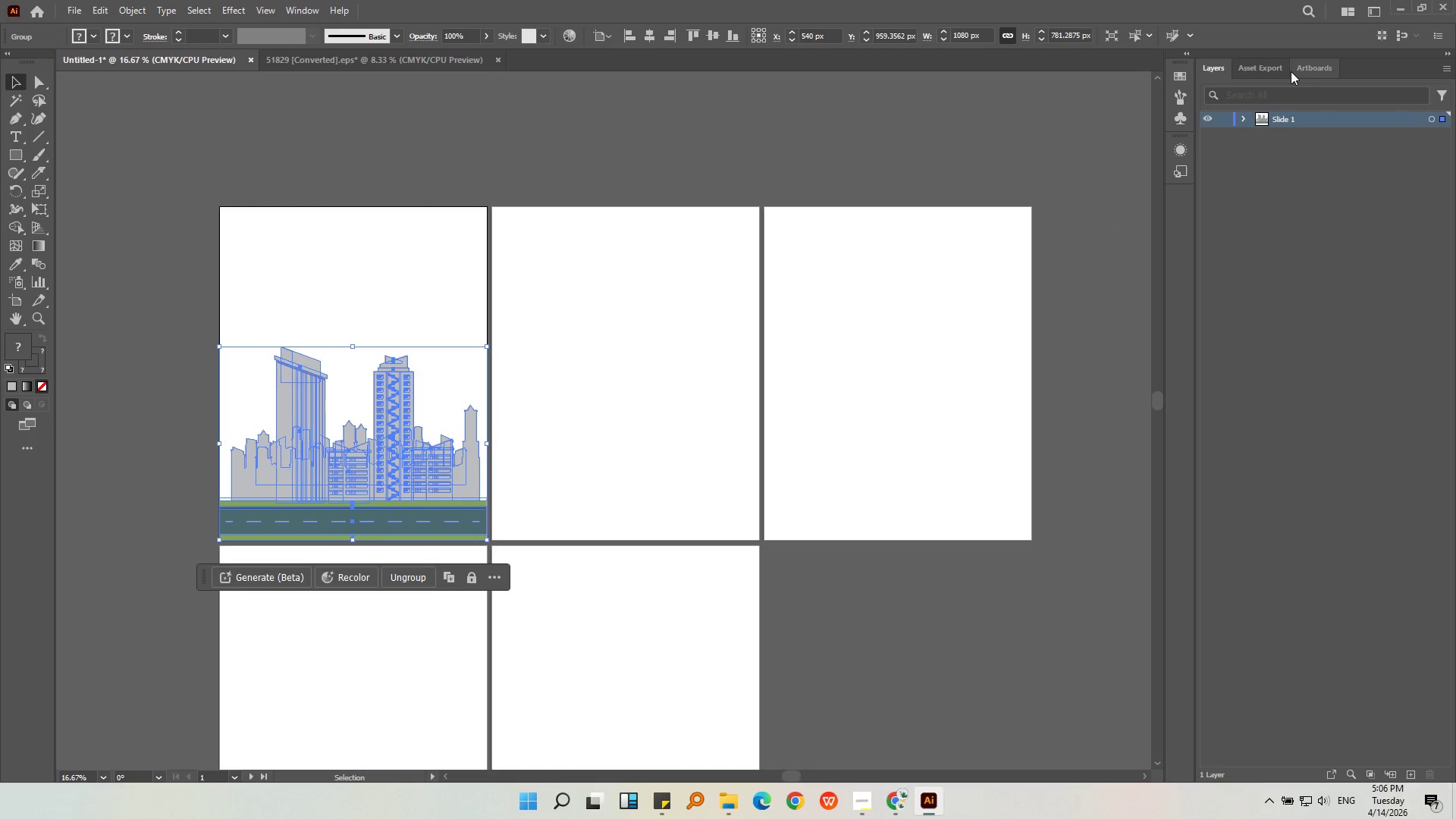 
left_click([1304, 66])
 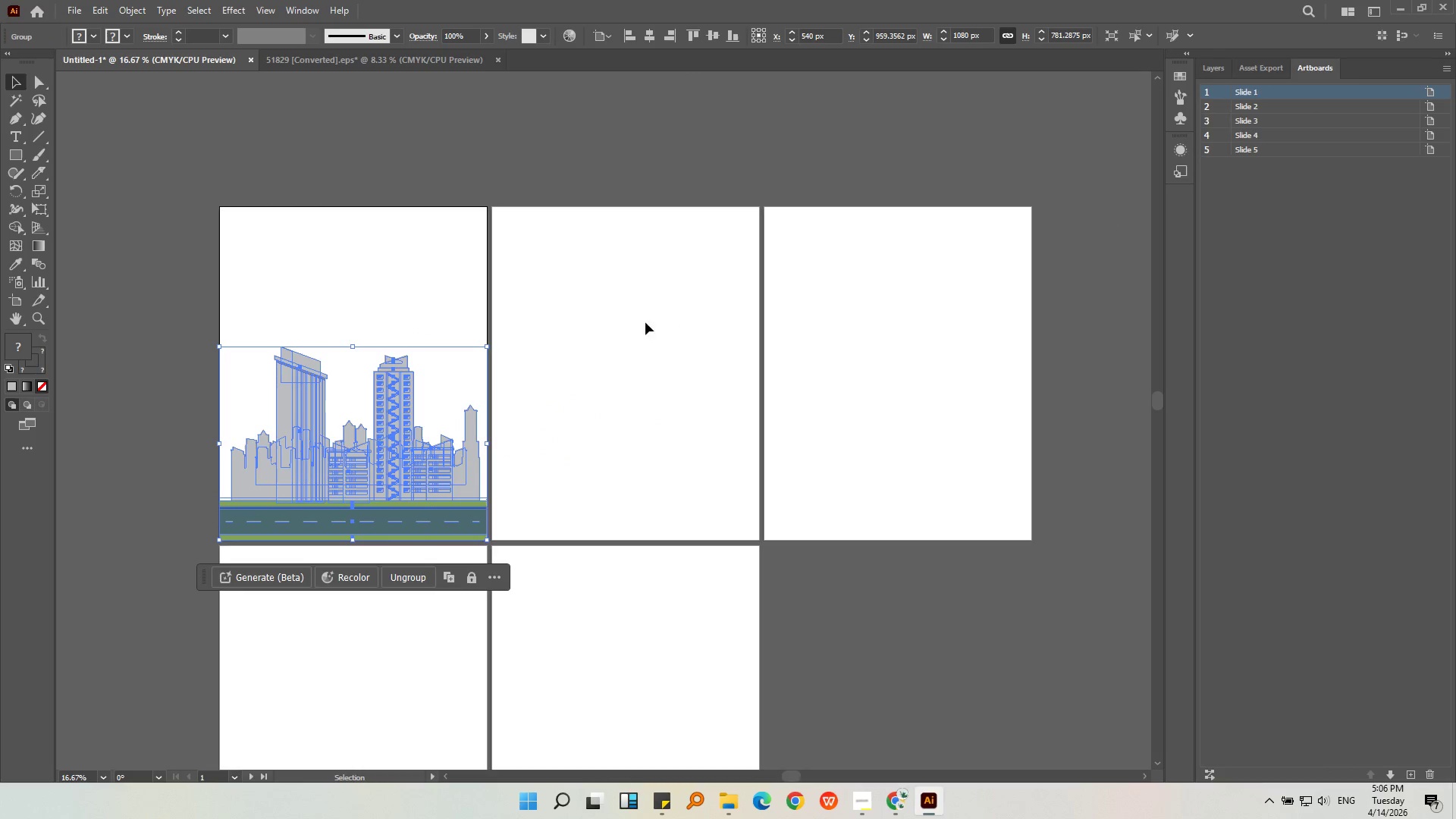 
left_click([664, 305])
 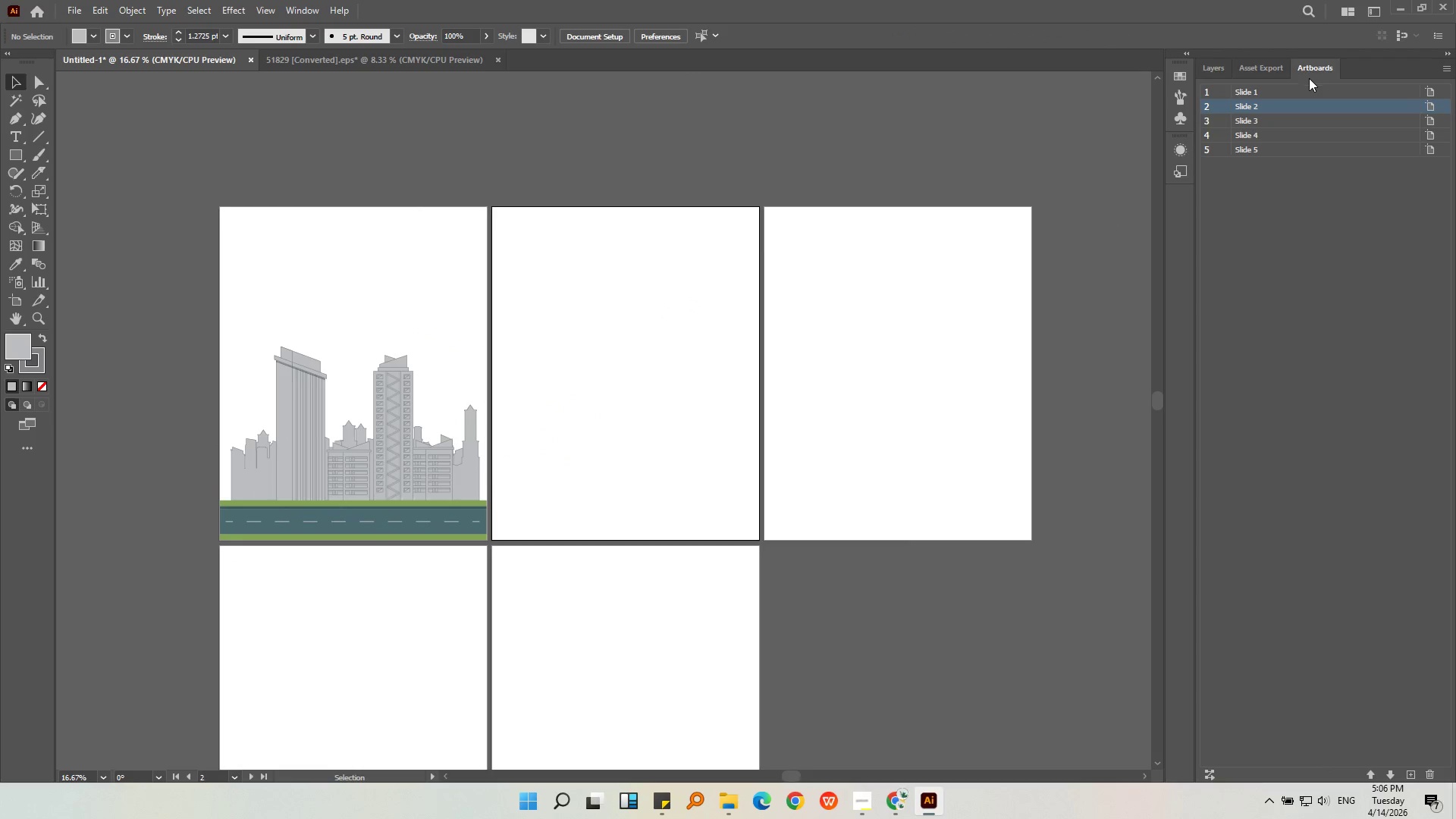 
left_click([1206, 69])
 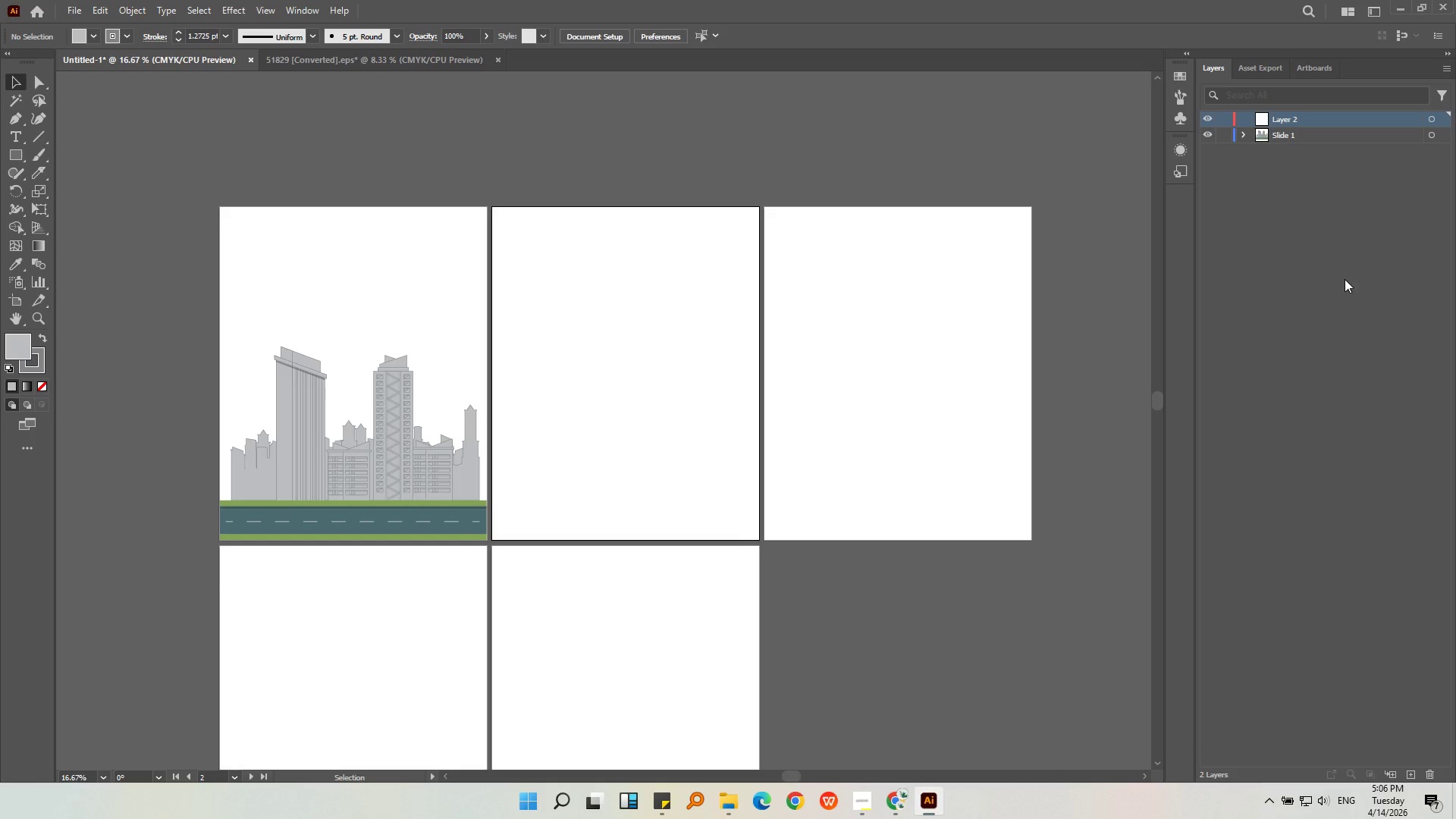 
double_click([1299, 117])
 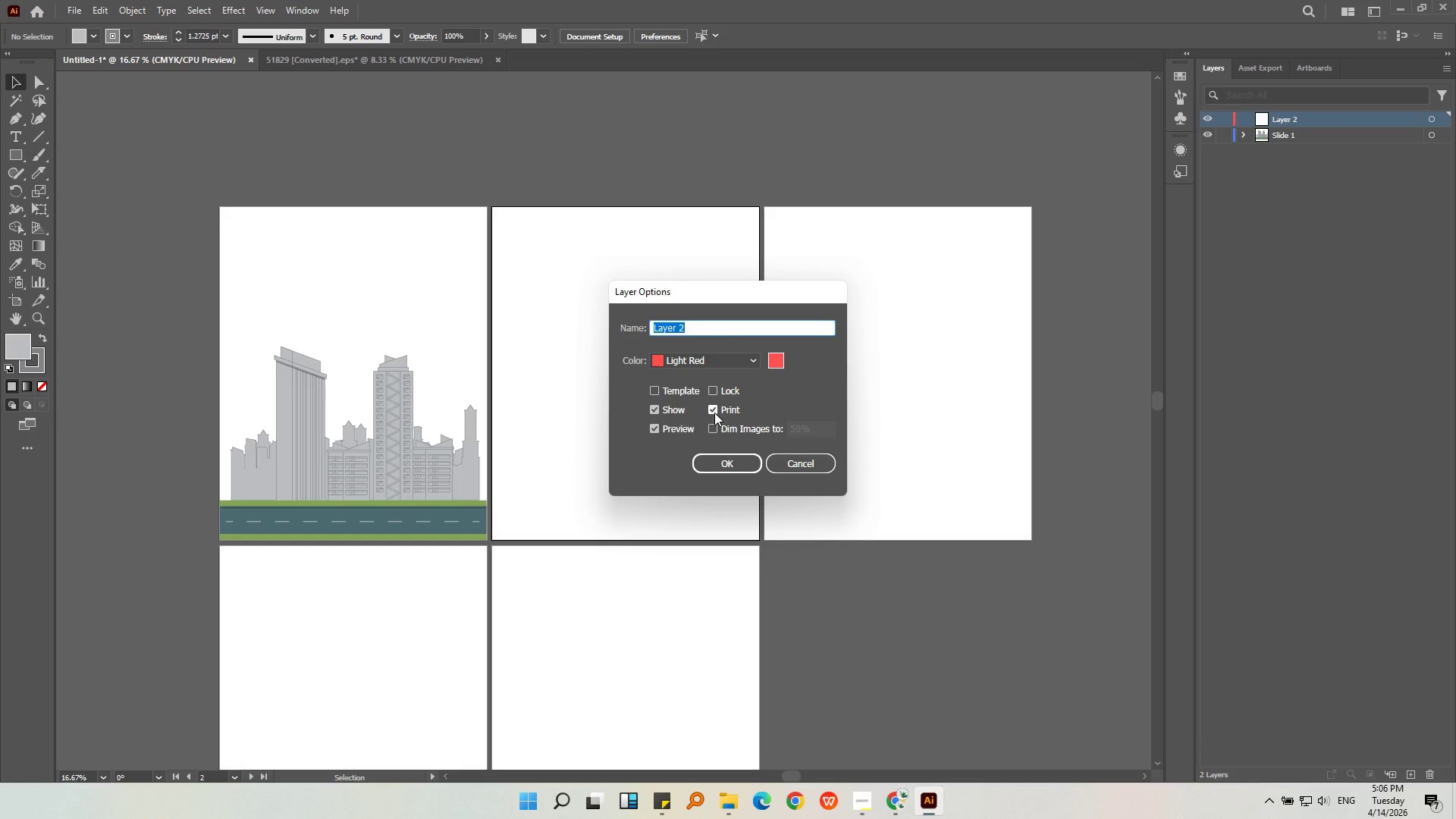 
type(Slide 2)
 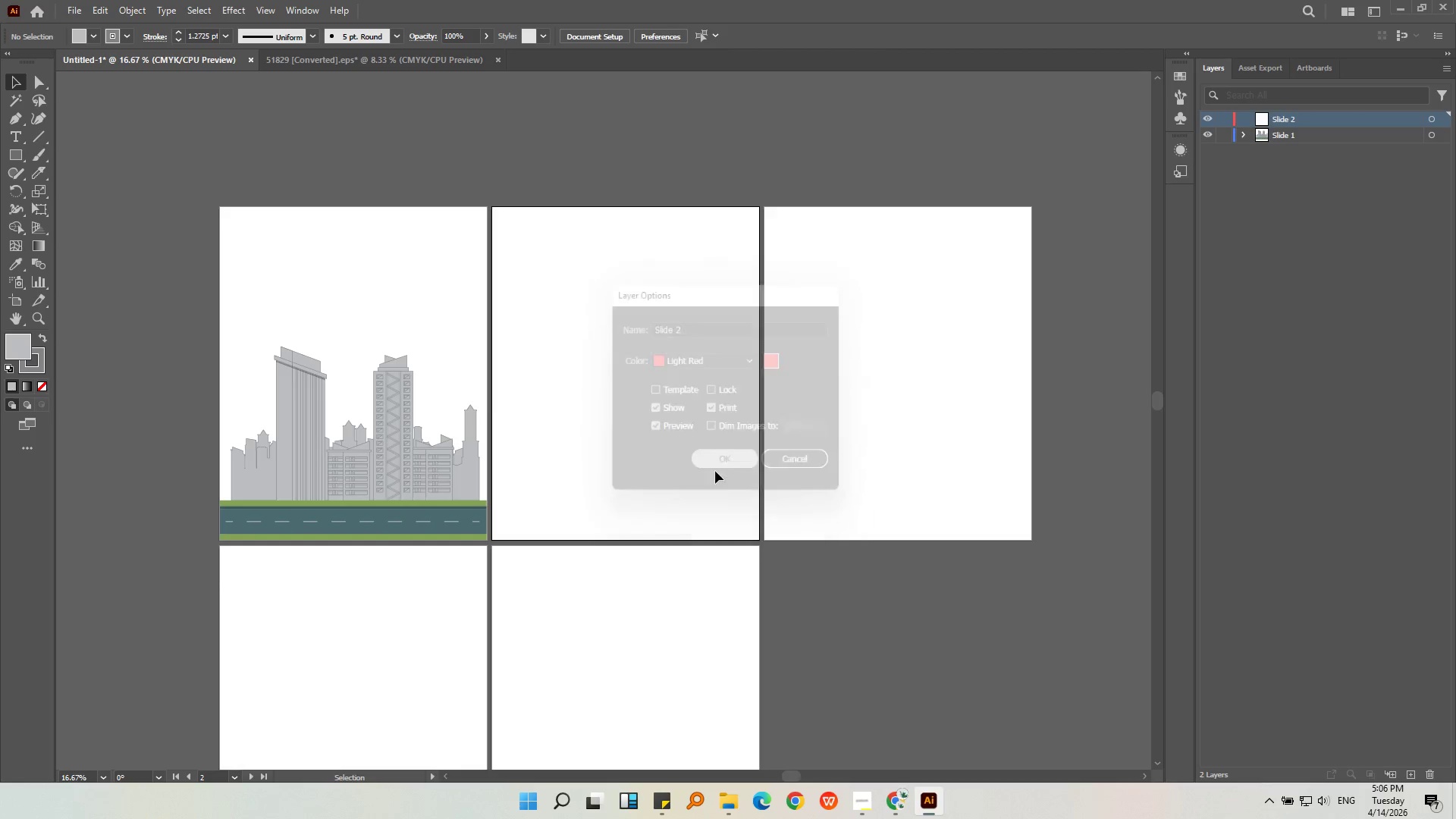 
double_click([714, 471])
 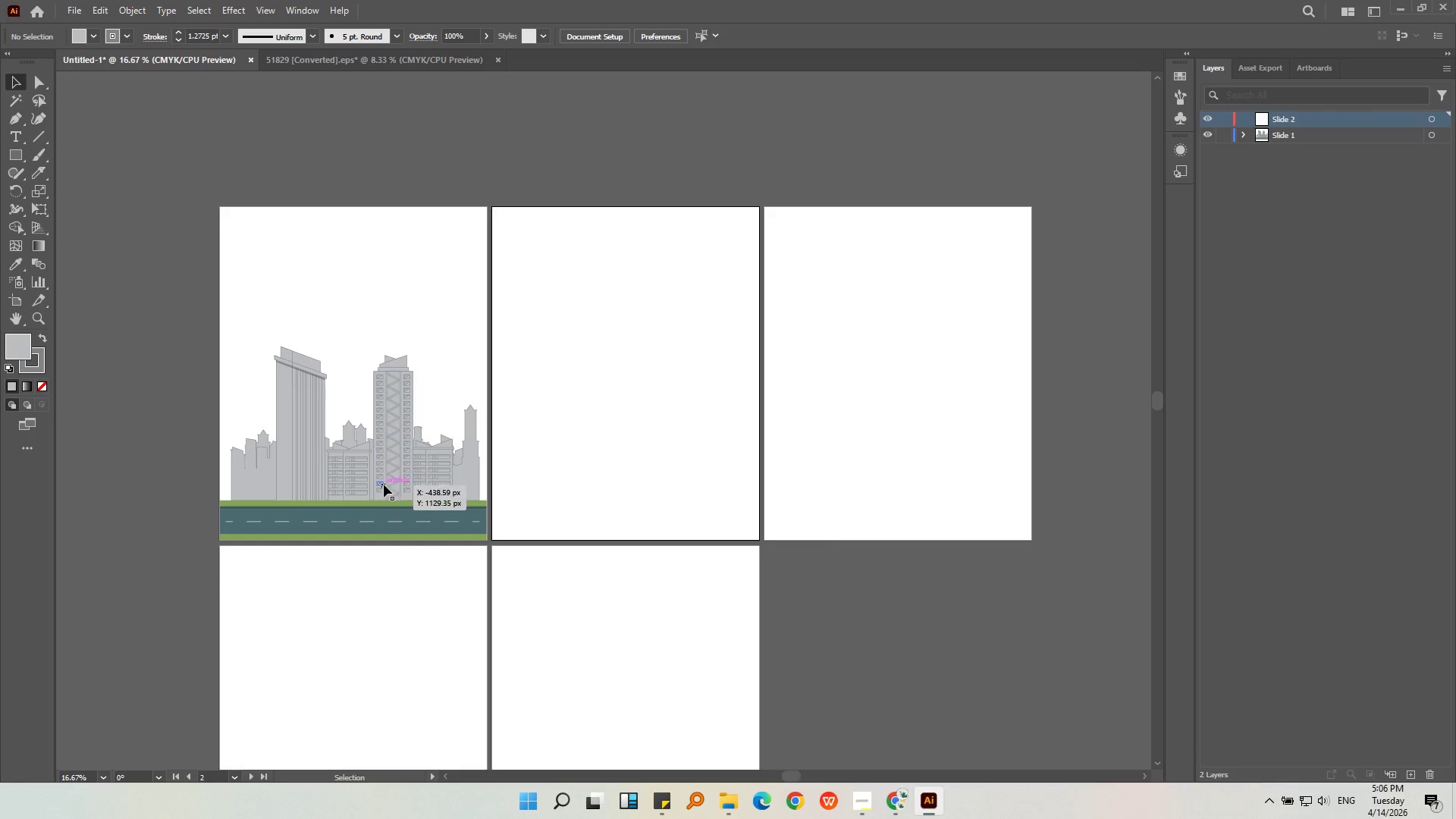 
triple_click([384, 485])
 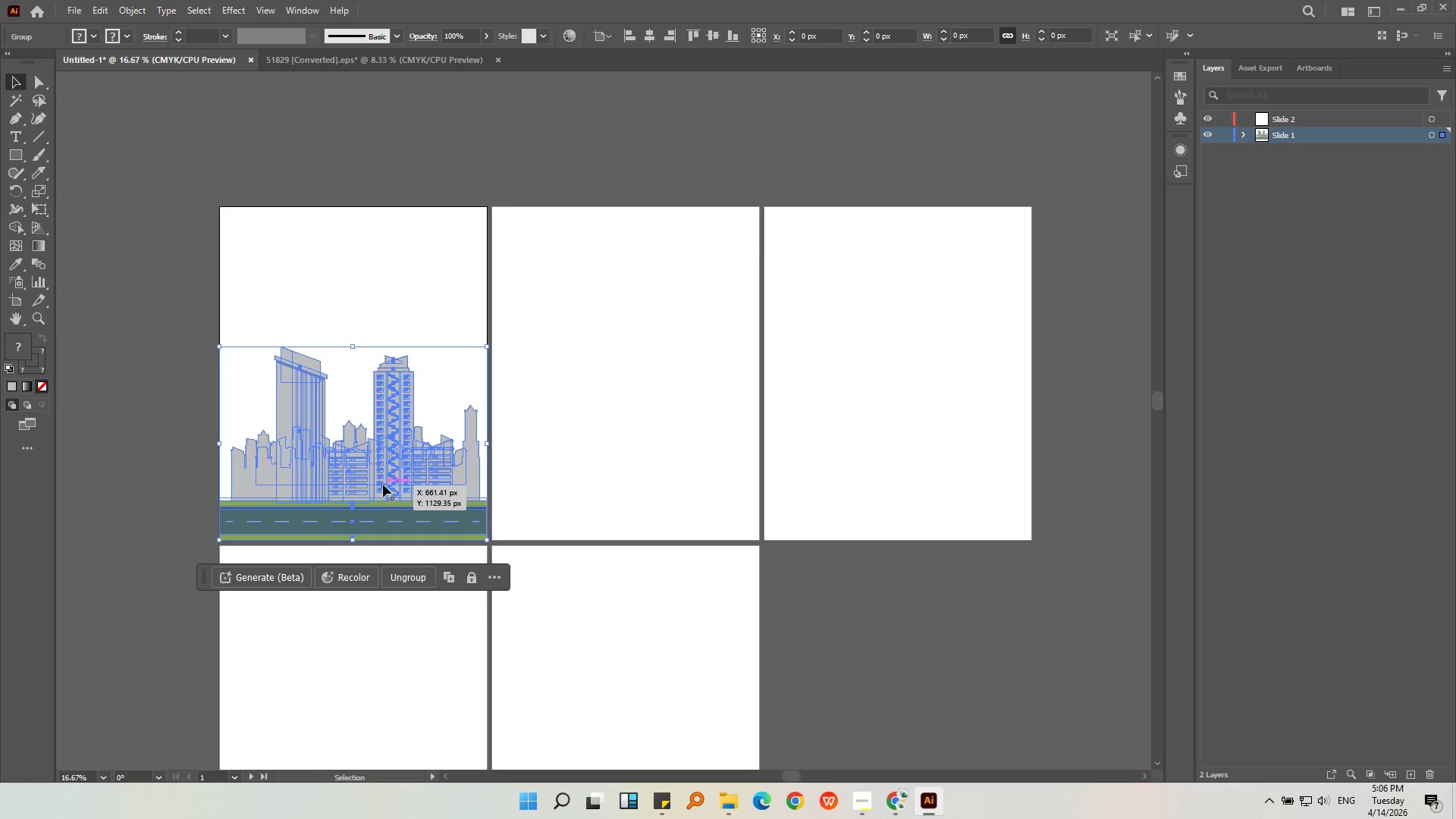 
key(Control+ControlLeft)
 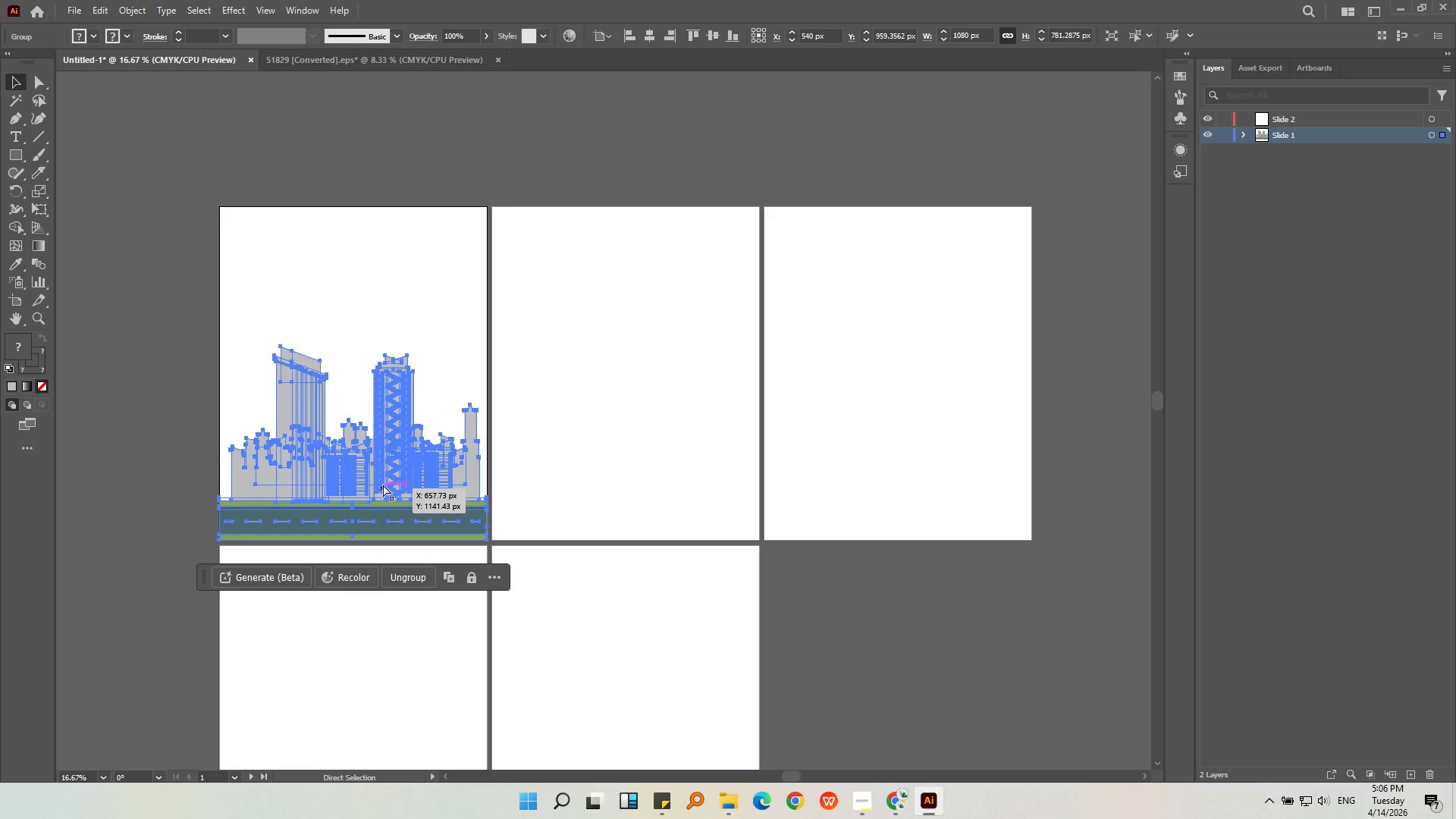 
key(Control+C)
 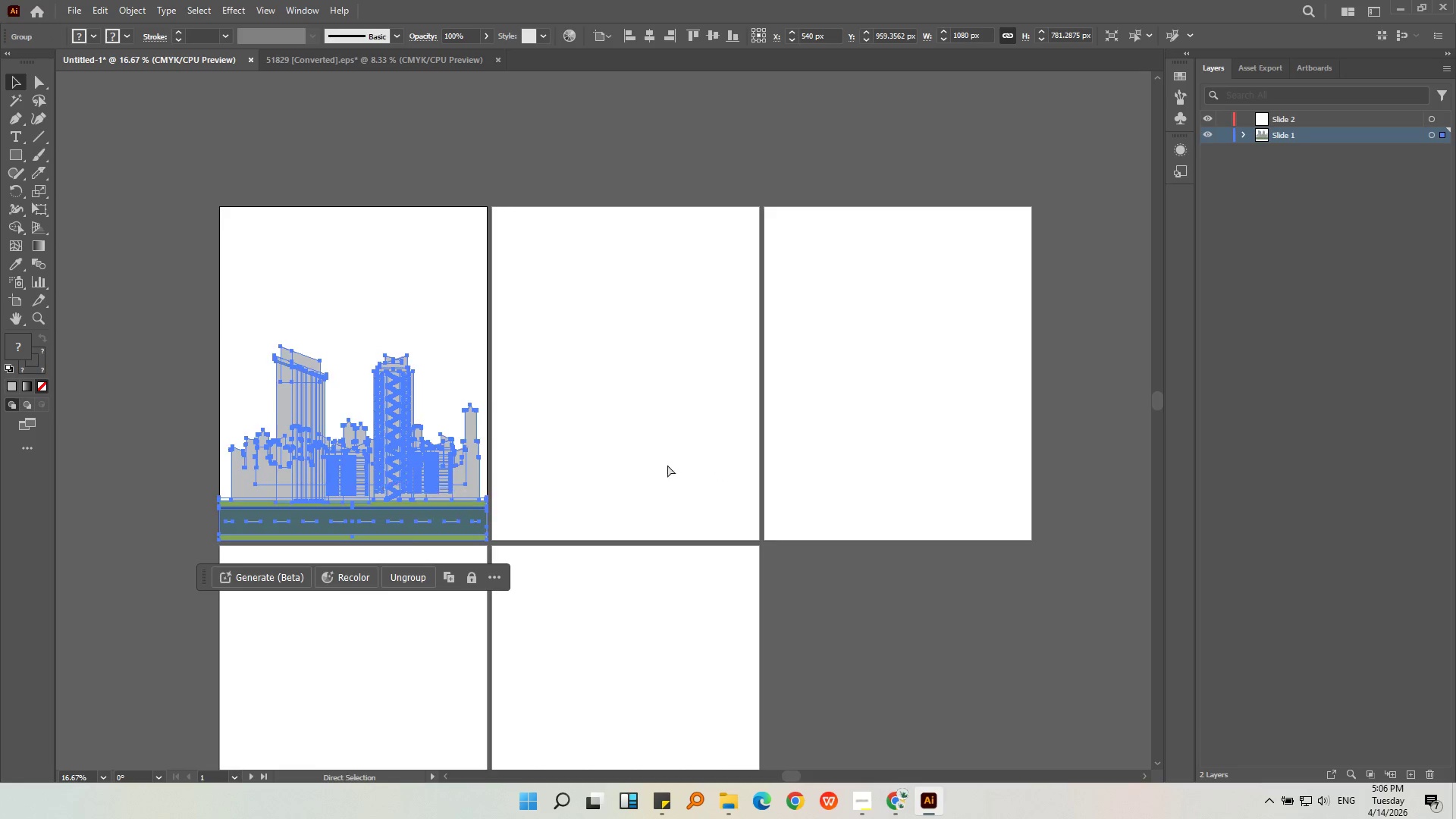 
left_click([675, 462])
 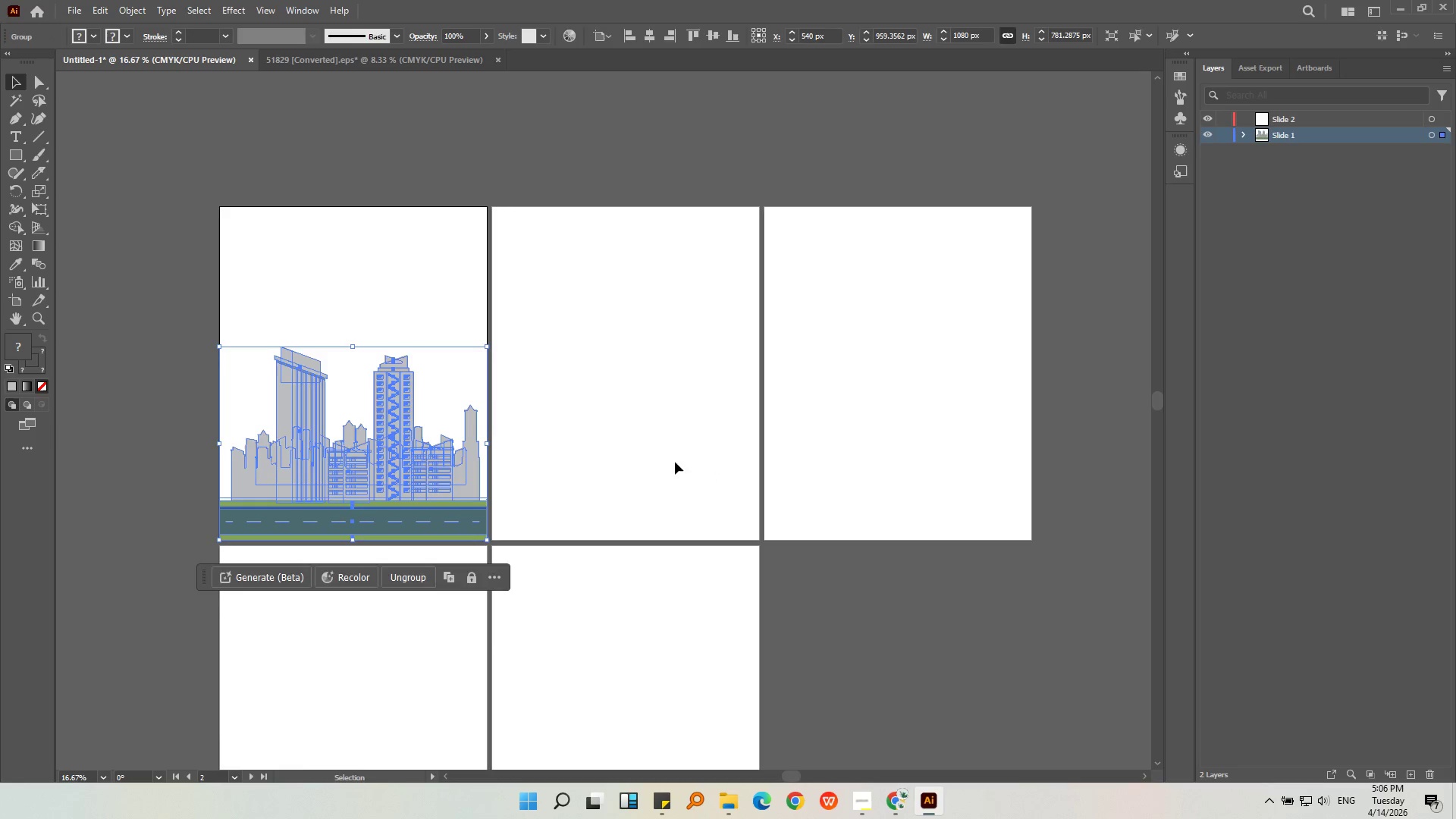 
key(Control+Shift+V)
 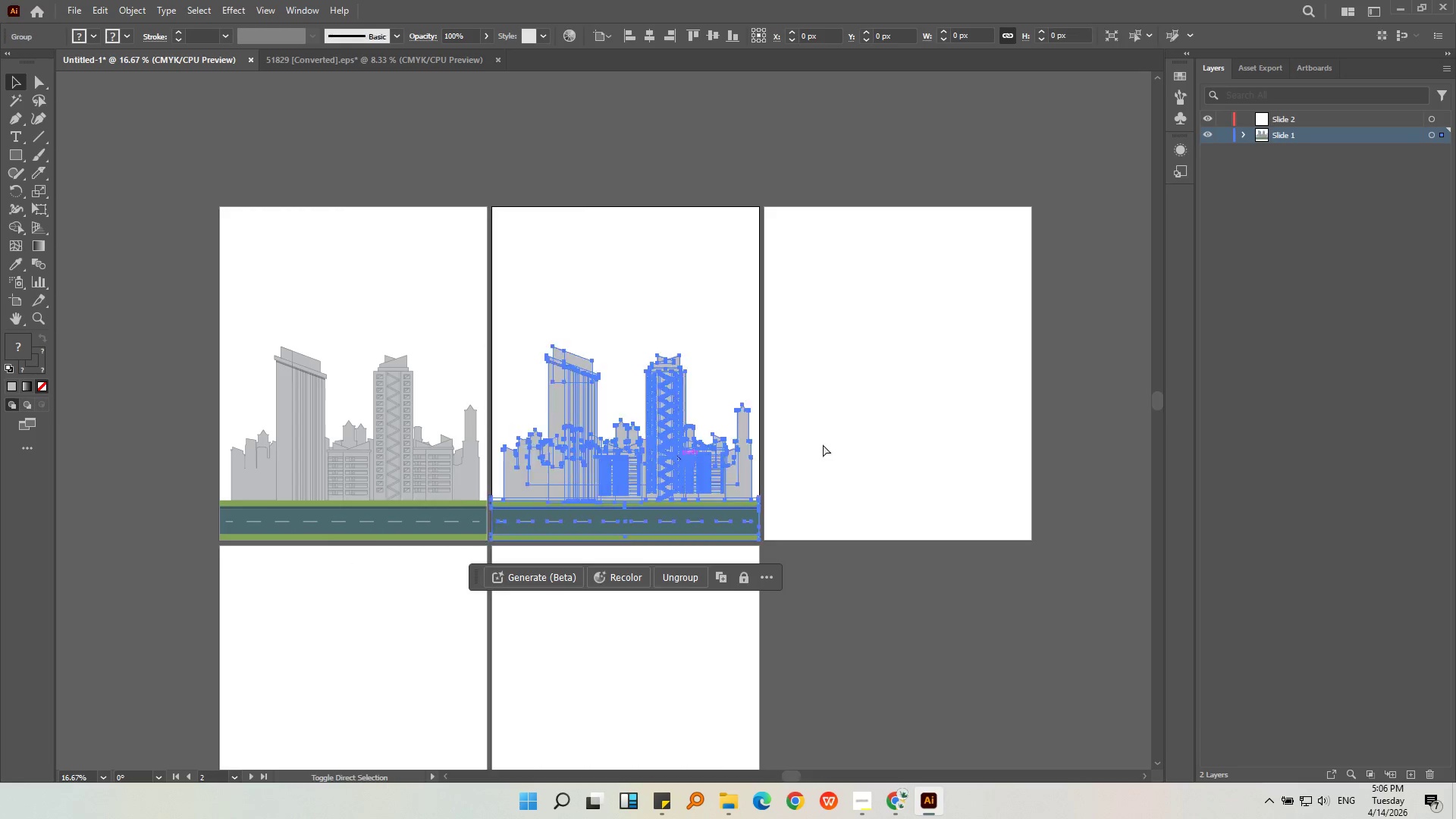 
left_click([915, 418])
 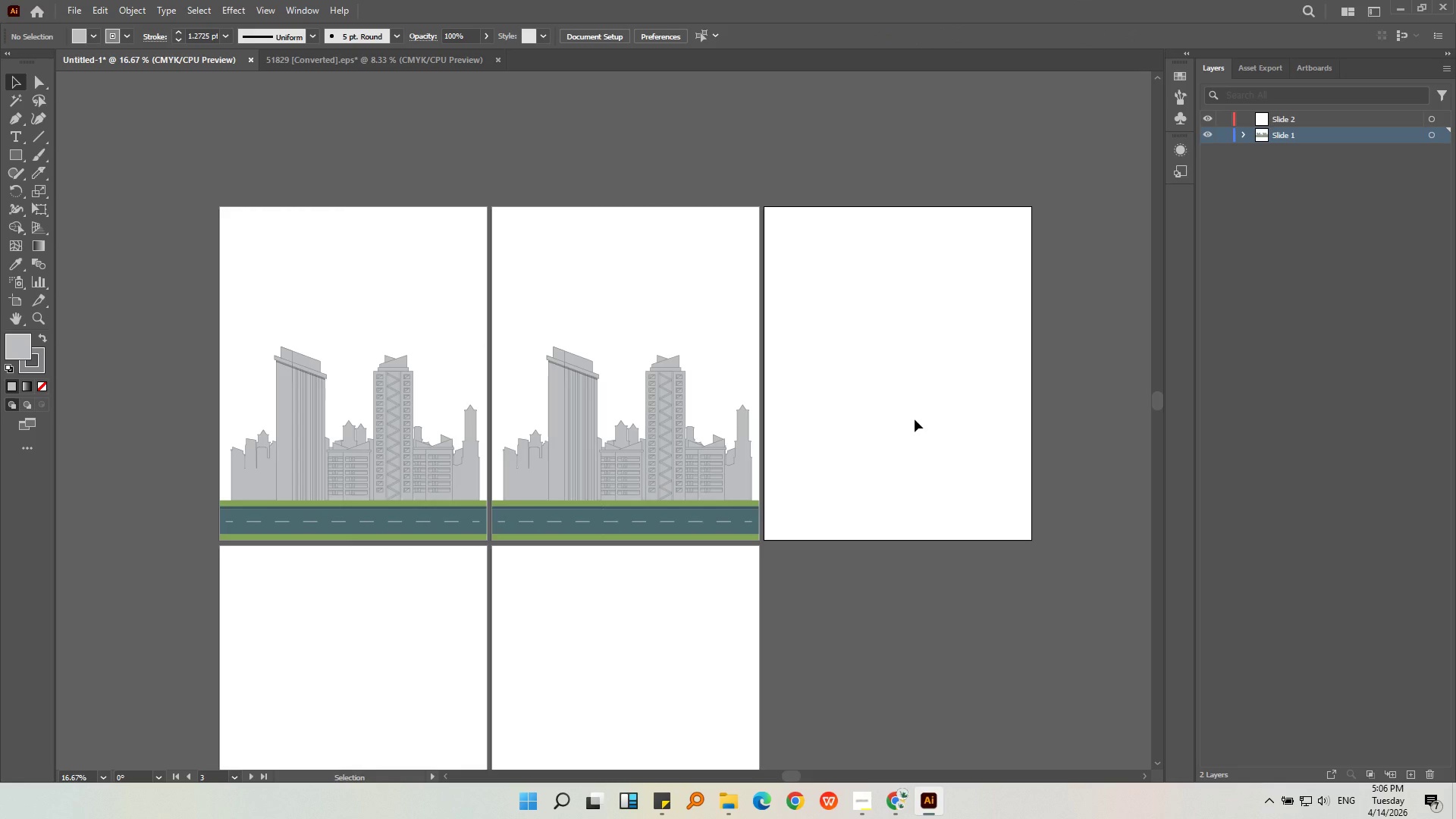 
key(Control+ControlLeft)
 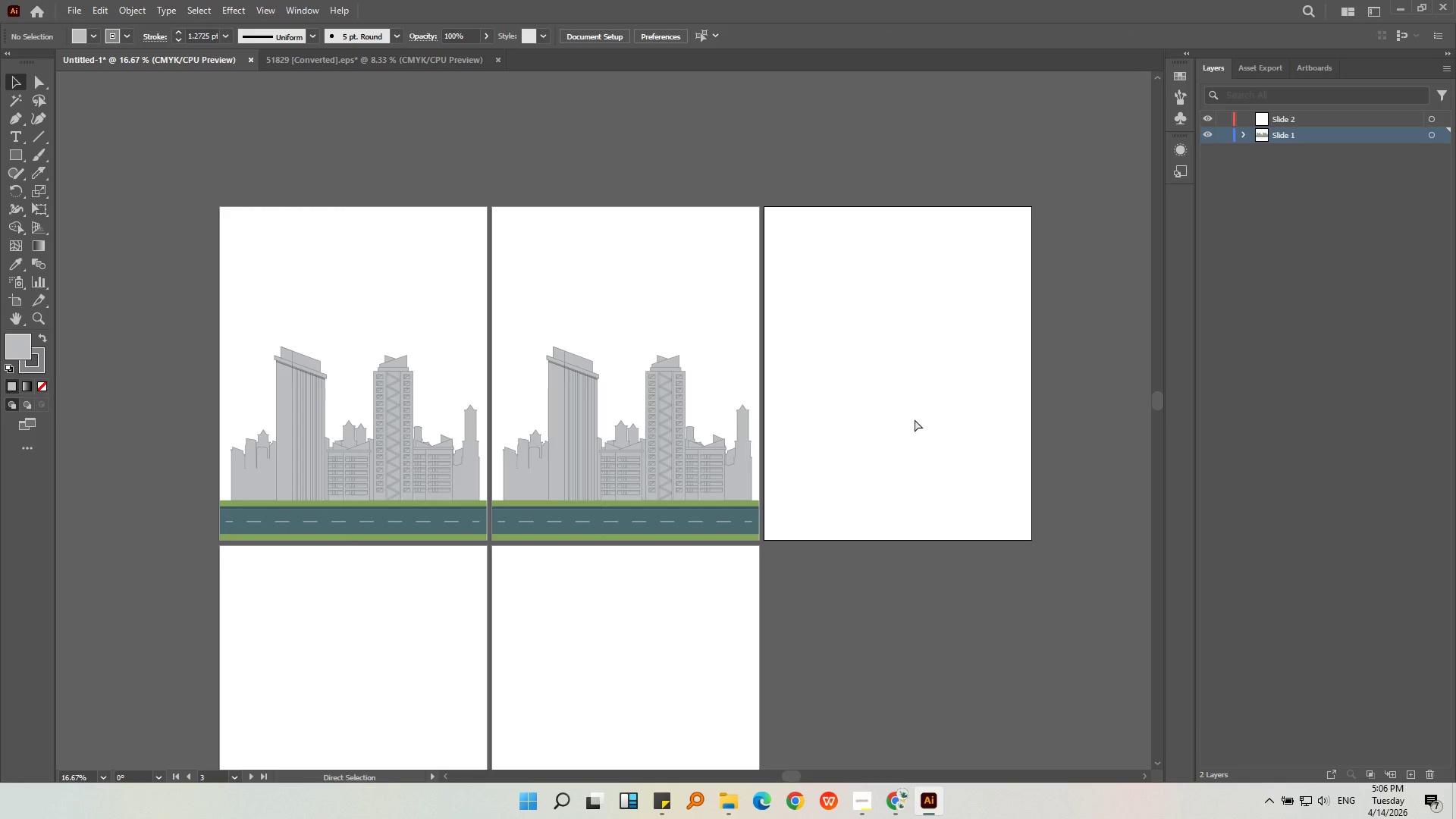 
key(Control+Z)
 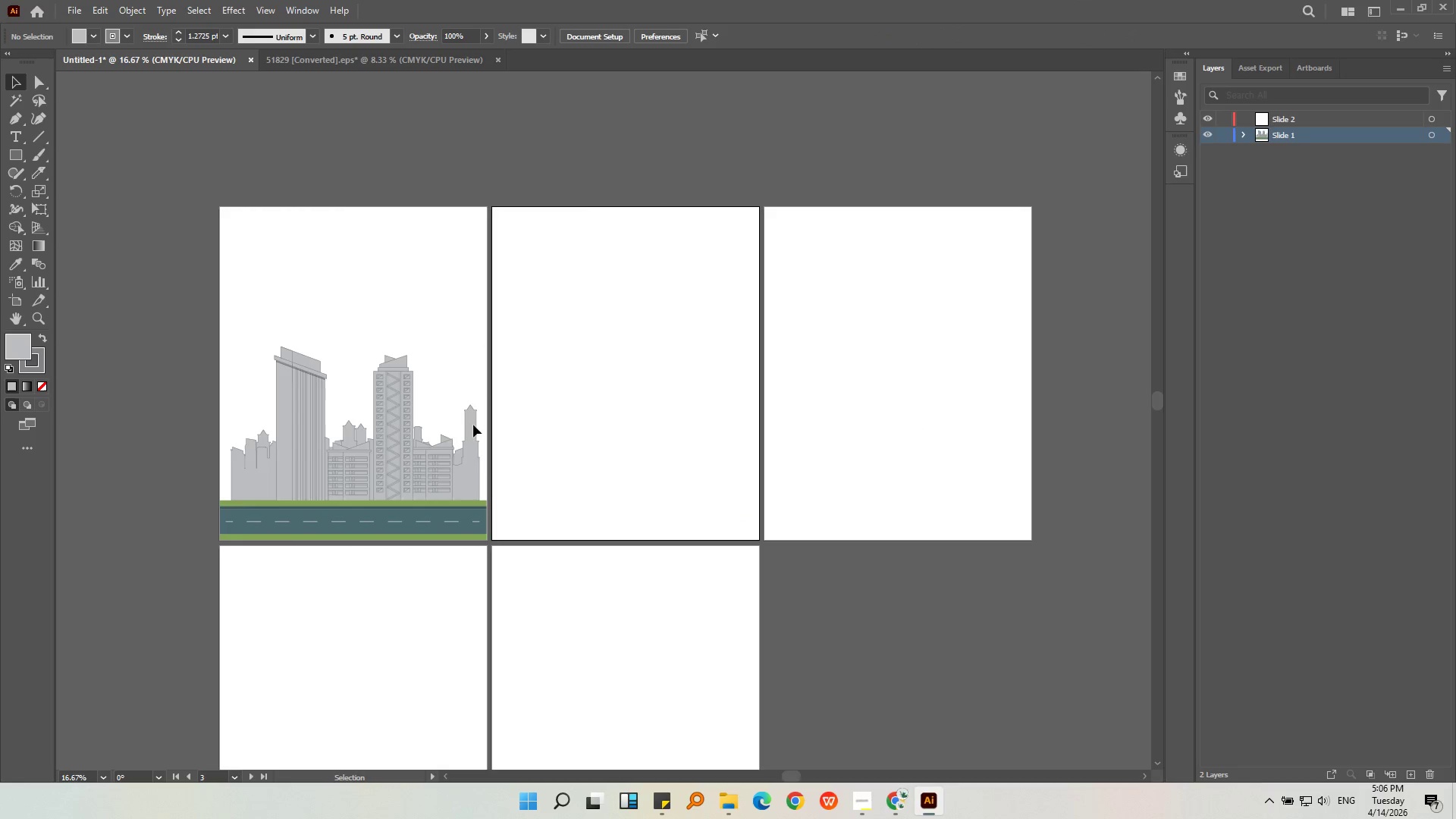 
left_click([424, 442])
 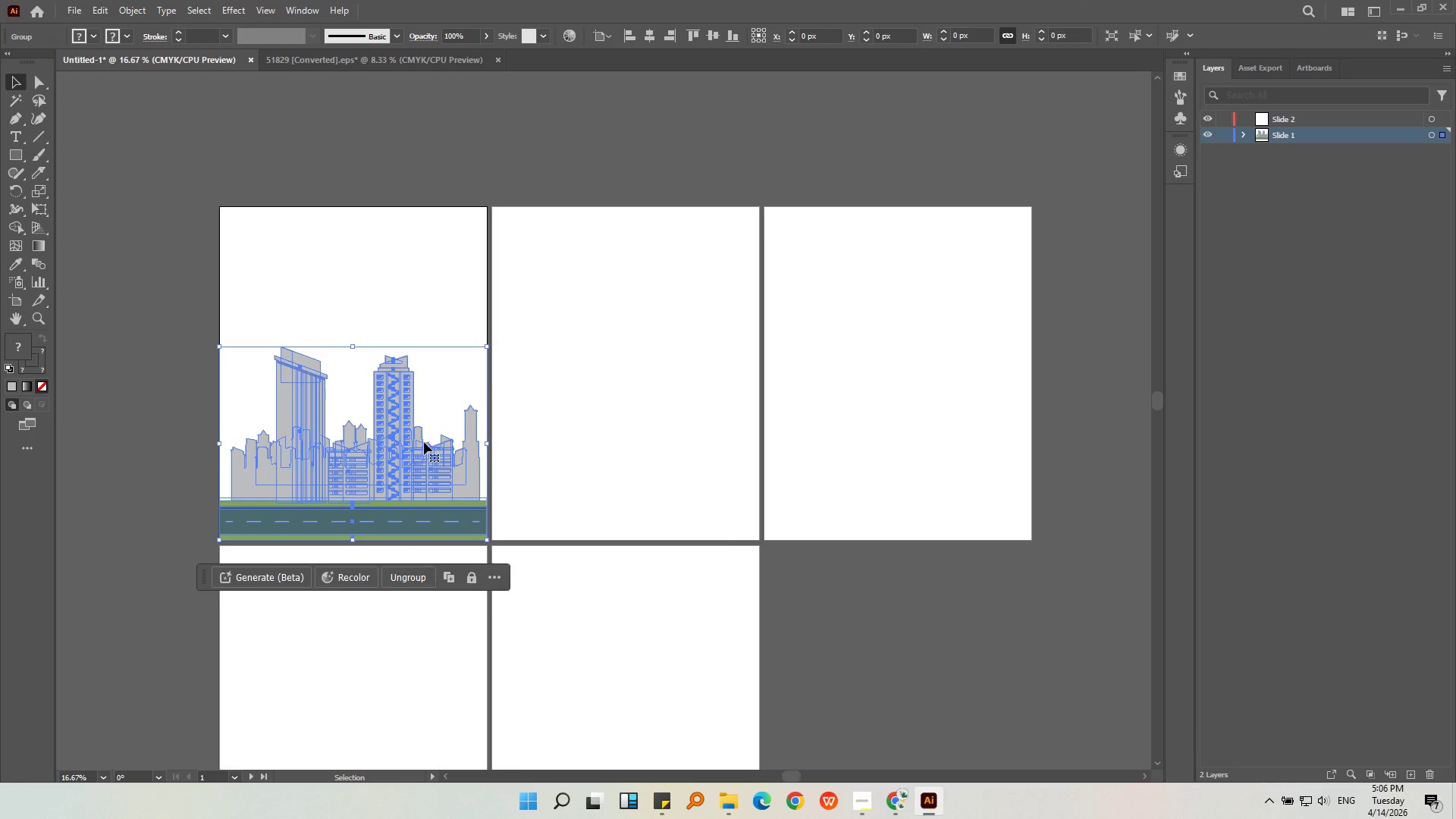 
key(Control+C)
 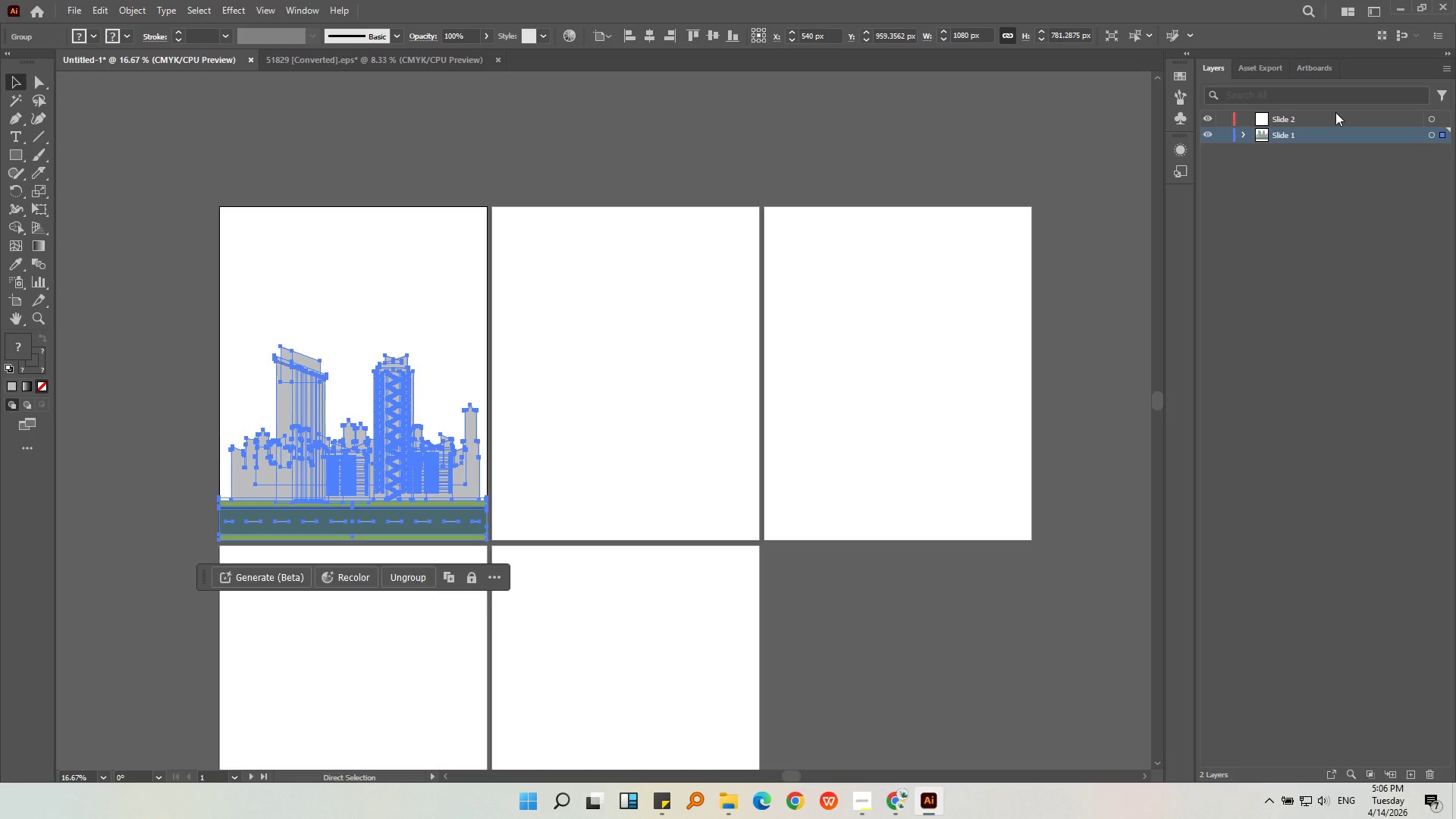 
left_click([1332, 124])
 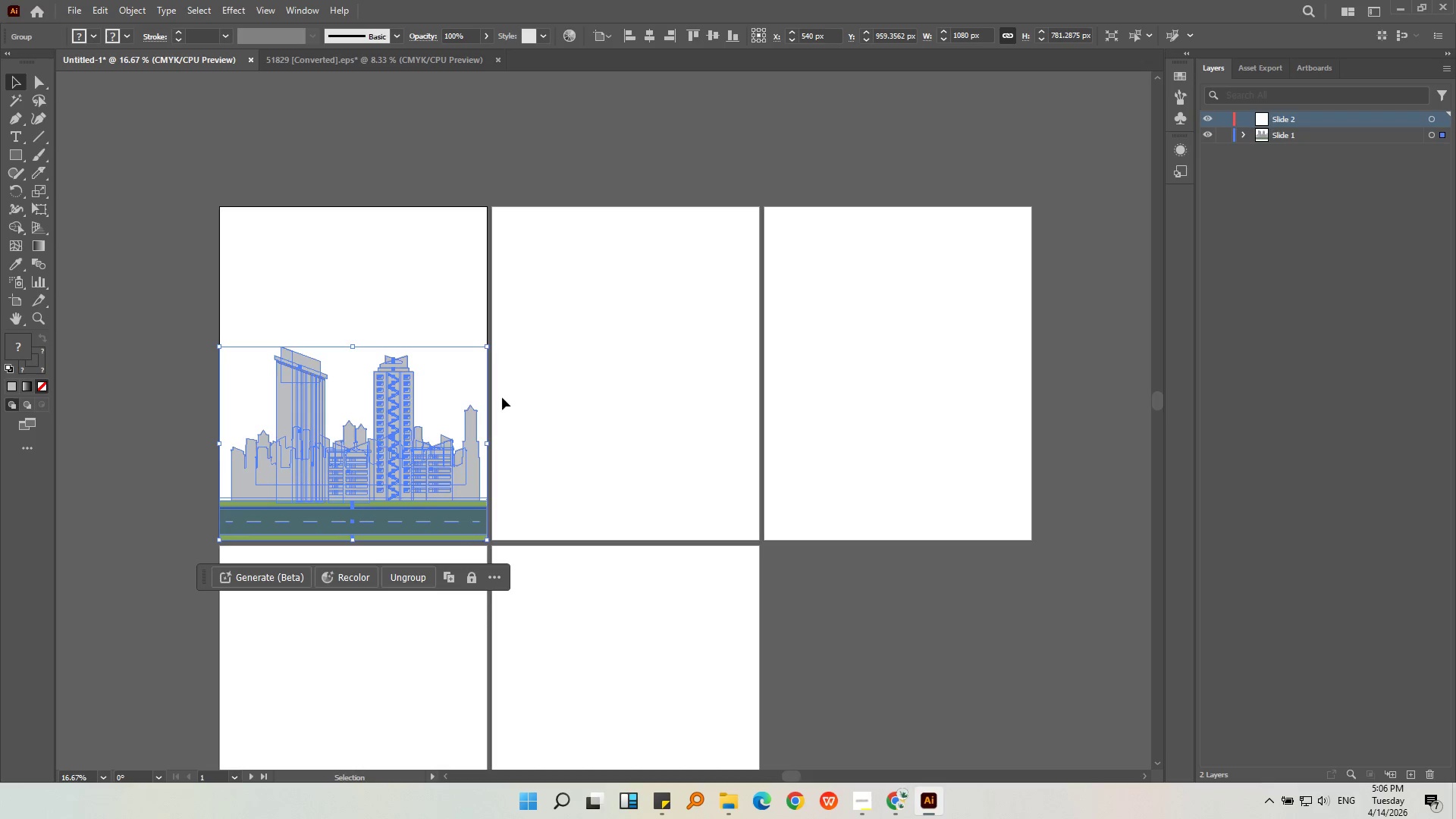 
left_click([500, 402])
 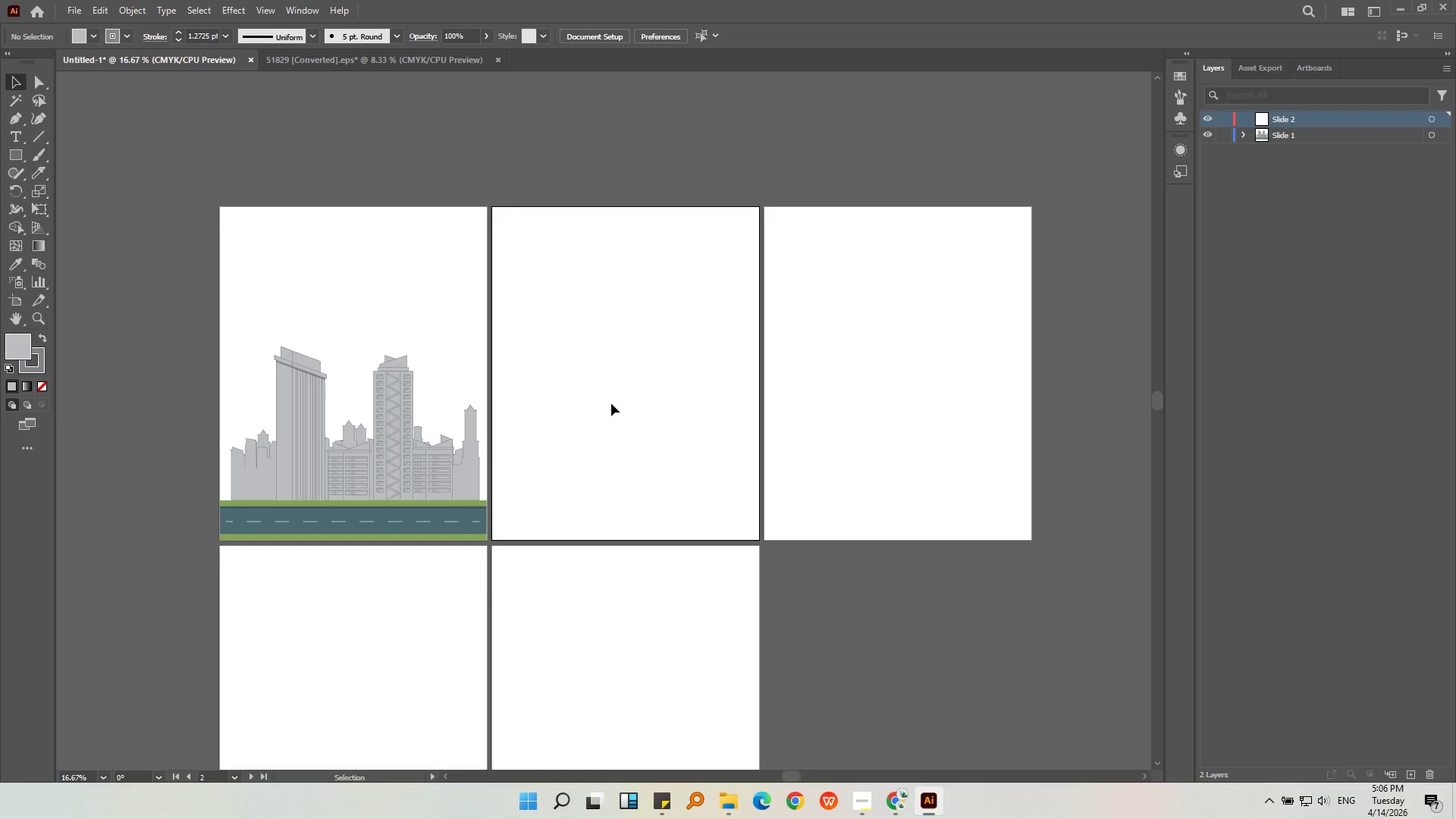 
key(Control+Shift+V)
 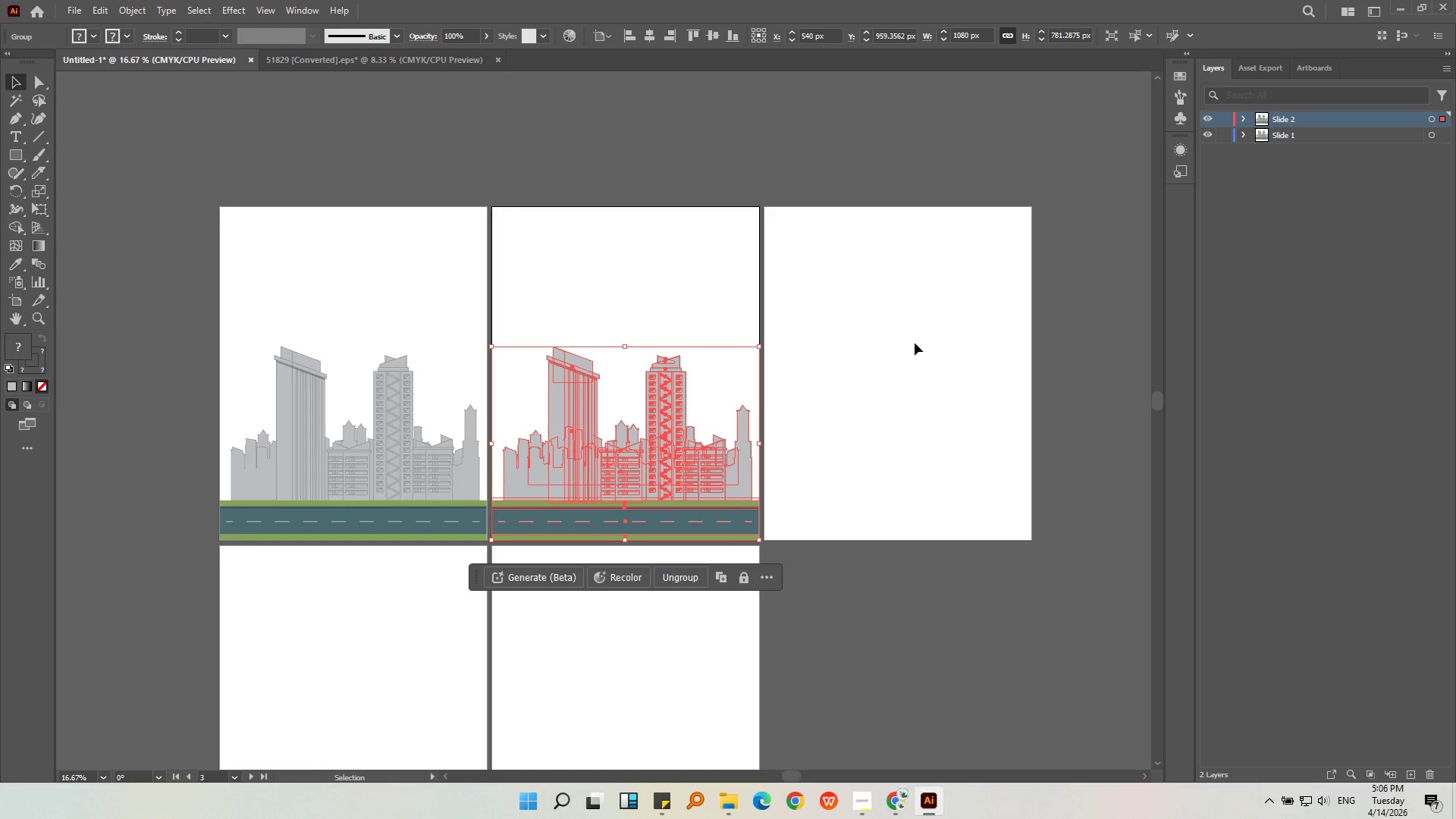 
double_click([654, 457])
 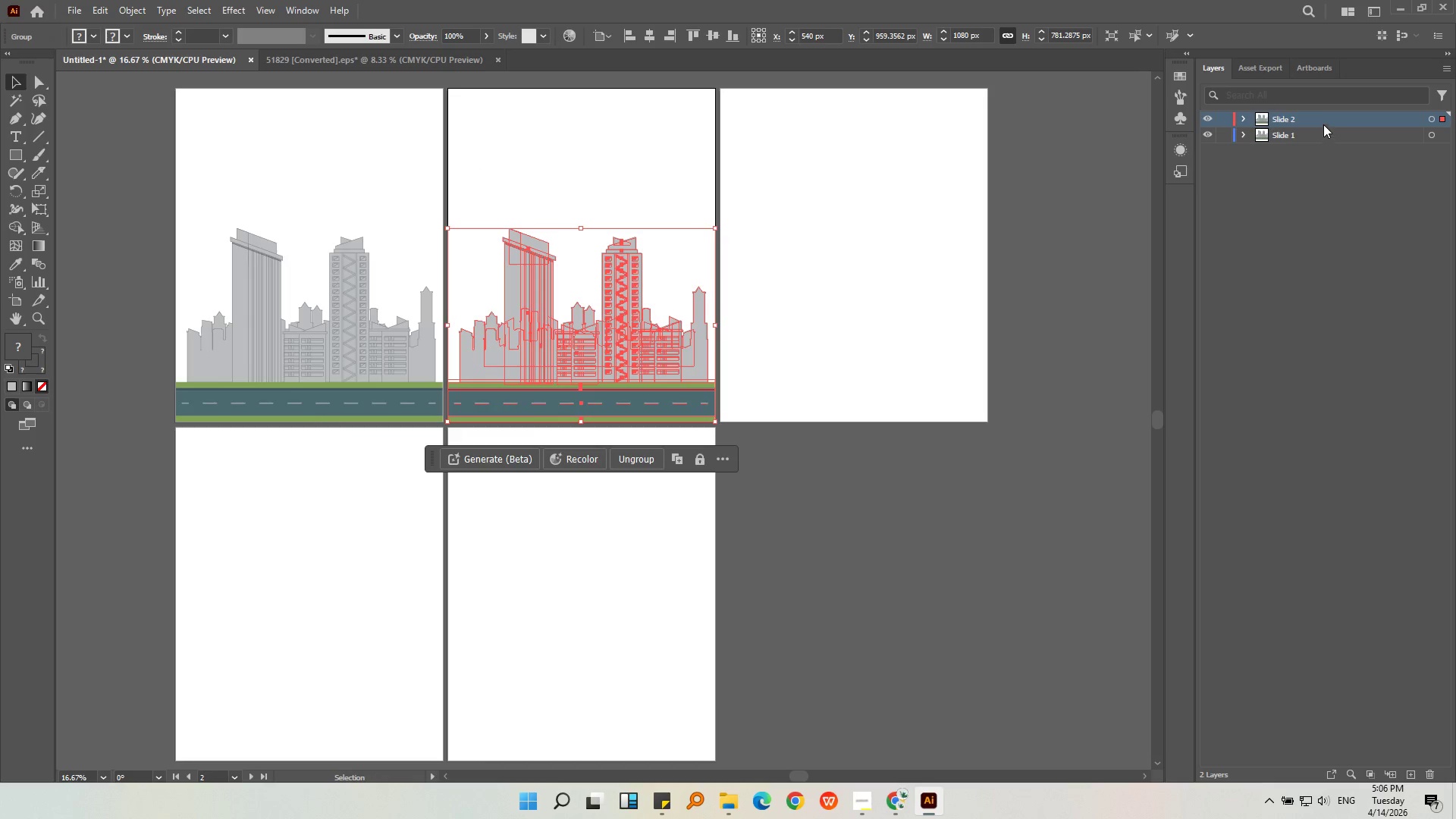 
left_click([1412, 771])
 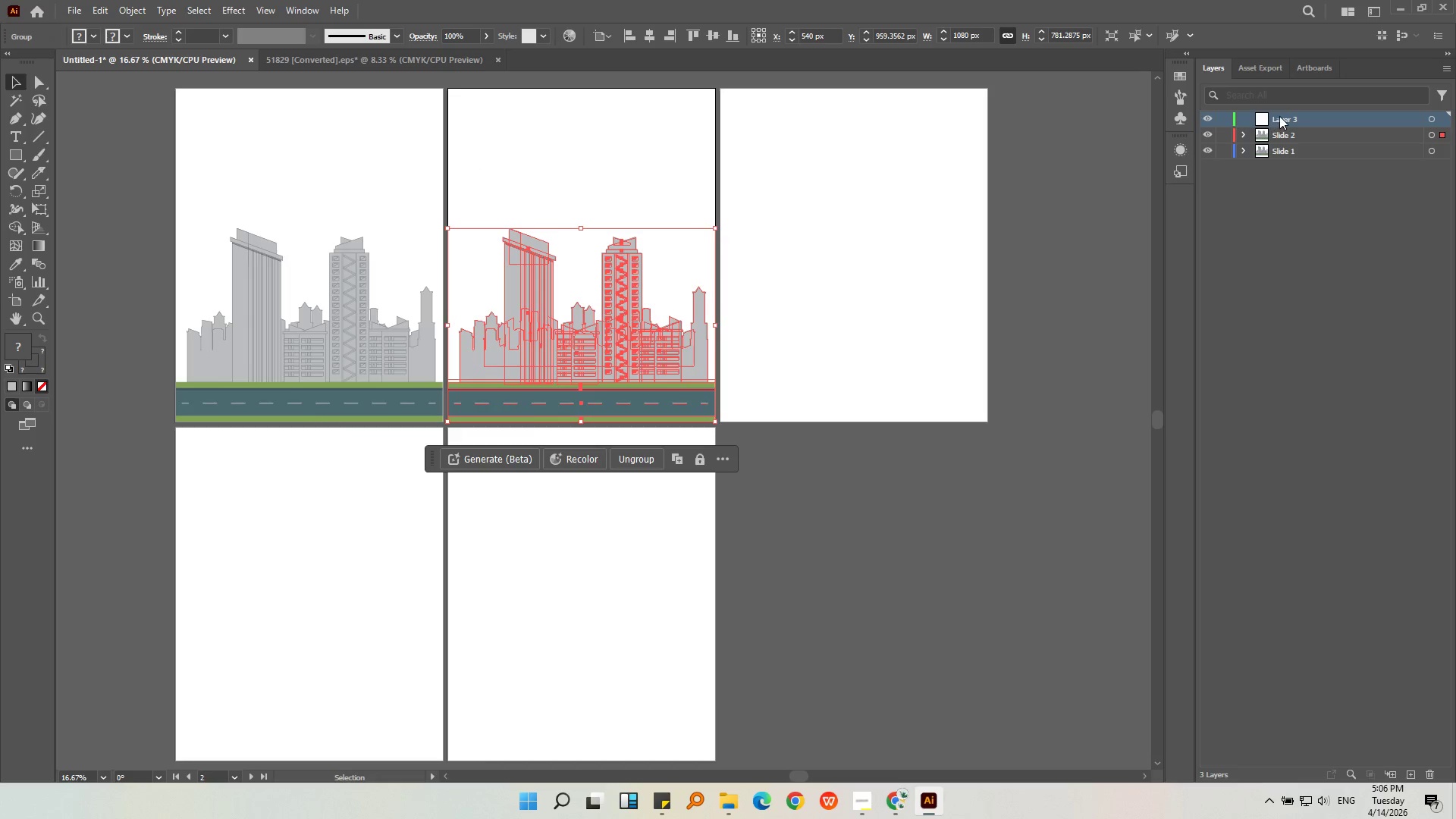 
double_click([1279, 116])
 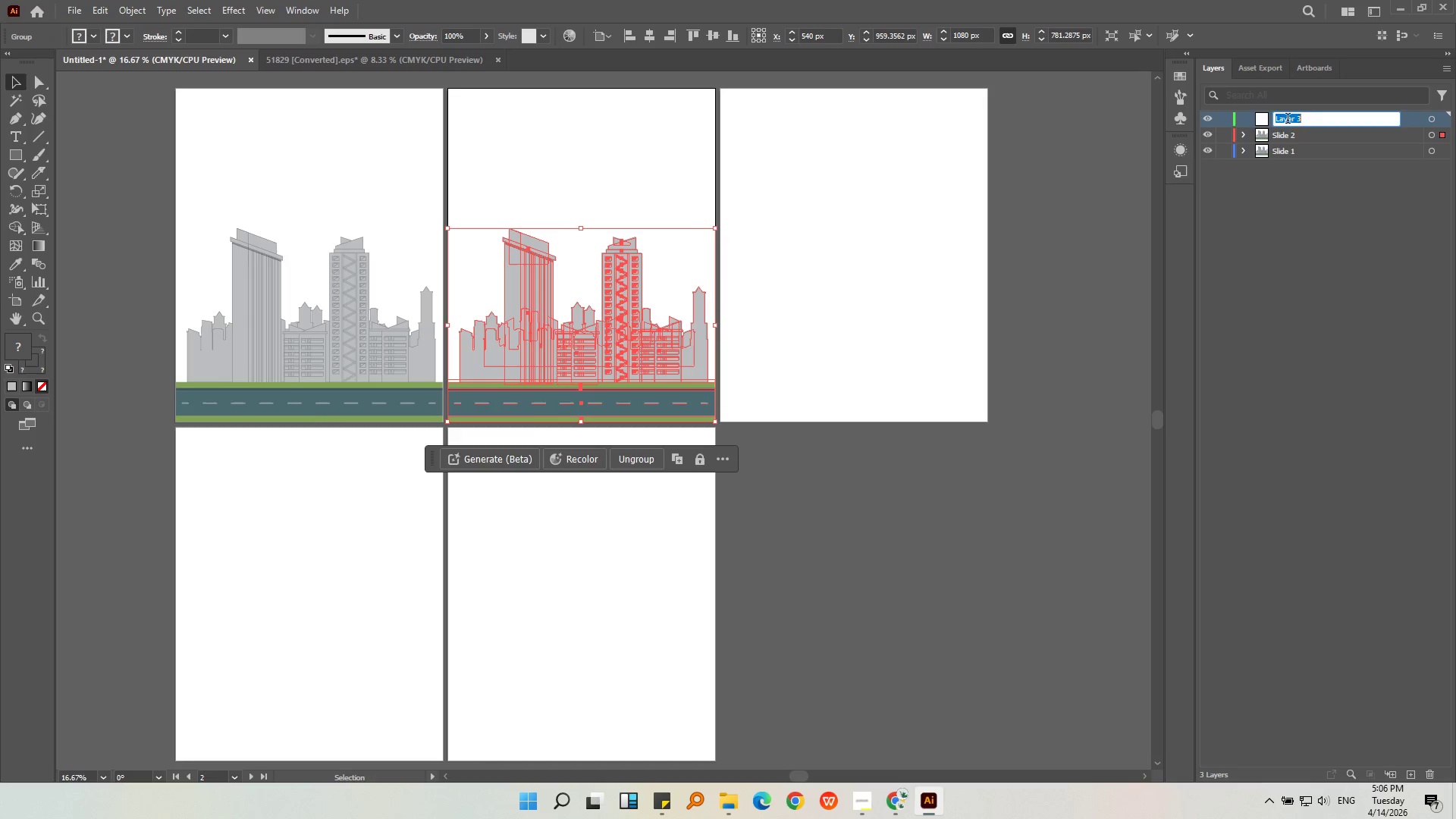 
triple_click([1288, 120])
 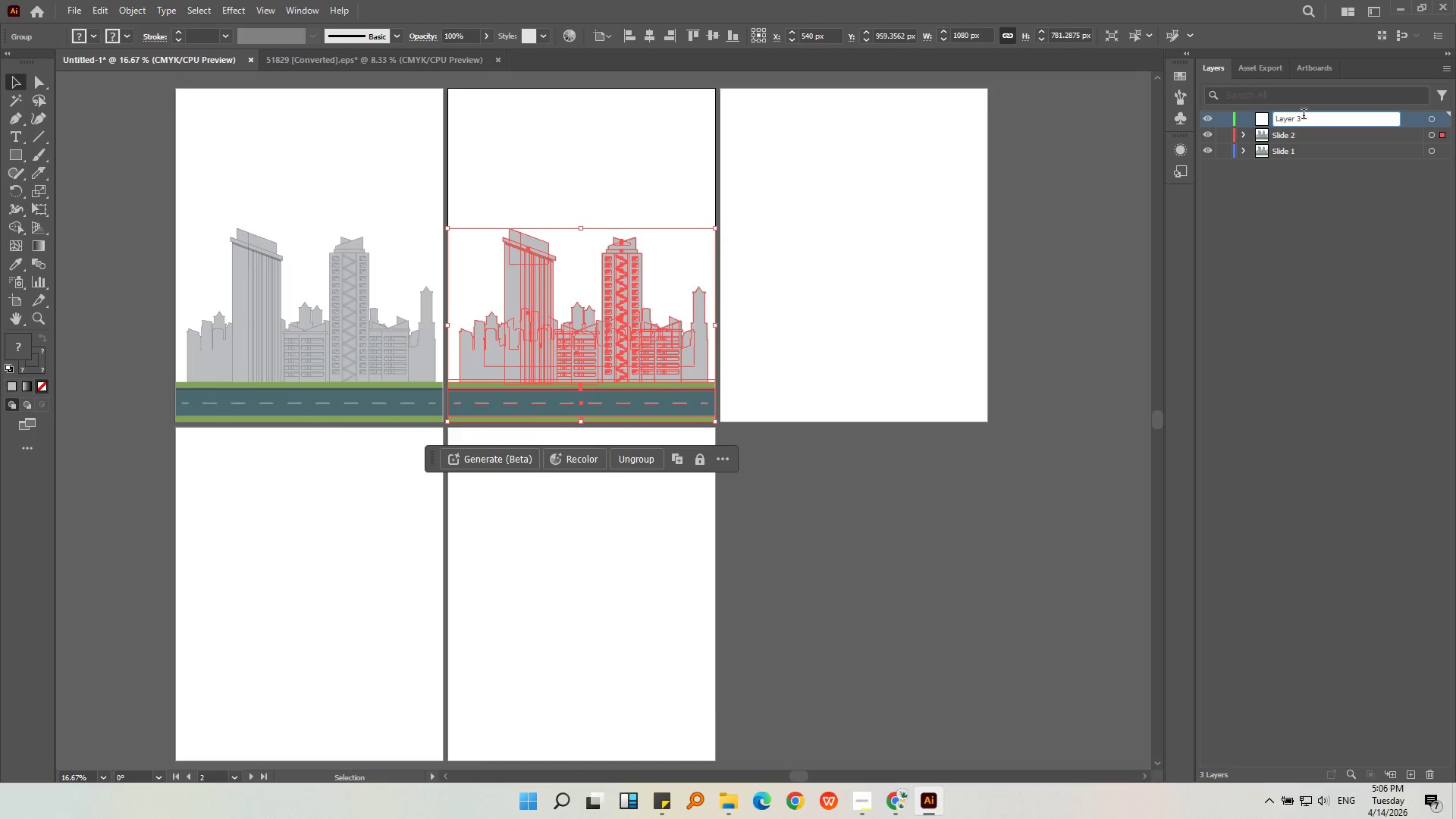 
left_click_drag(start_coordinate=[1304, 118], to_coordinate=[1200, 122])
 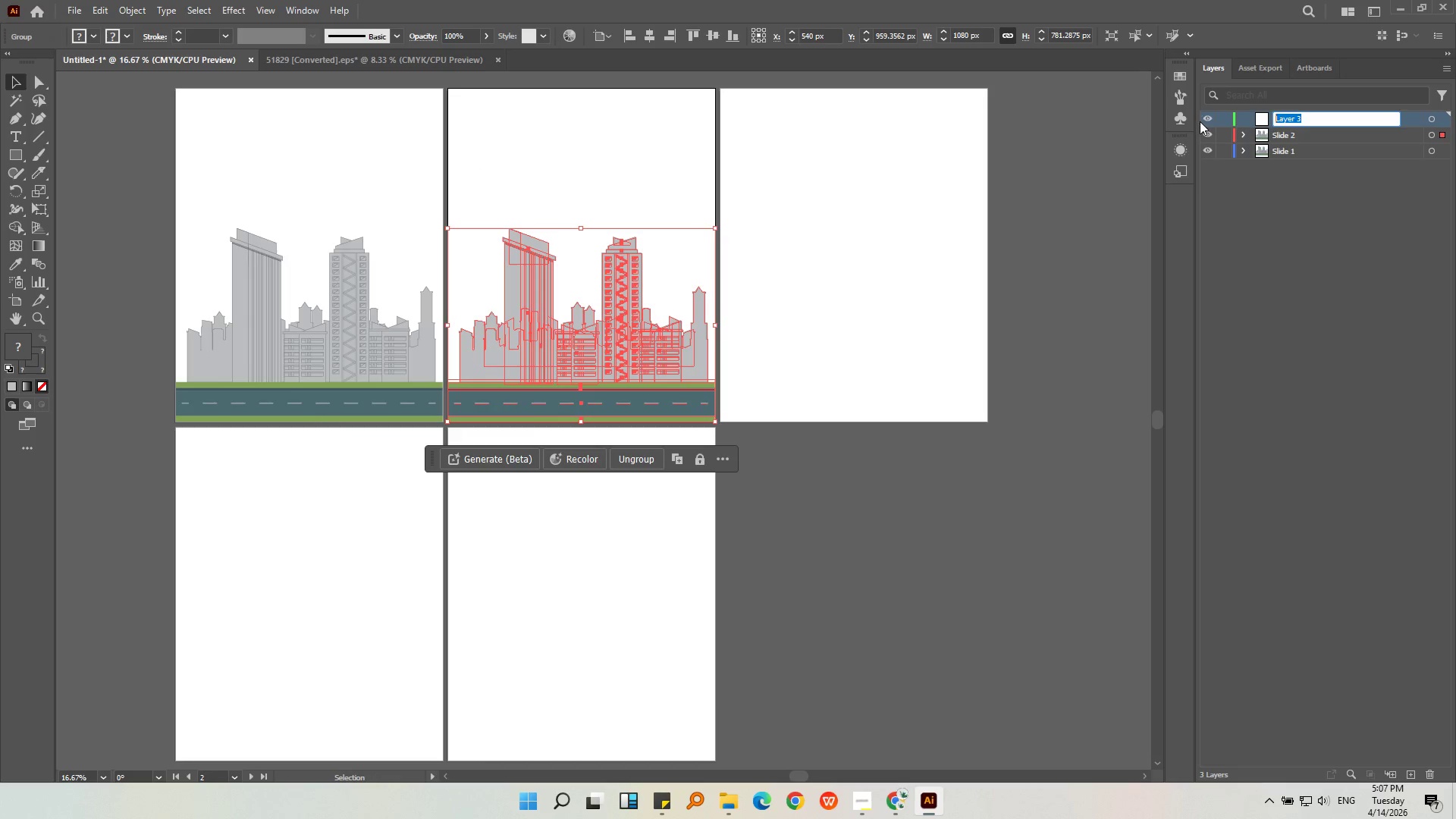 
type(Slide 2)
 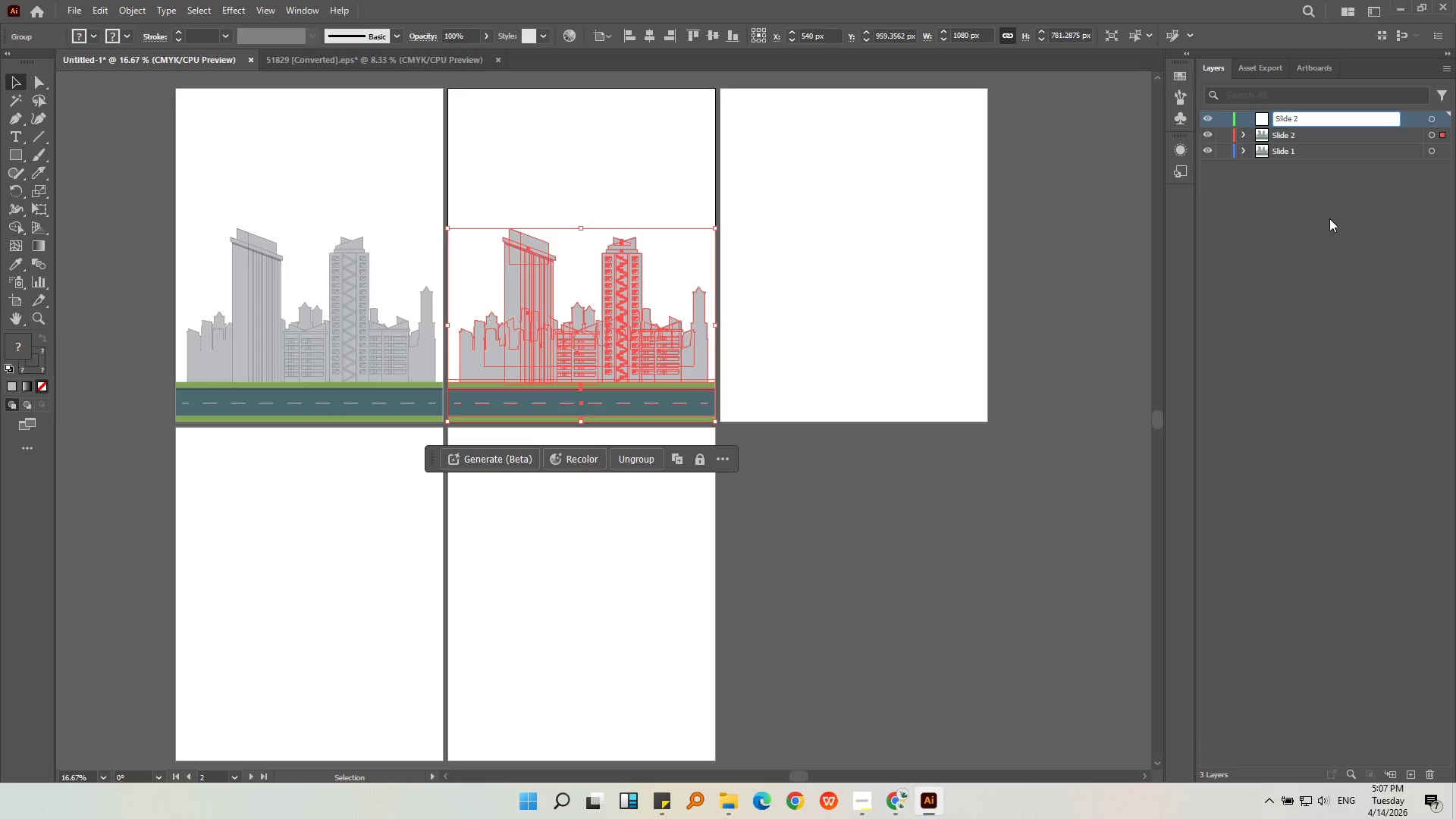 
key(Backspace)
 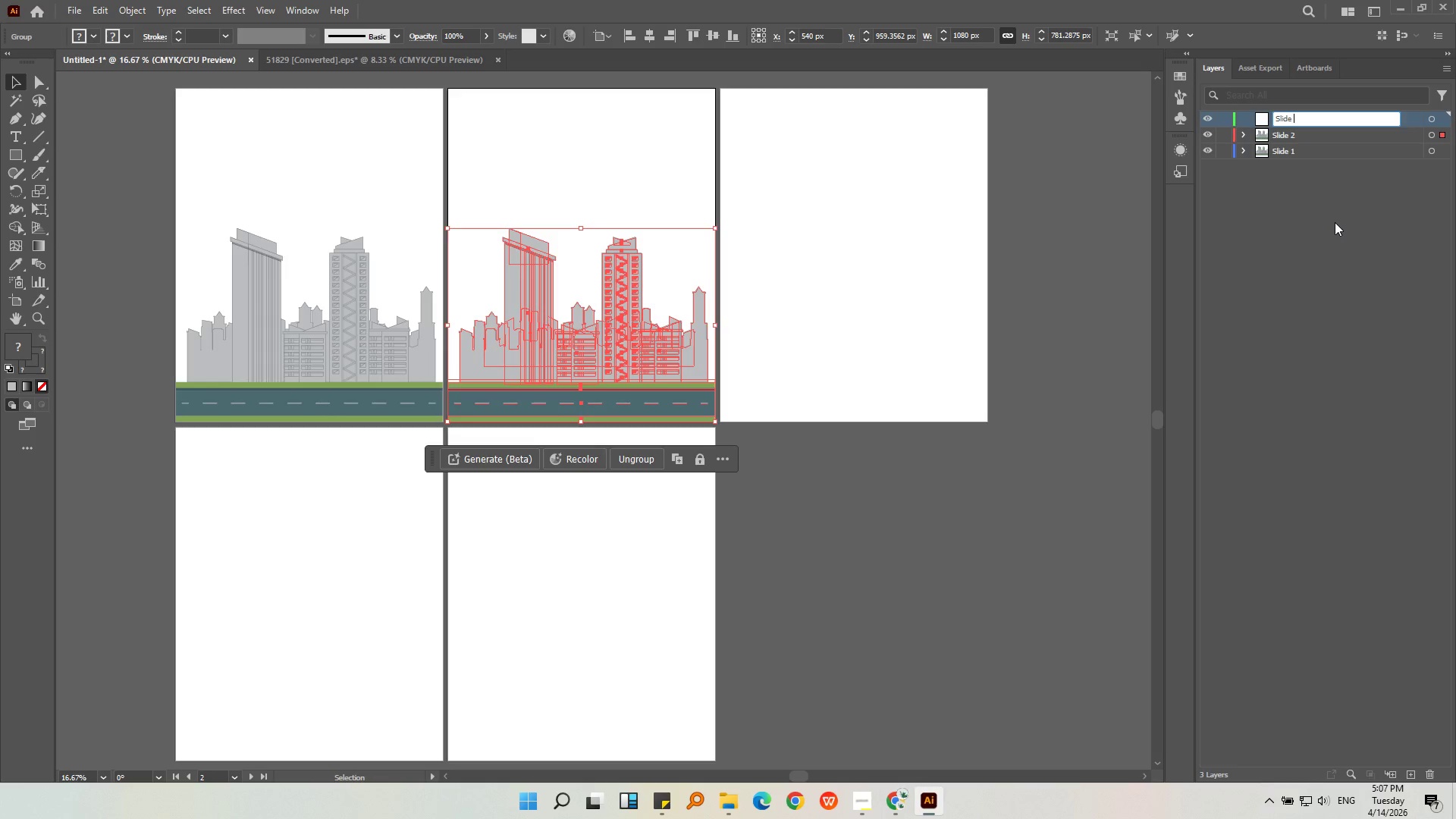 
key(Numpad3)
 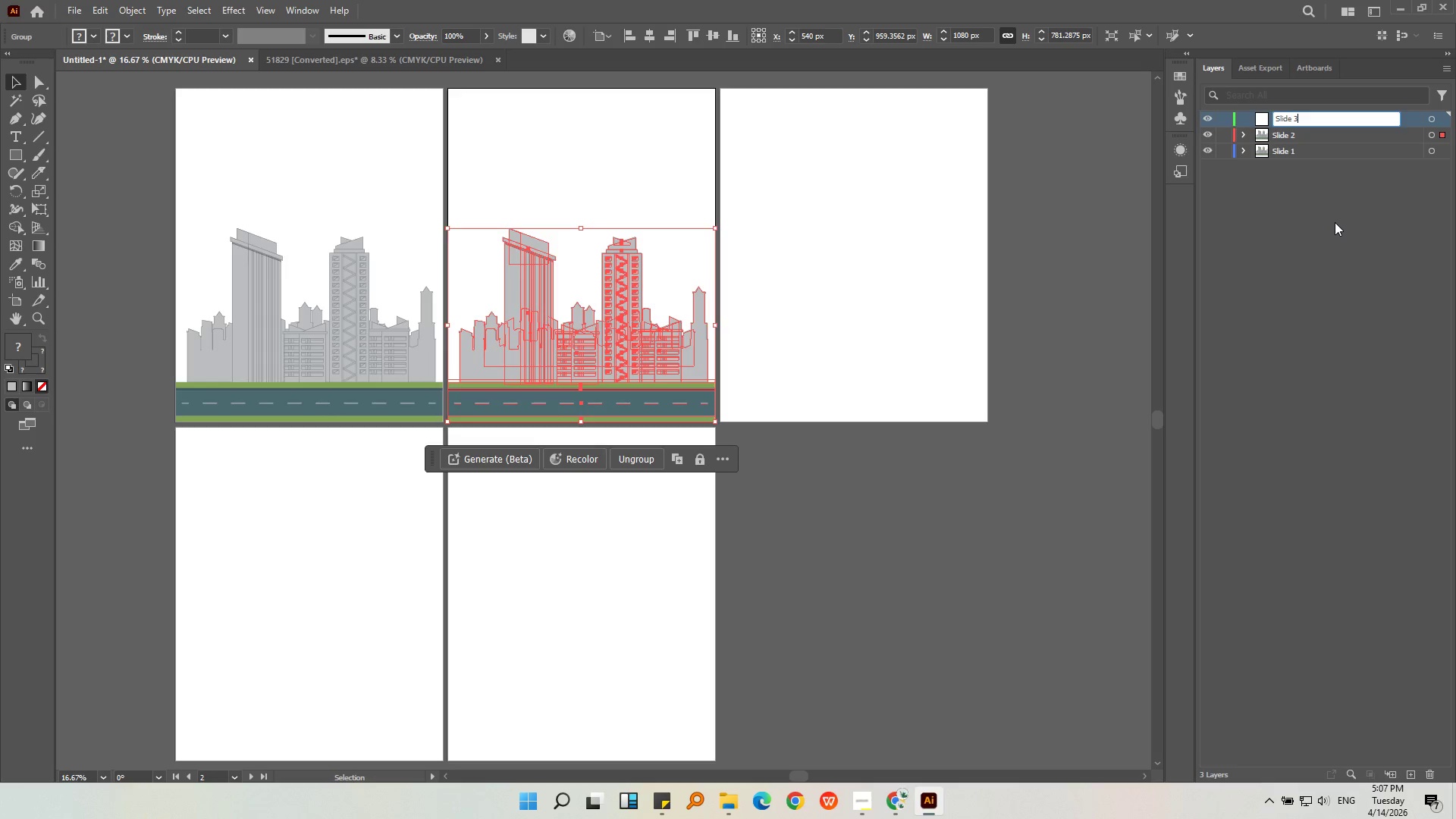 
left_click([1335, 222])
 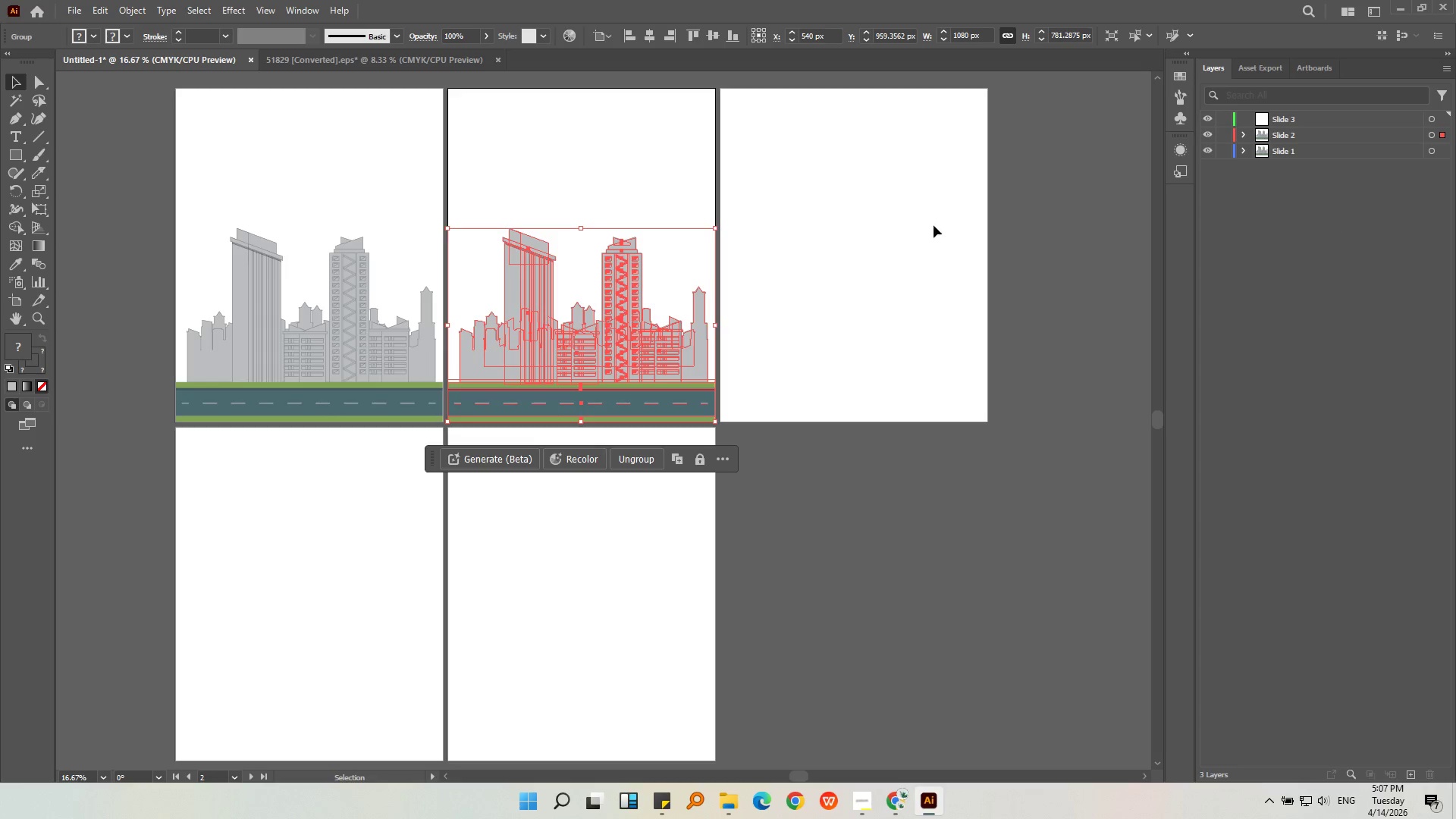 
left_click([926, 231])
 